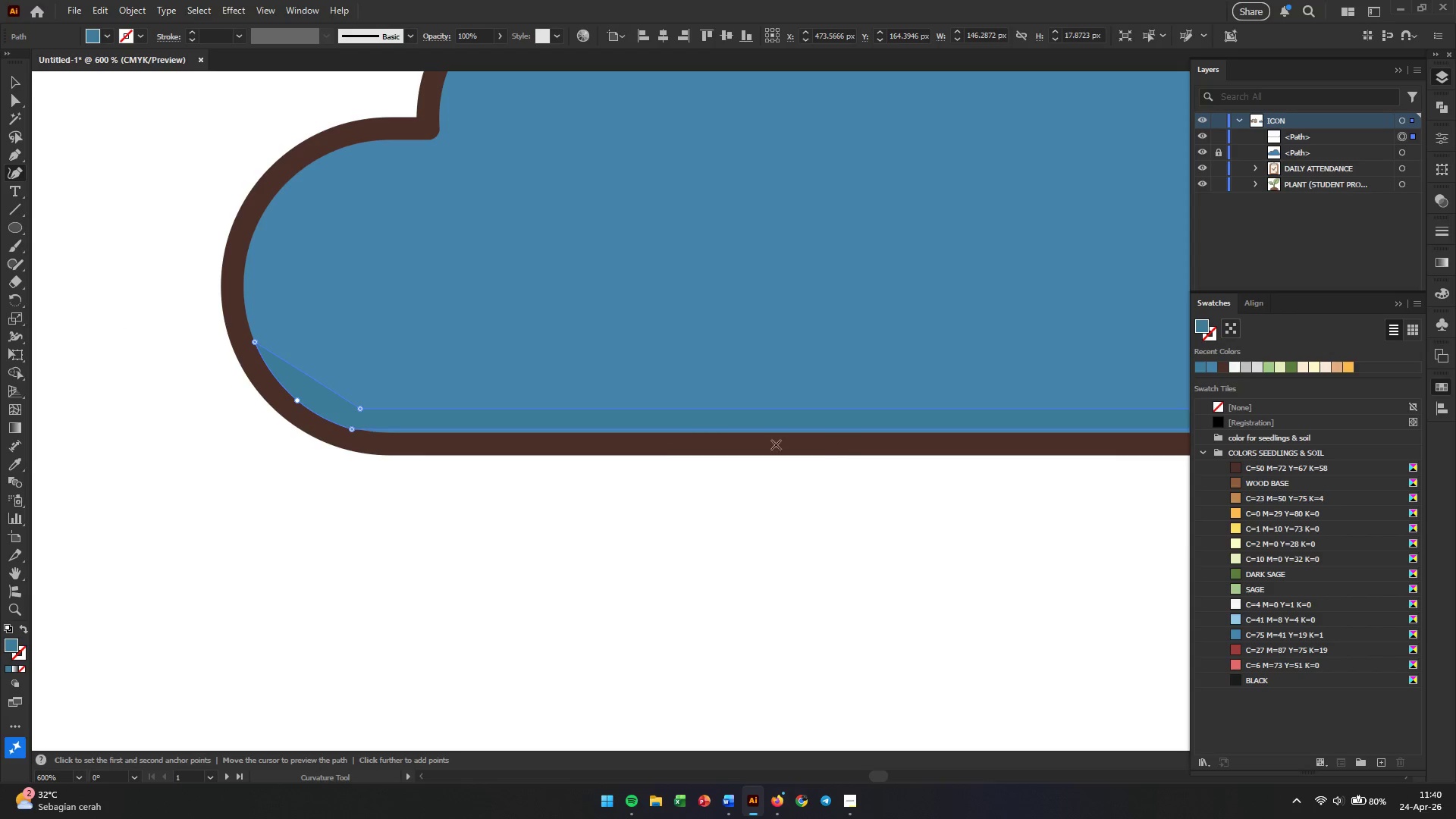 
hold_key(key=AltLeft, duration=0.89)
scroll: coordinate [408, 450], scroll_direction: up, amount: 4.0
 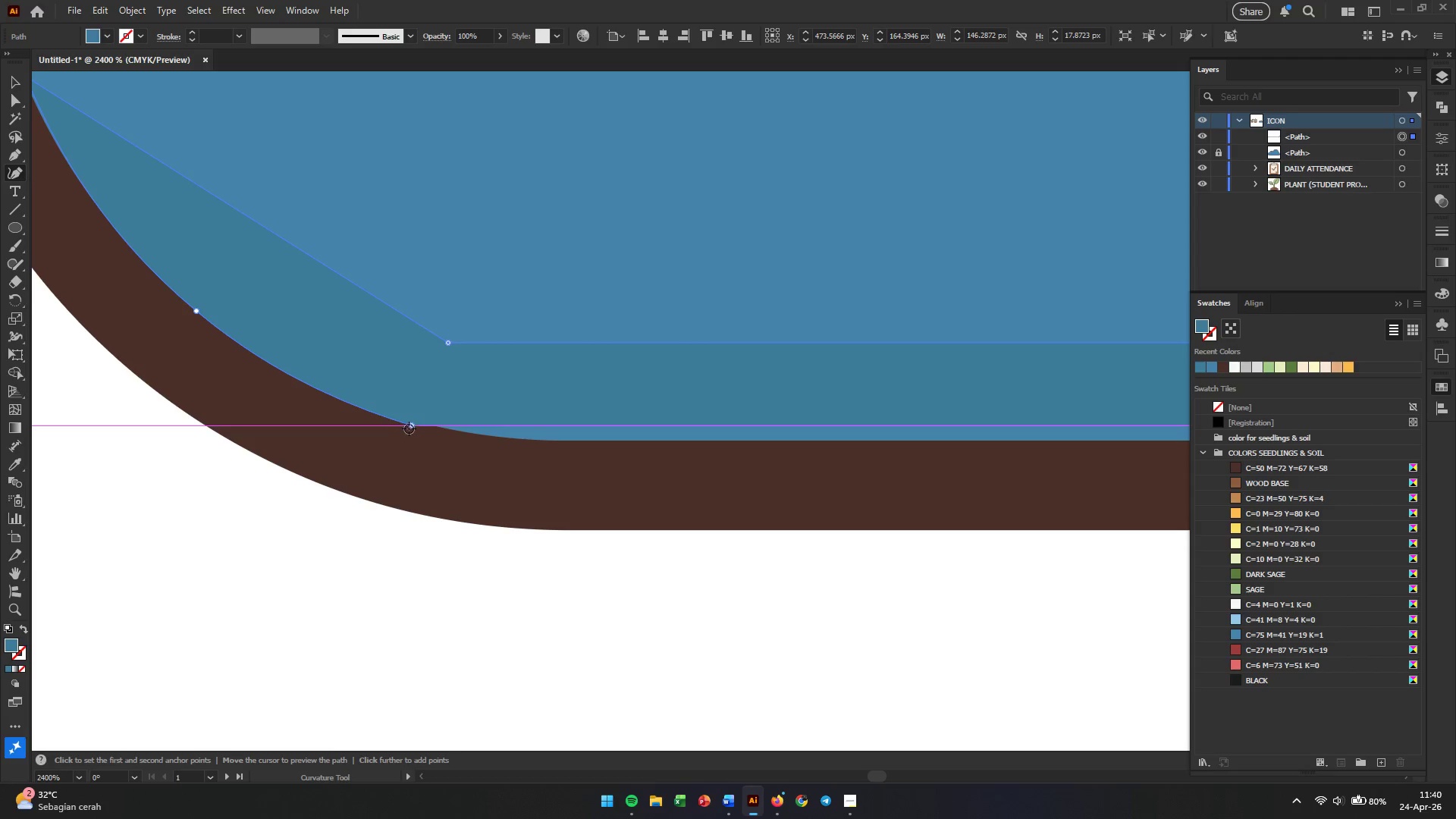 
left_click_drag(start_coordinate=[413, 428], to_coordinate=[513, 441])
 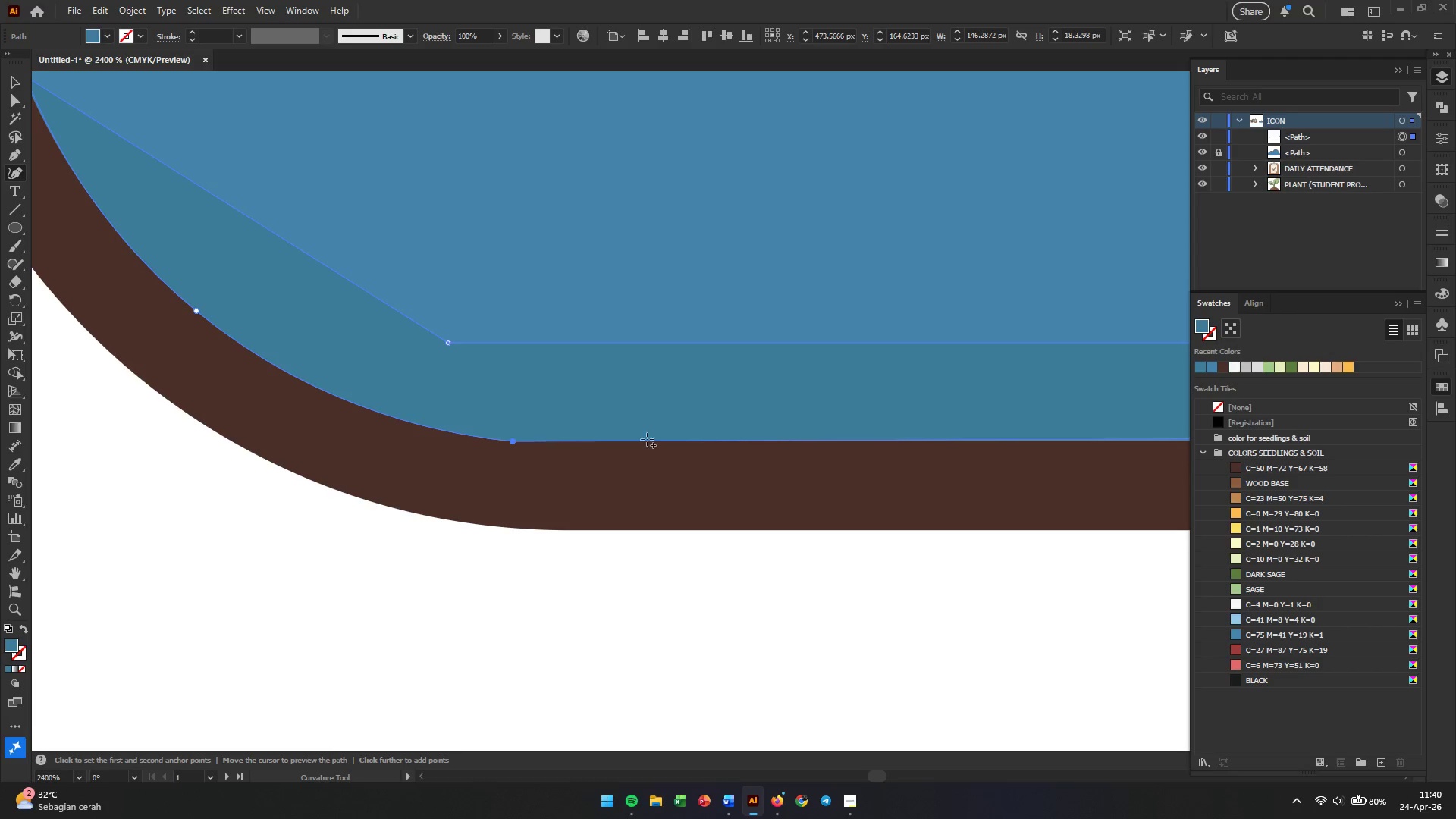 
hold_key(key=Space, duration=1.5)
 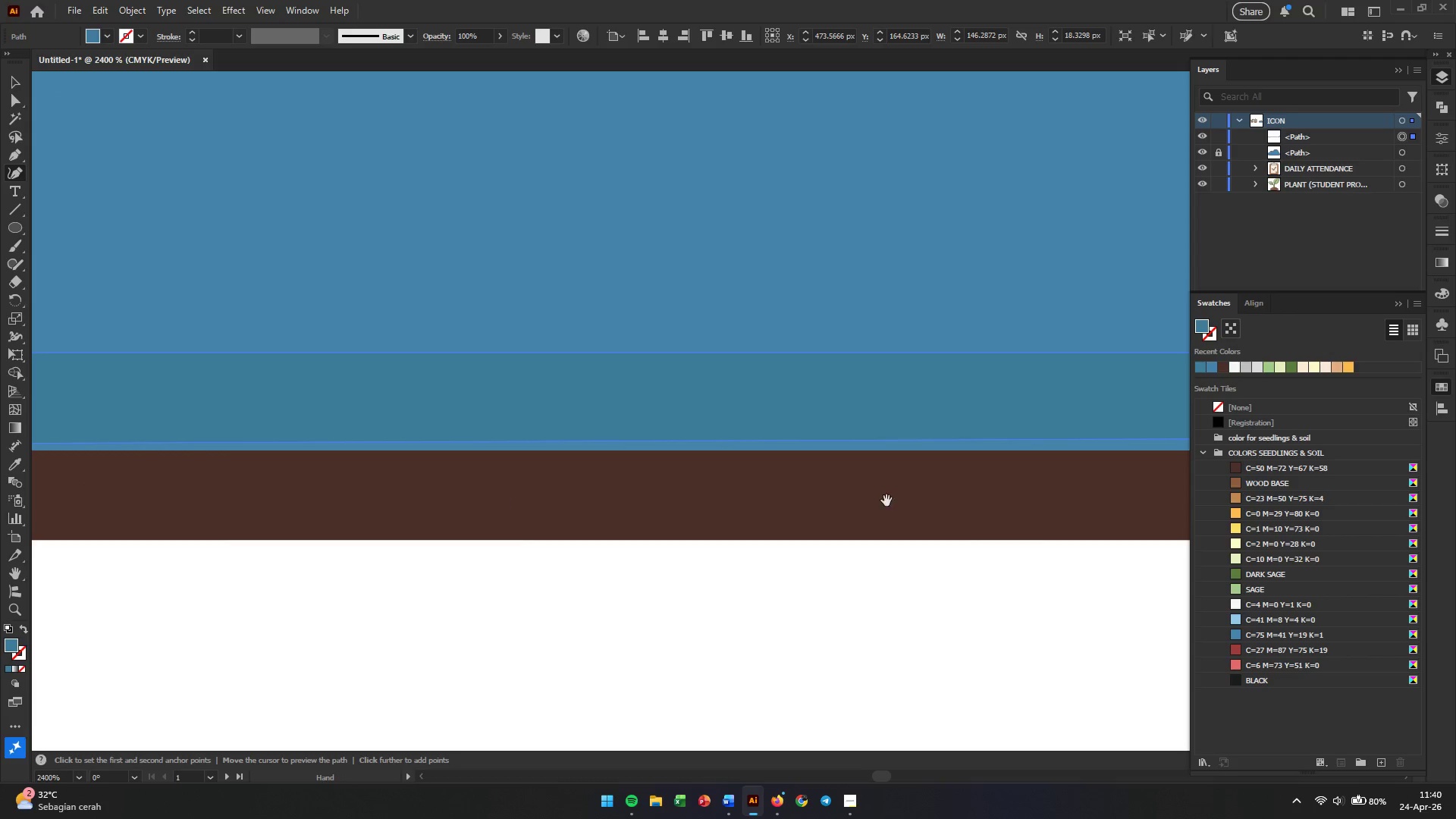 
left_click_drag(start_coordinate=[953, 457], to_coordinate=[57, 500])
 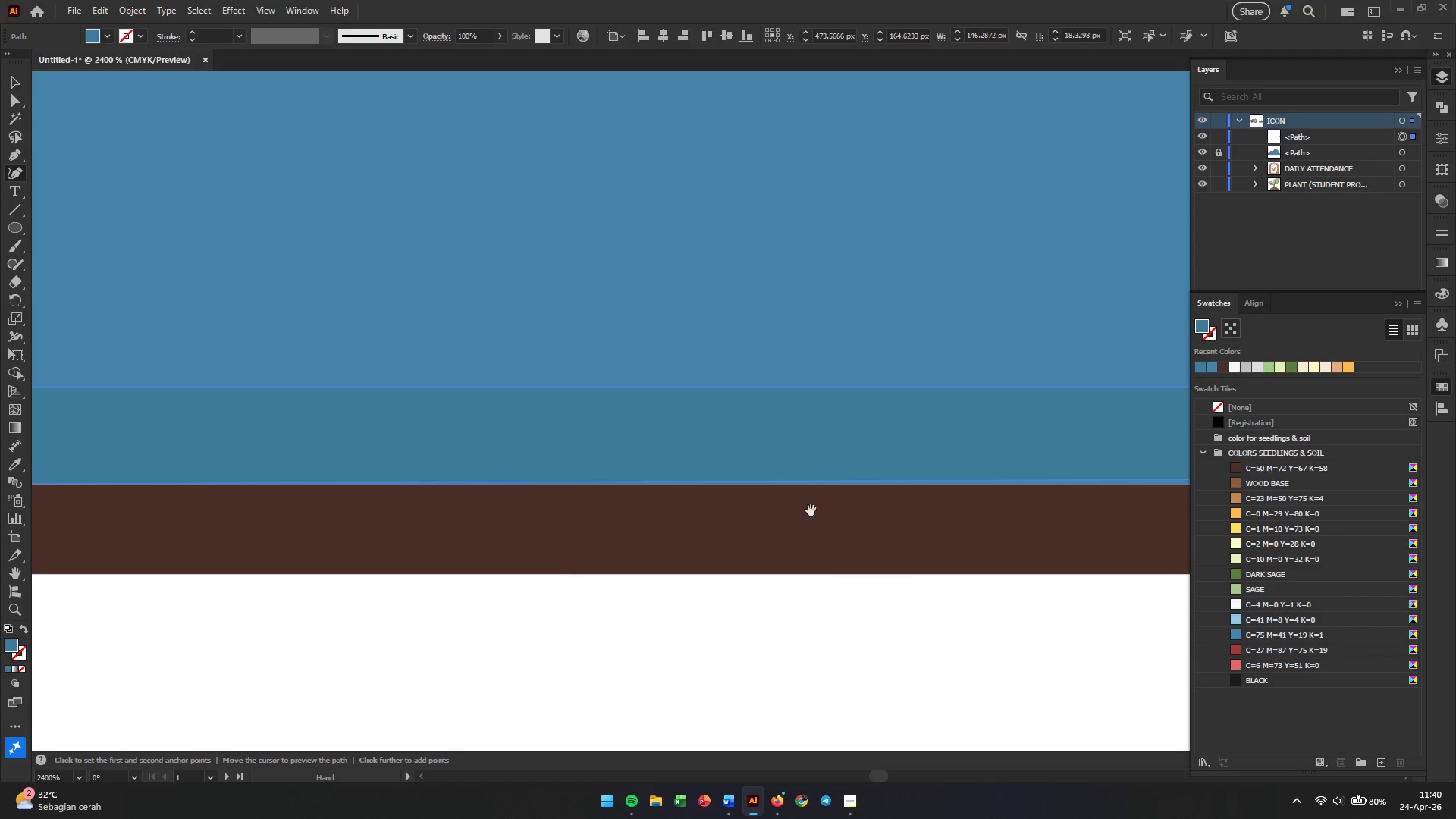 
left_click_drag(start_coordinate=[837, 510], to_coordinate=[0, 524])
 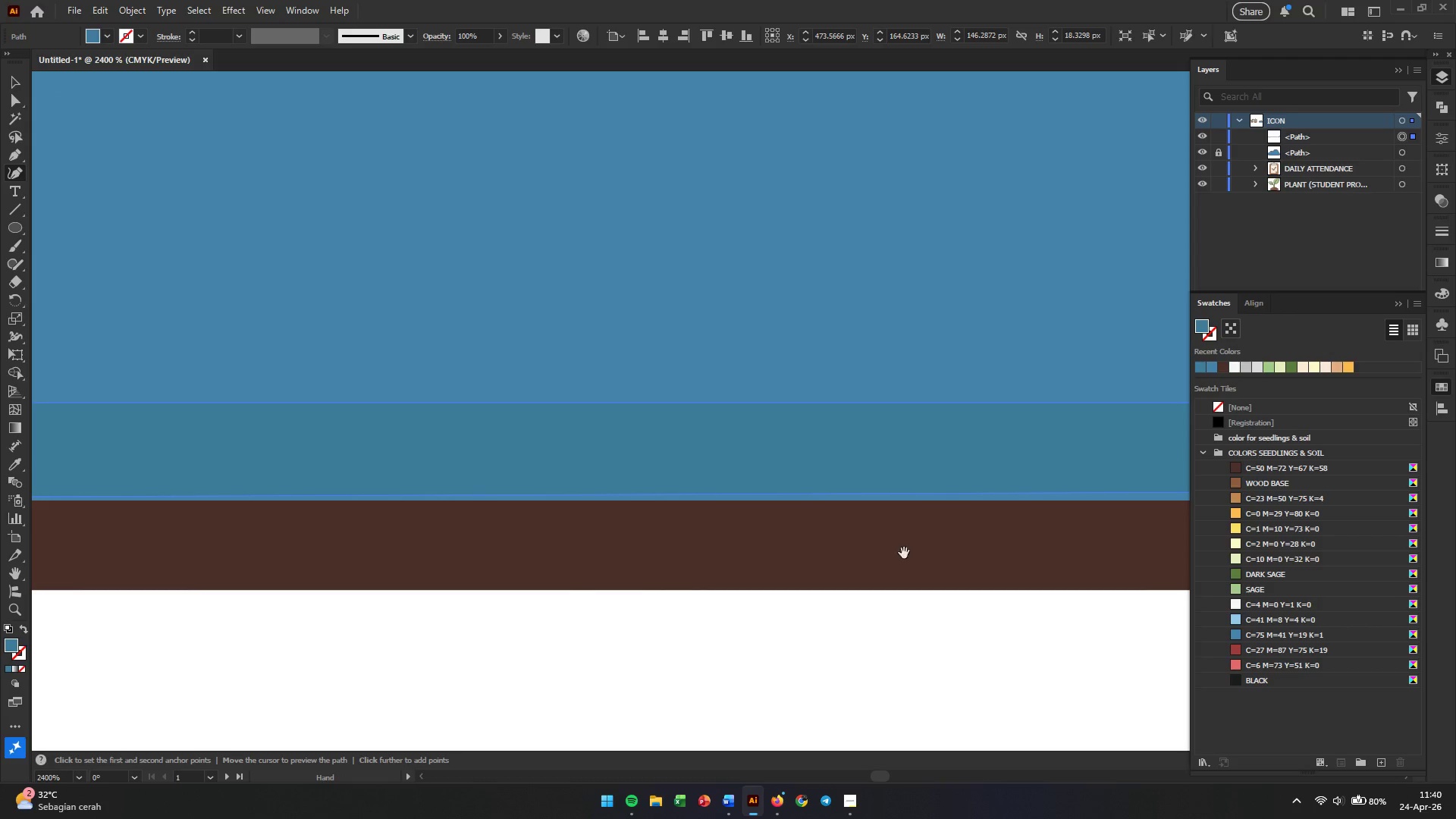 
left_click_drag(start_coordinate=[921, 553], to_coordinate=[0, 500])
 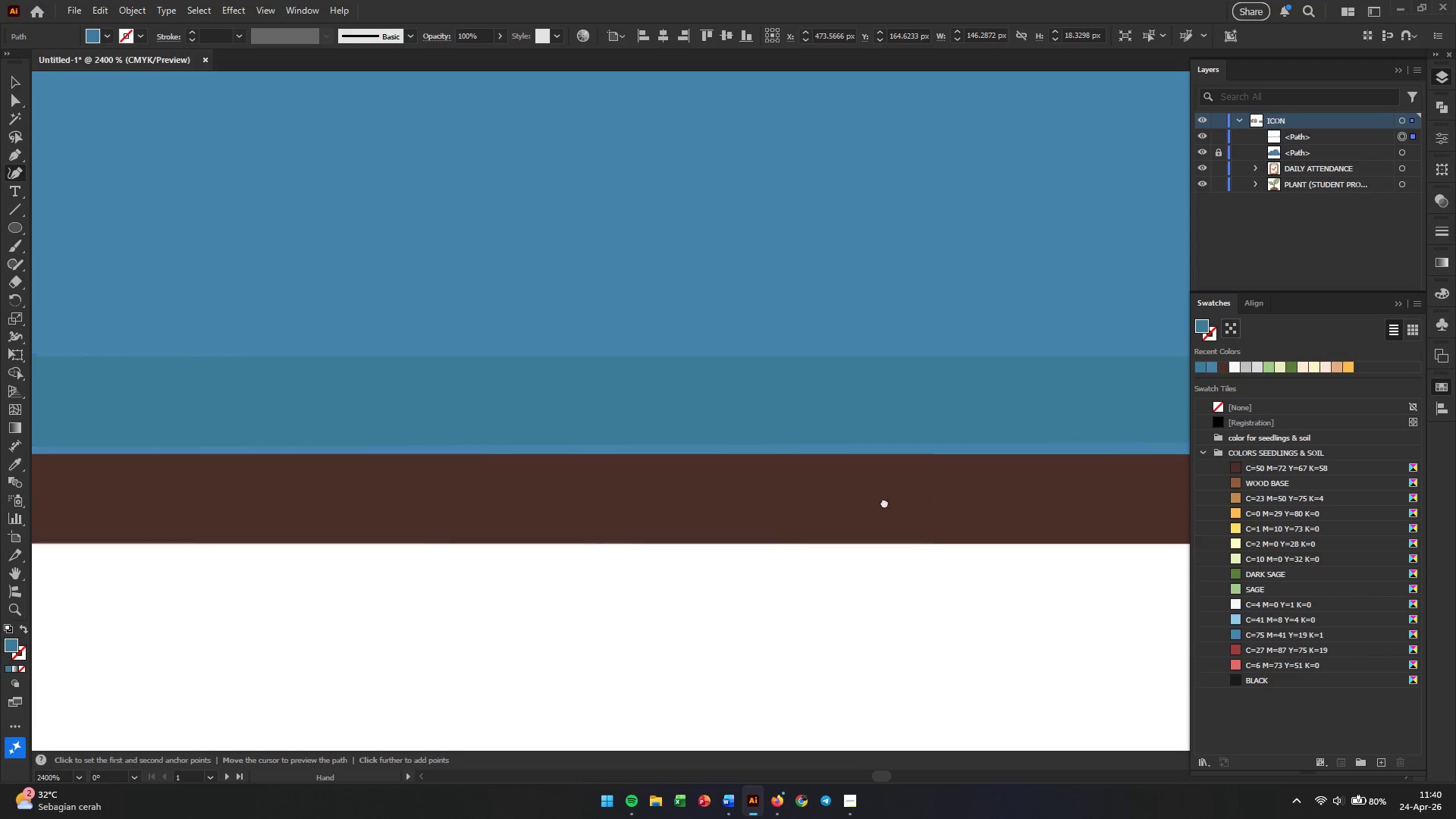 
hold_key(key=Space, duration=1.51)
 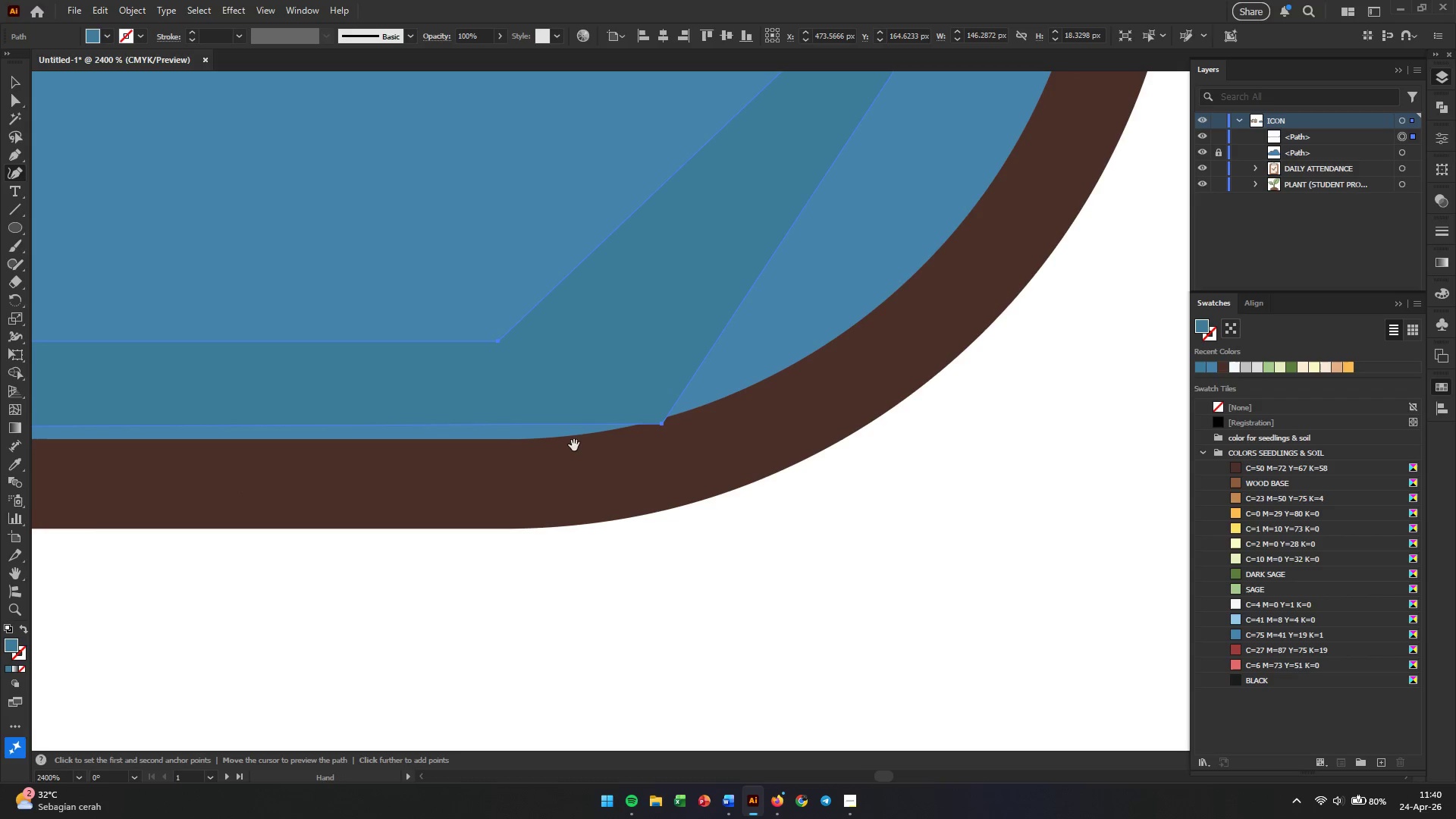 
left_click_drag(start_coordinate=[921, 498], to_coordinate=[144, 494])
 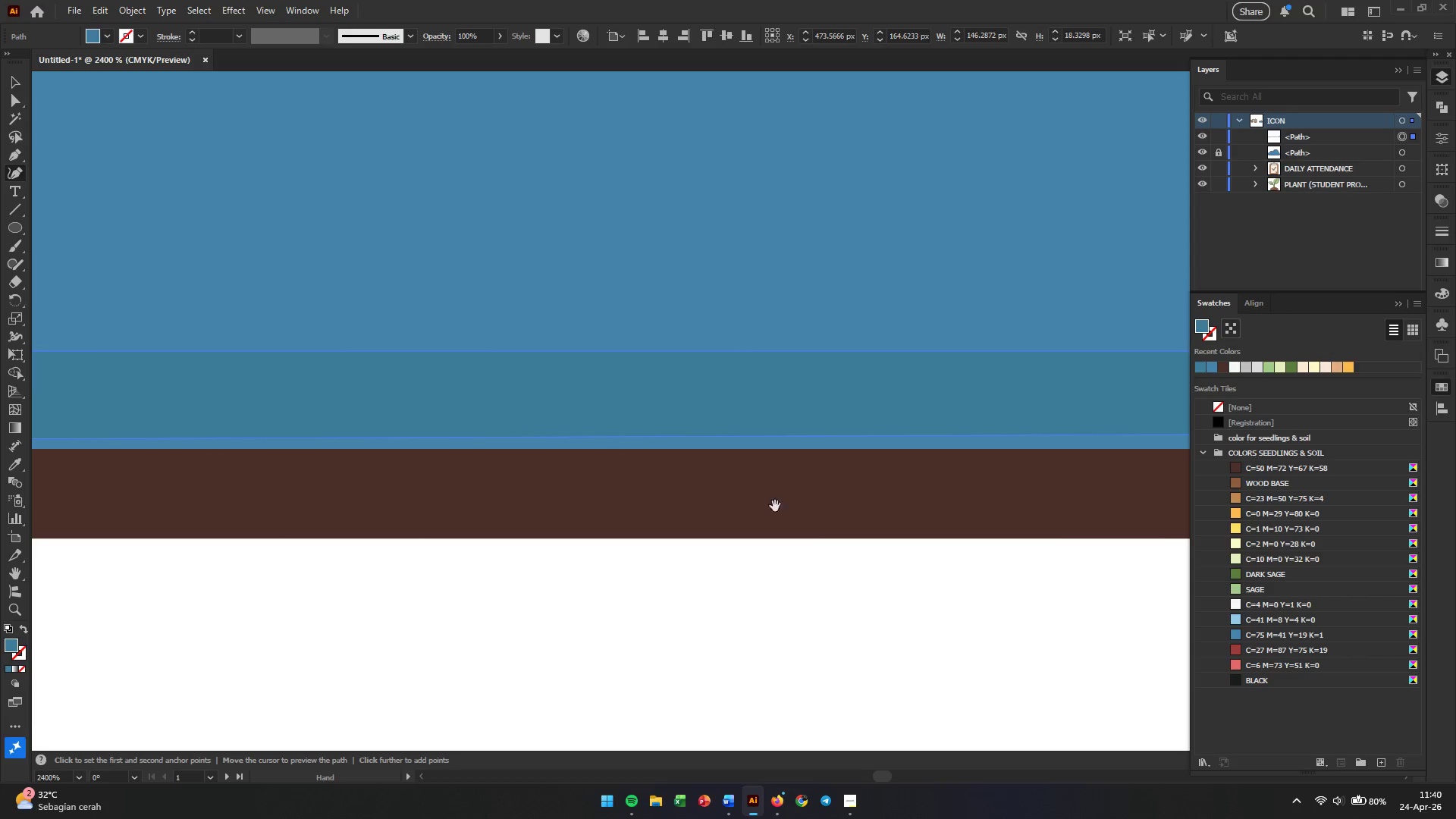 
left_click_drag(start_coordinate=[934, 516], to_coordinate=[184, 506])
 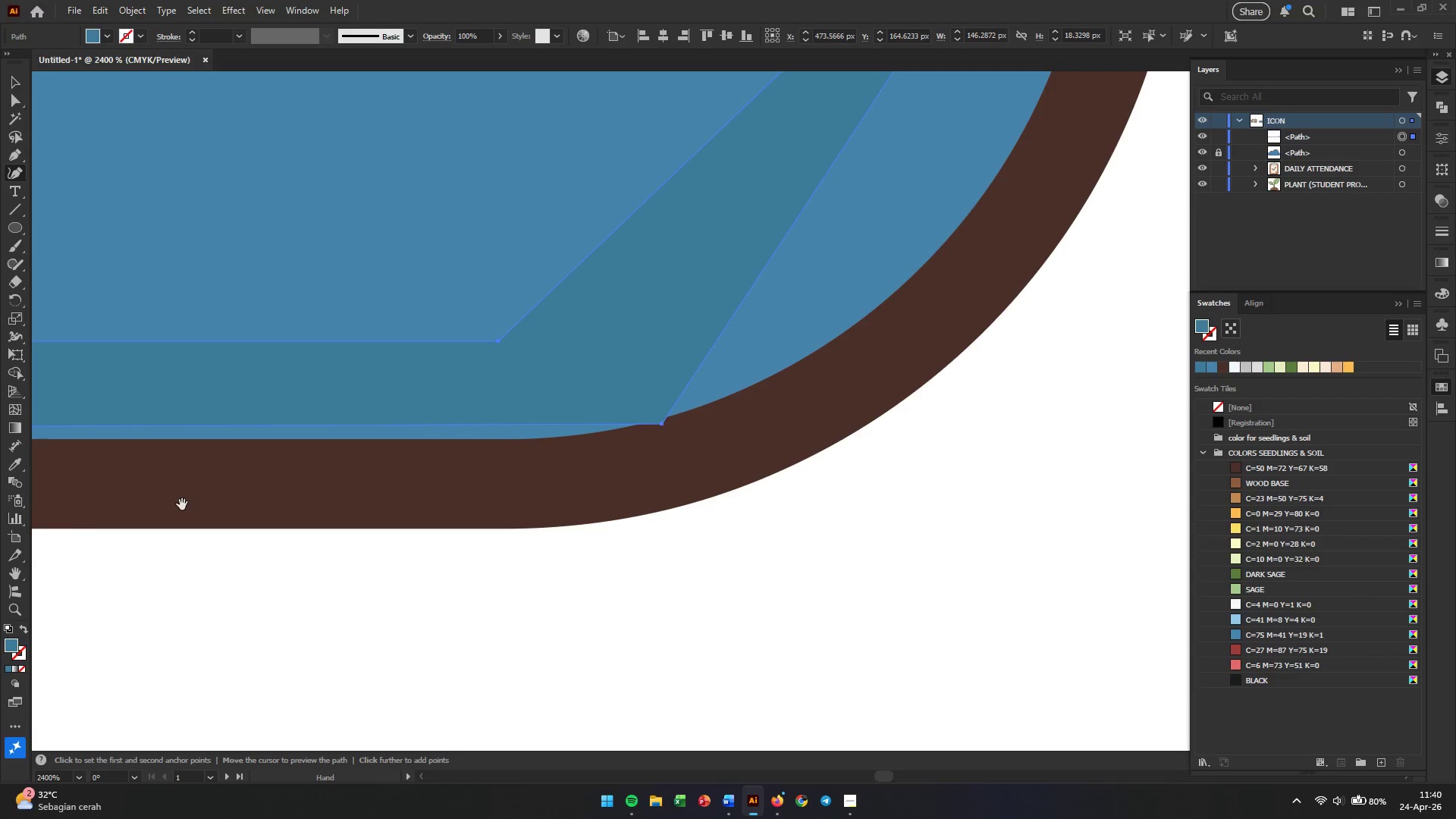 
hold_key(key=Space, duration=0.72)
 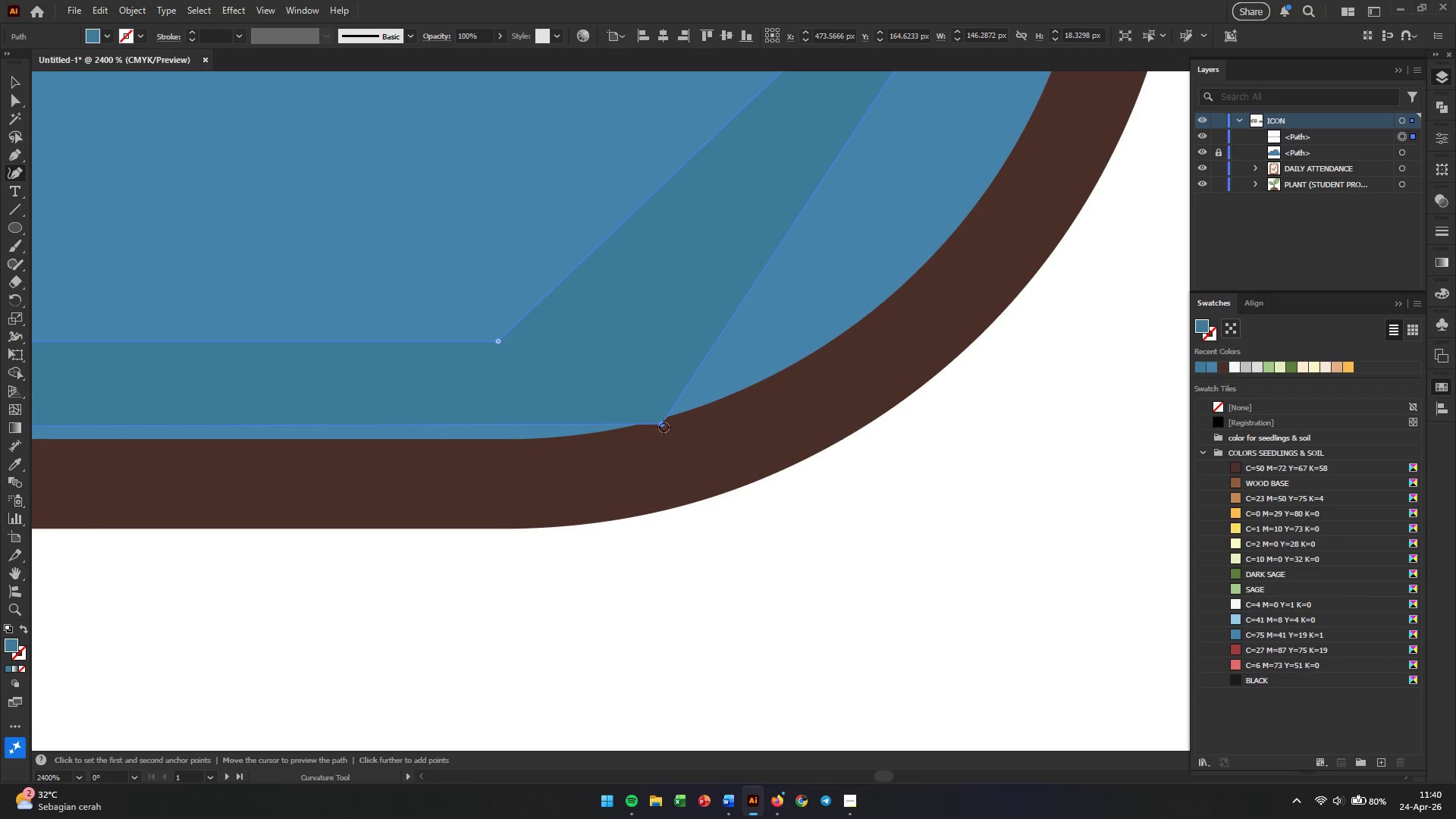 
left_click_drag(start_coordinate=[663, 427], to_coordinate=[557, 439])
 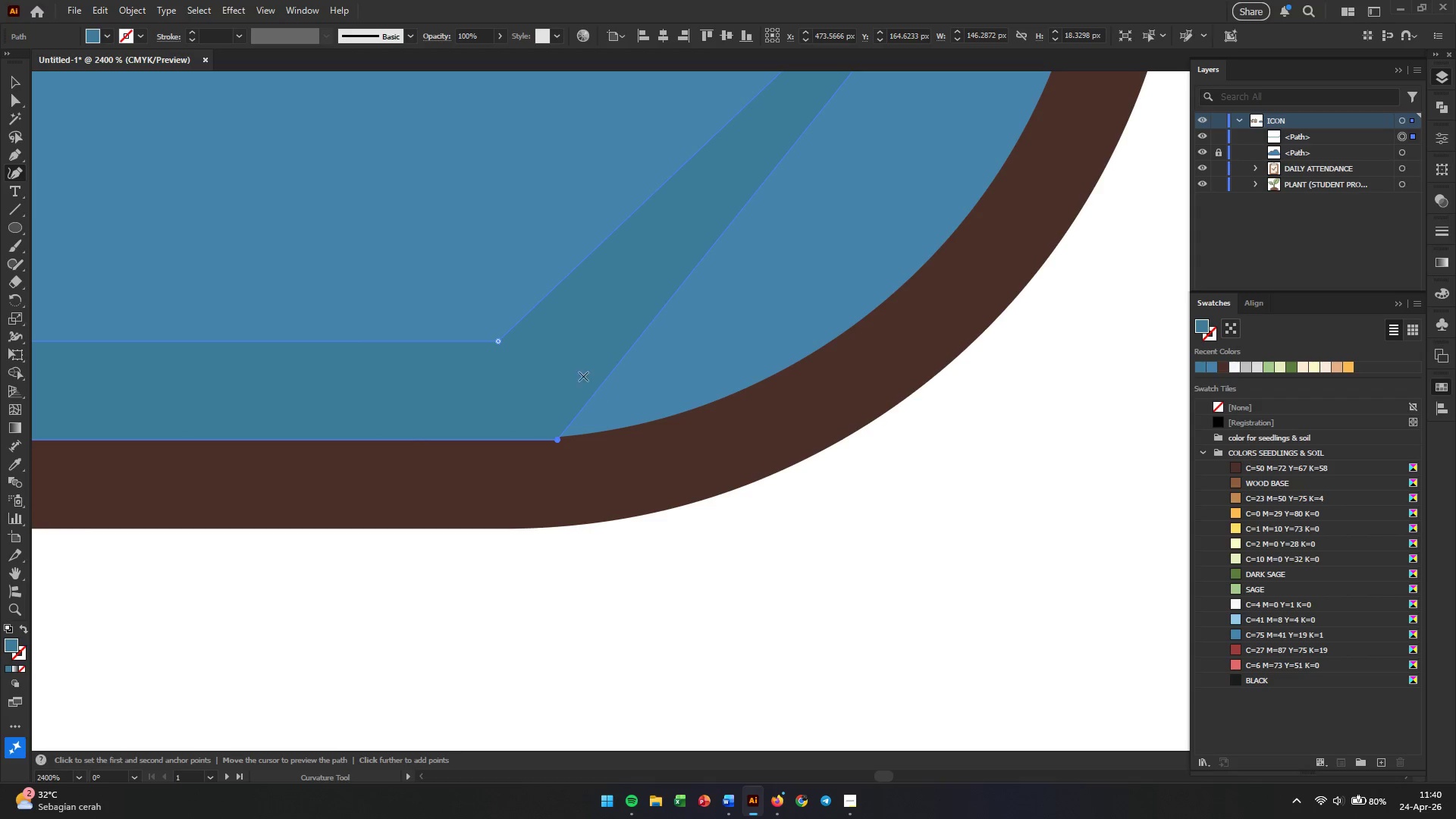 
hold_key(key=Space, duration=1.5)
 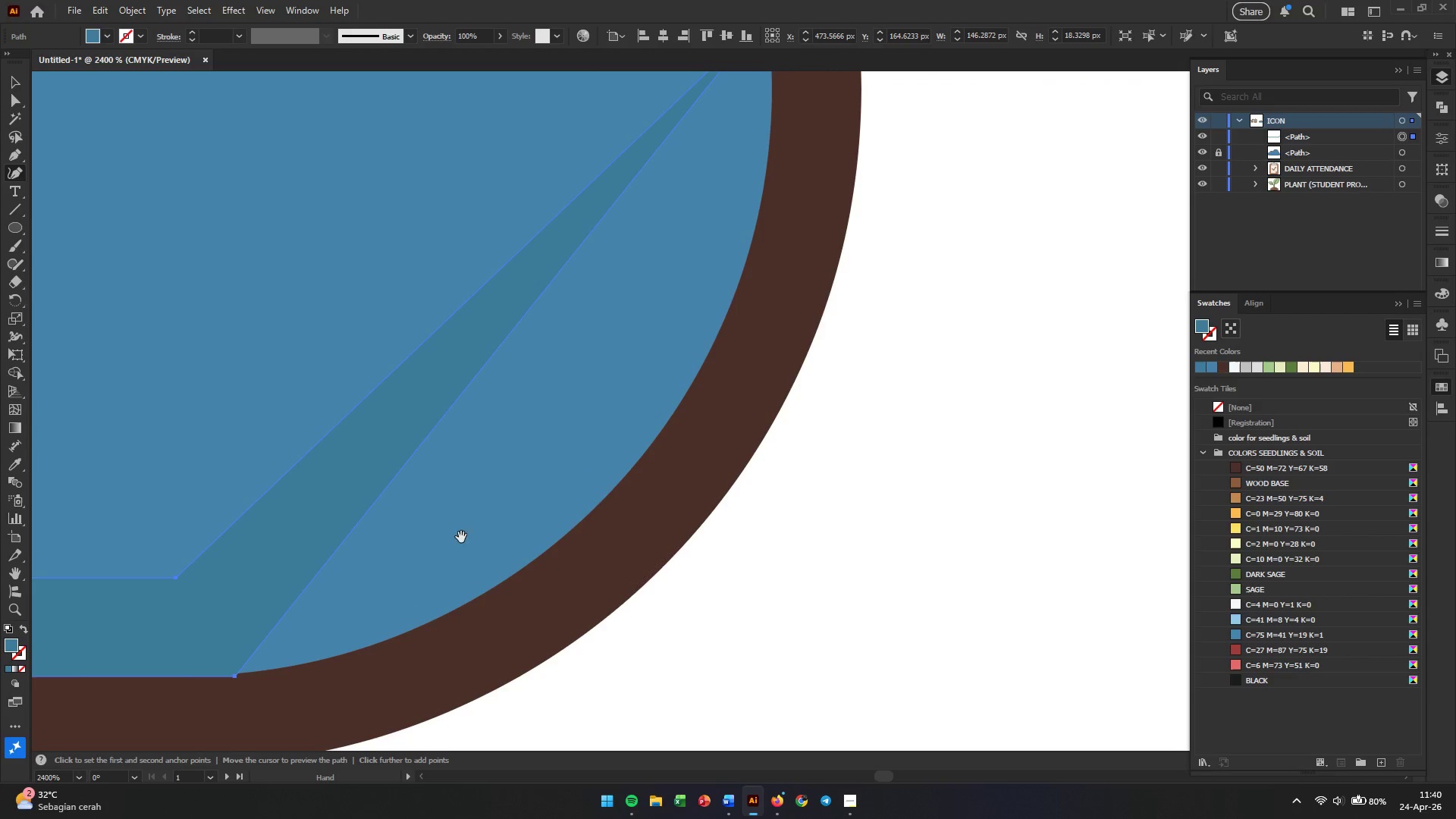 
scroll: coordinate [661, 402], scroll_direction: none, amount: 0.0
 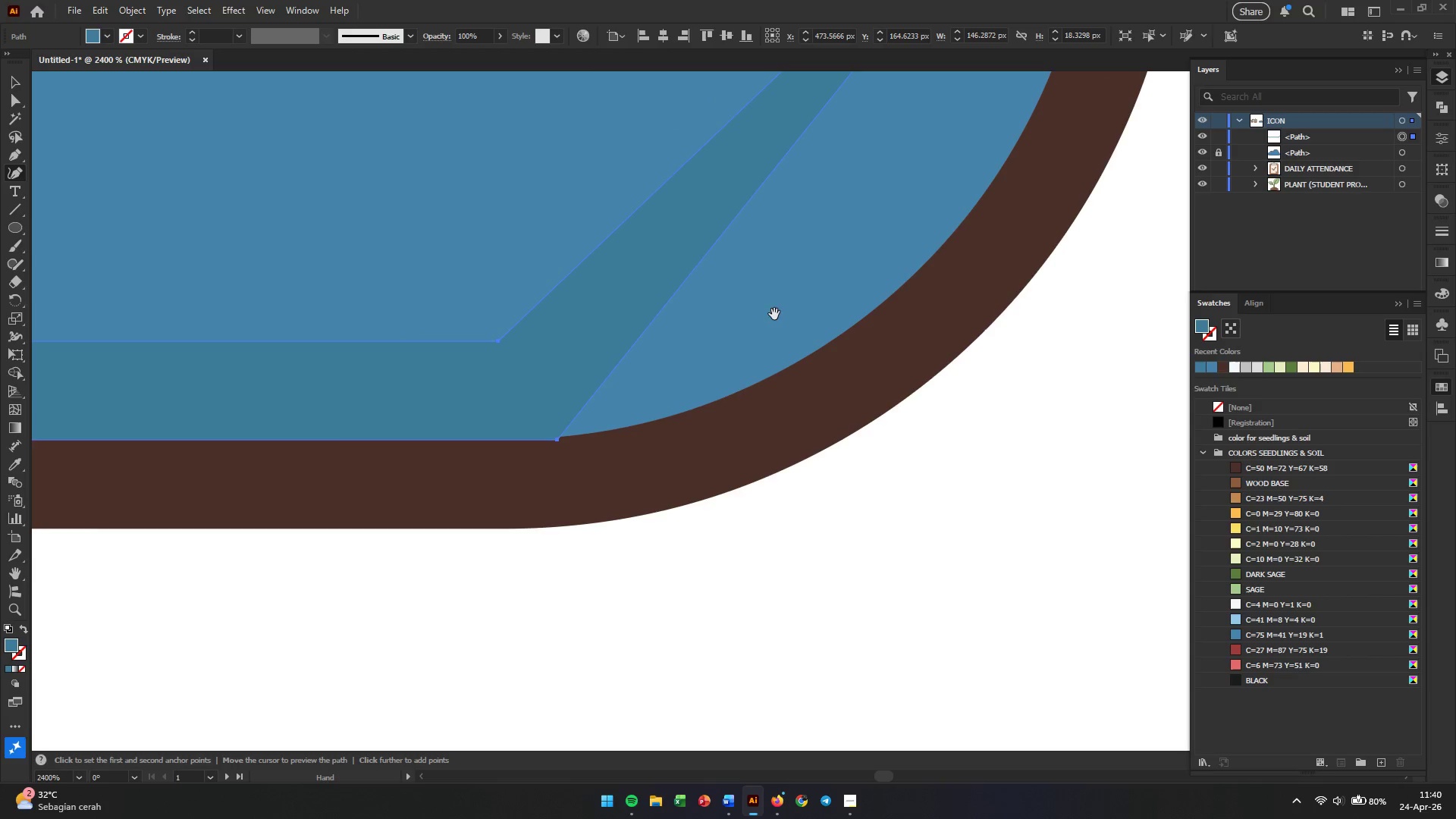 
left_click_drag(start_coordinate=[777, 310], to_coordinate=[455, 547])
 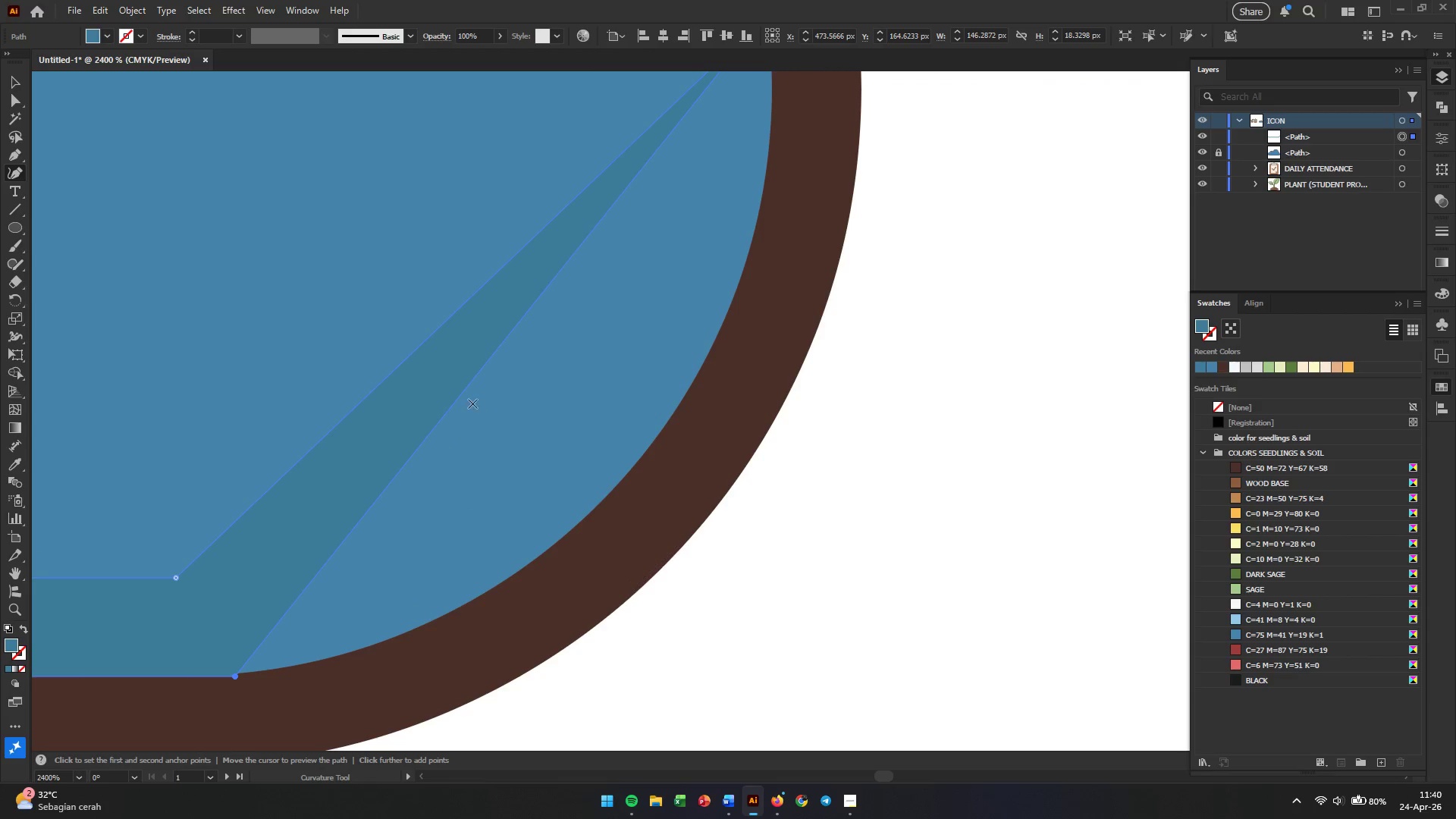 
hold_key(key=Space, duration=0.67)
 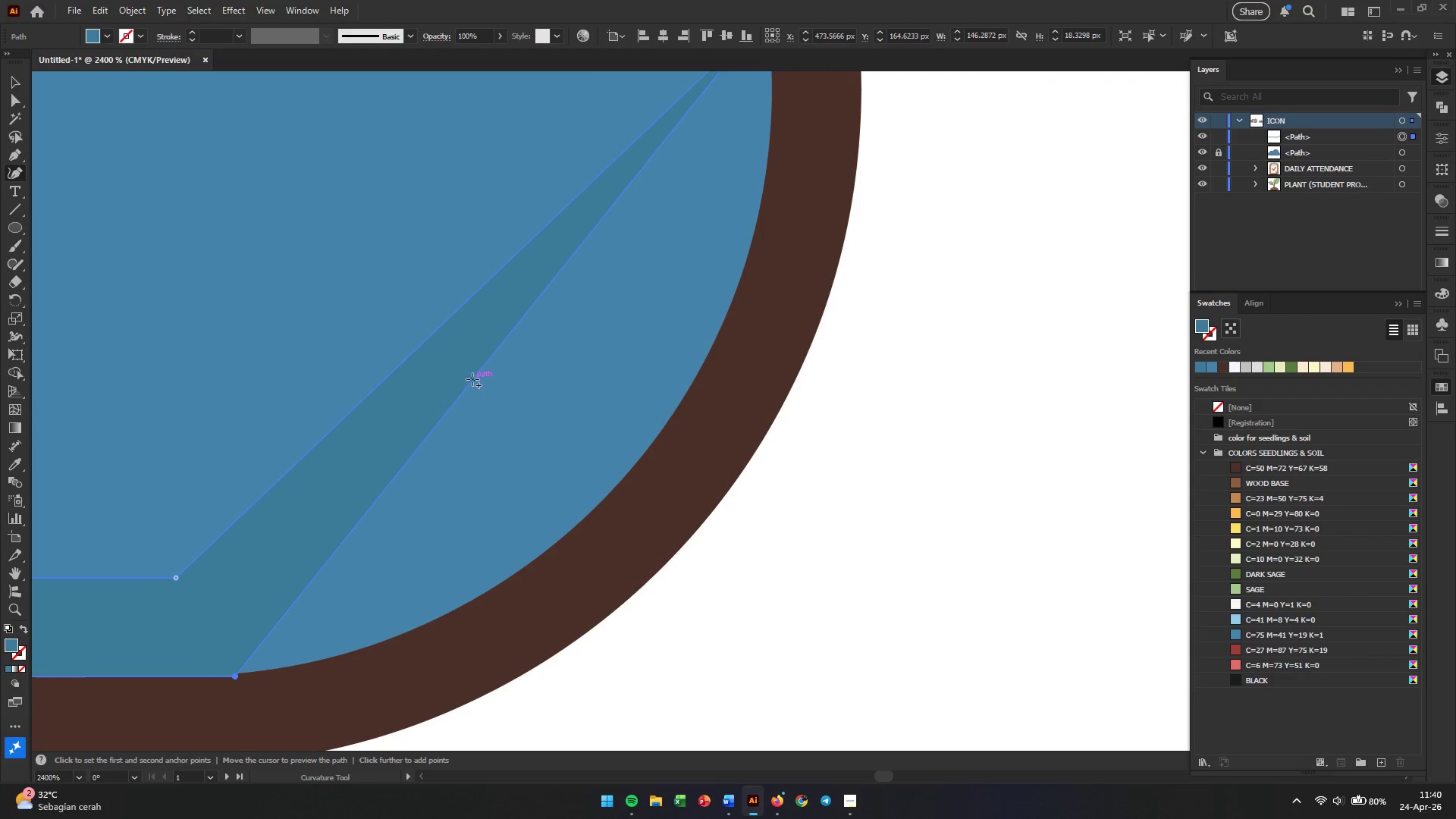 
left_click_drag(start_coordinate=[472, 378], to_coordinate=[632, 463])
 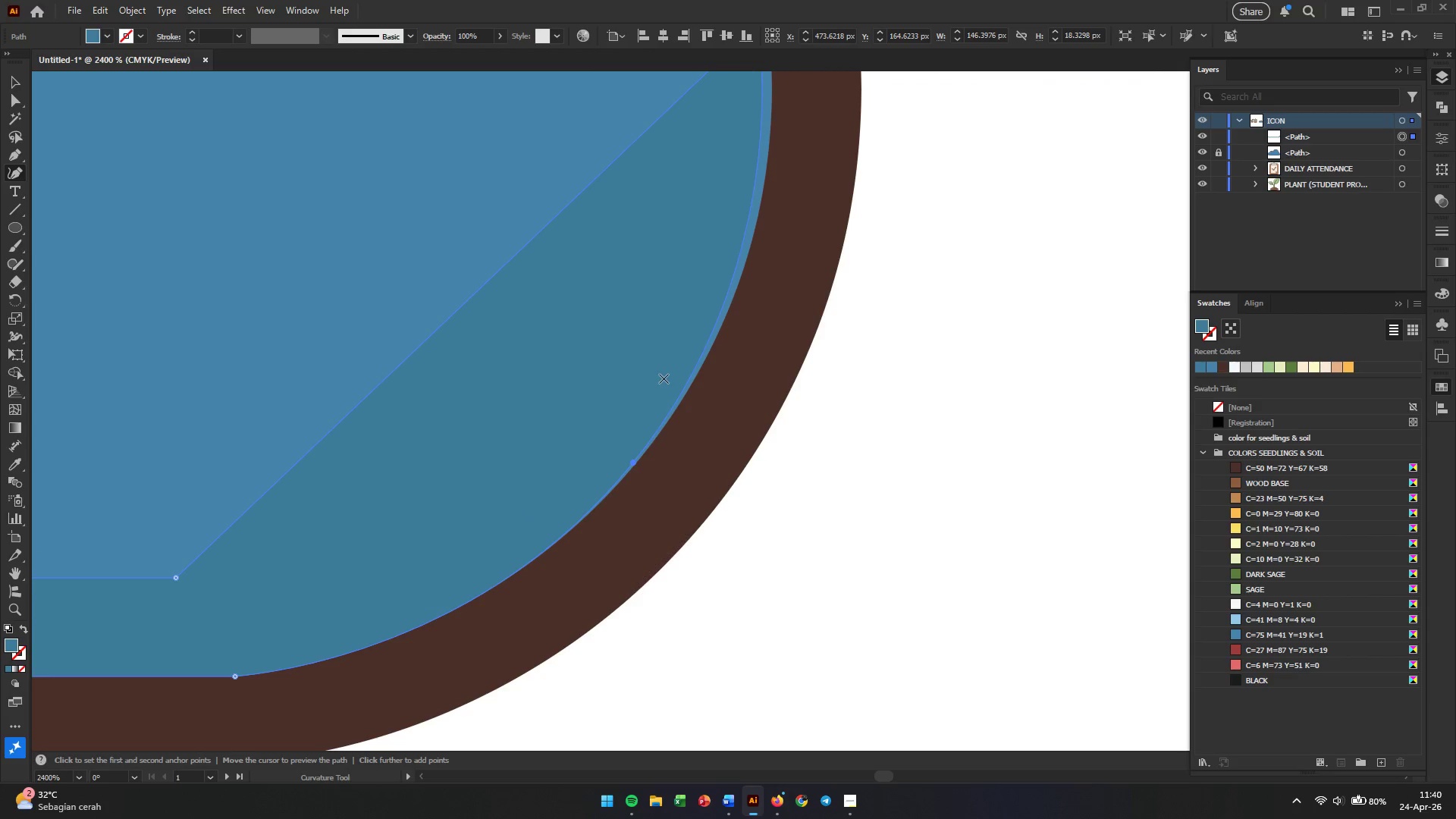 
hold_key(key=Space, duration=0.72)
 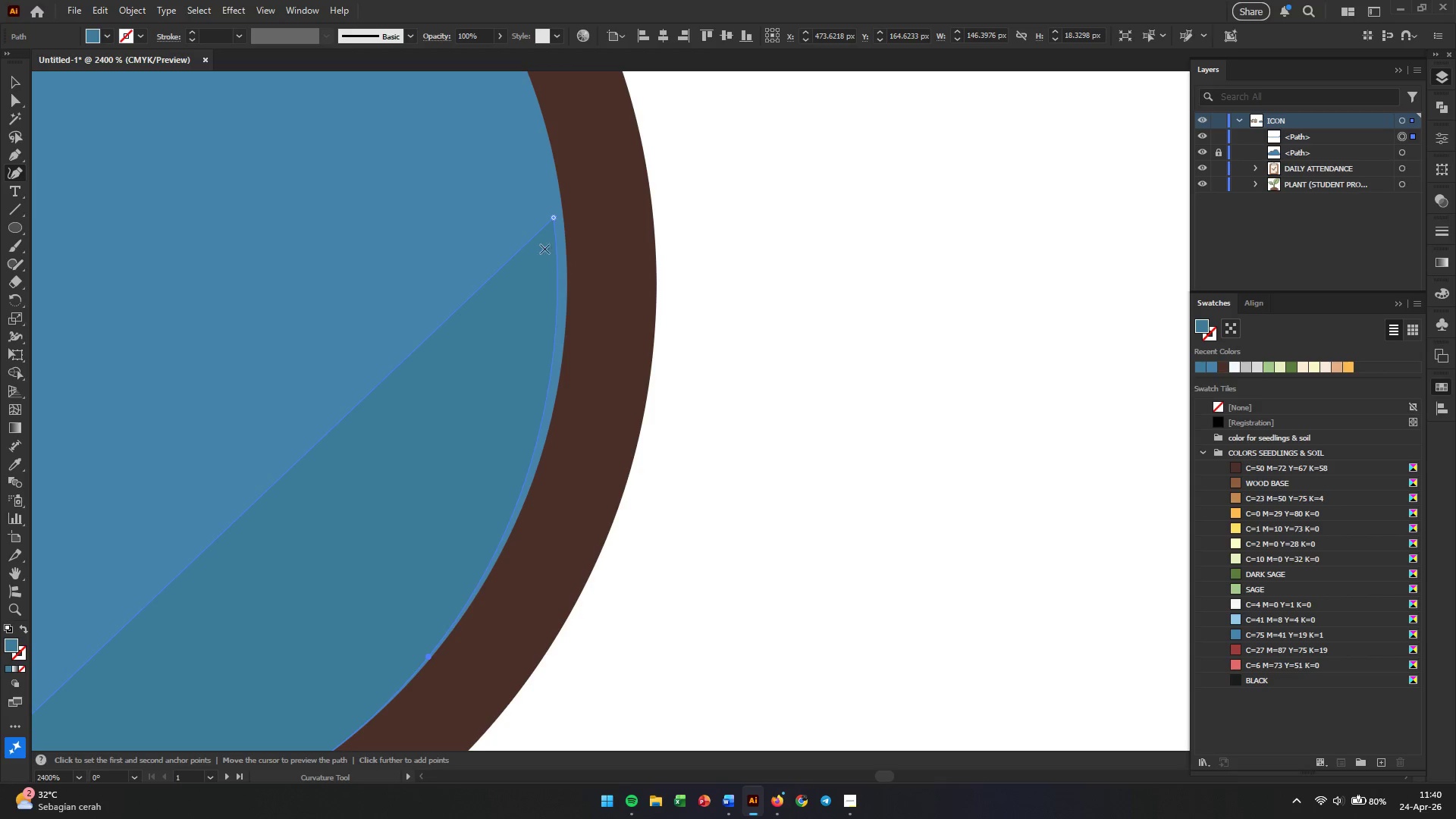 
left_click_drag(start_coordinate=[674, 359], to_coordinate=[469, 554])
 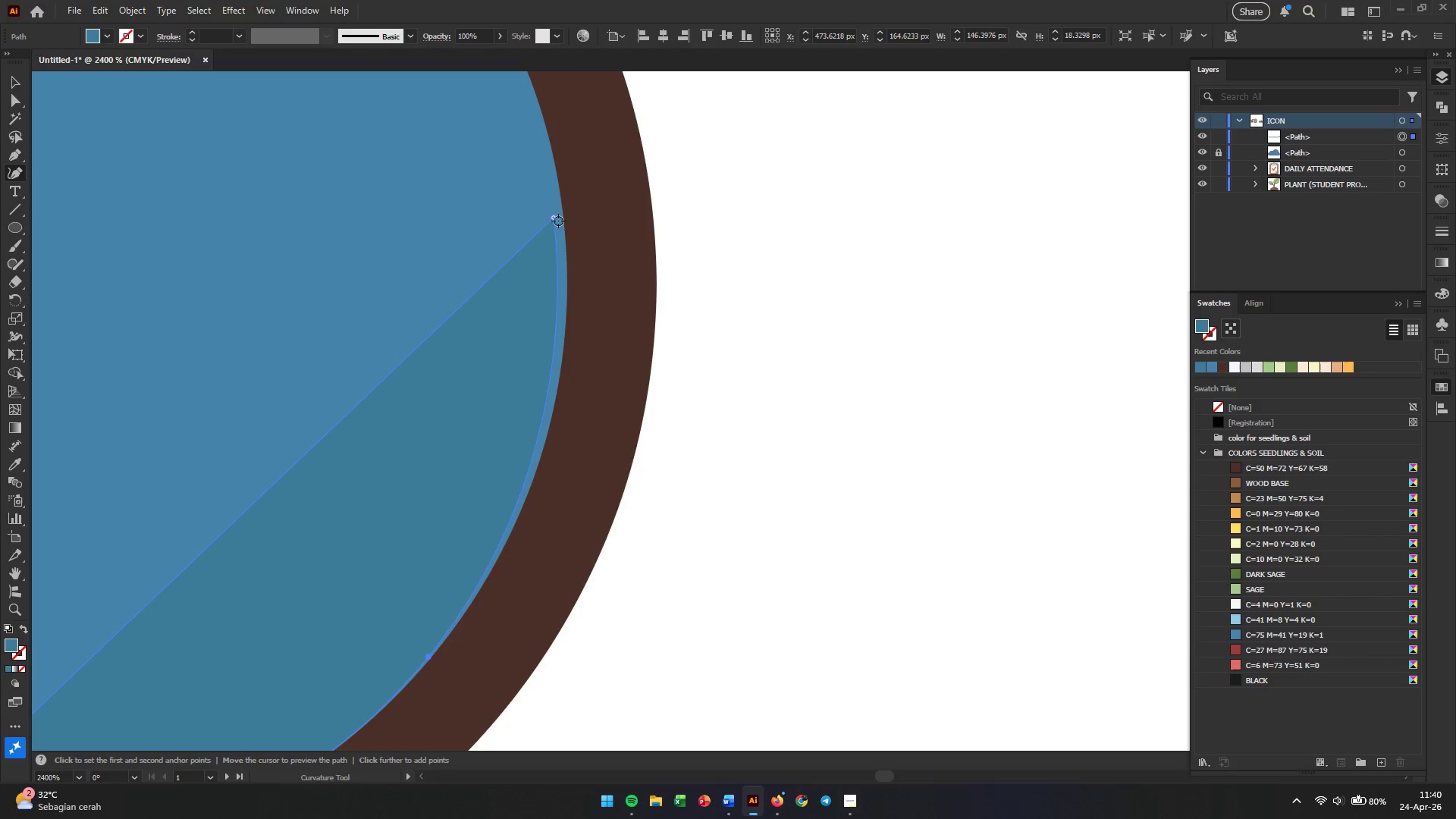 
left_click_drag(start_coordinate=[554, 219], to_coordinate=[565, 226])
 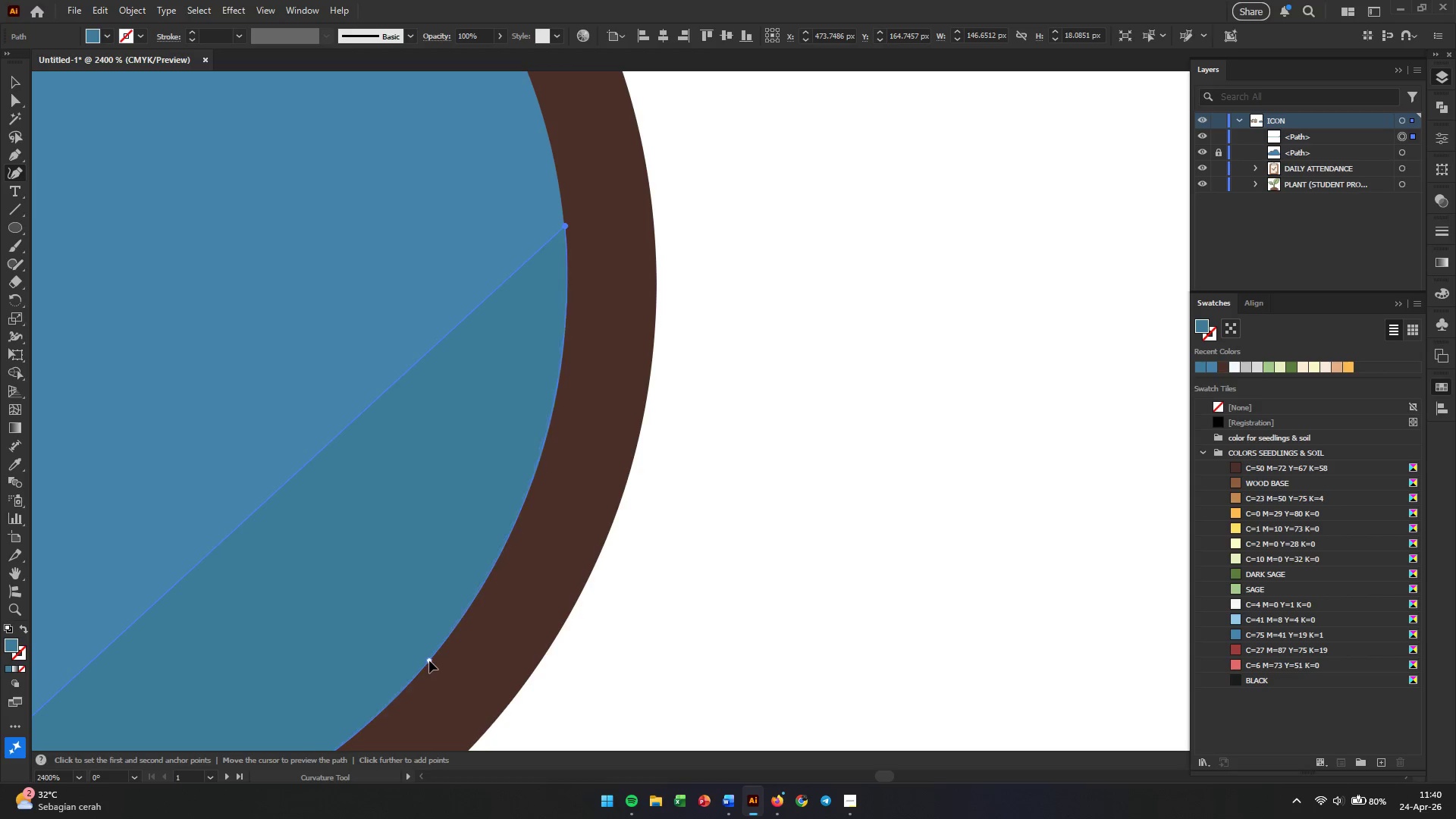 
key(Space)
 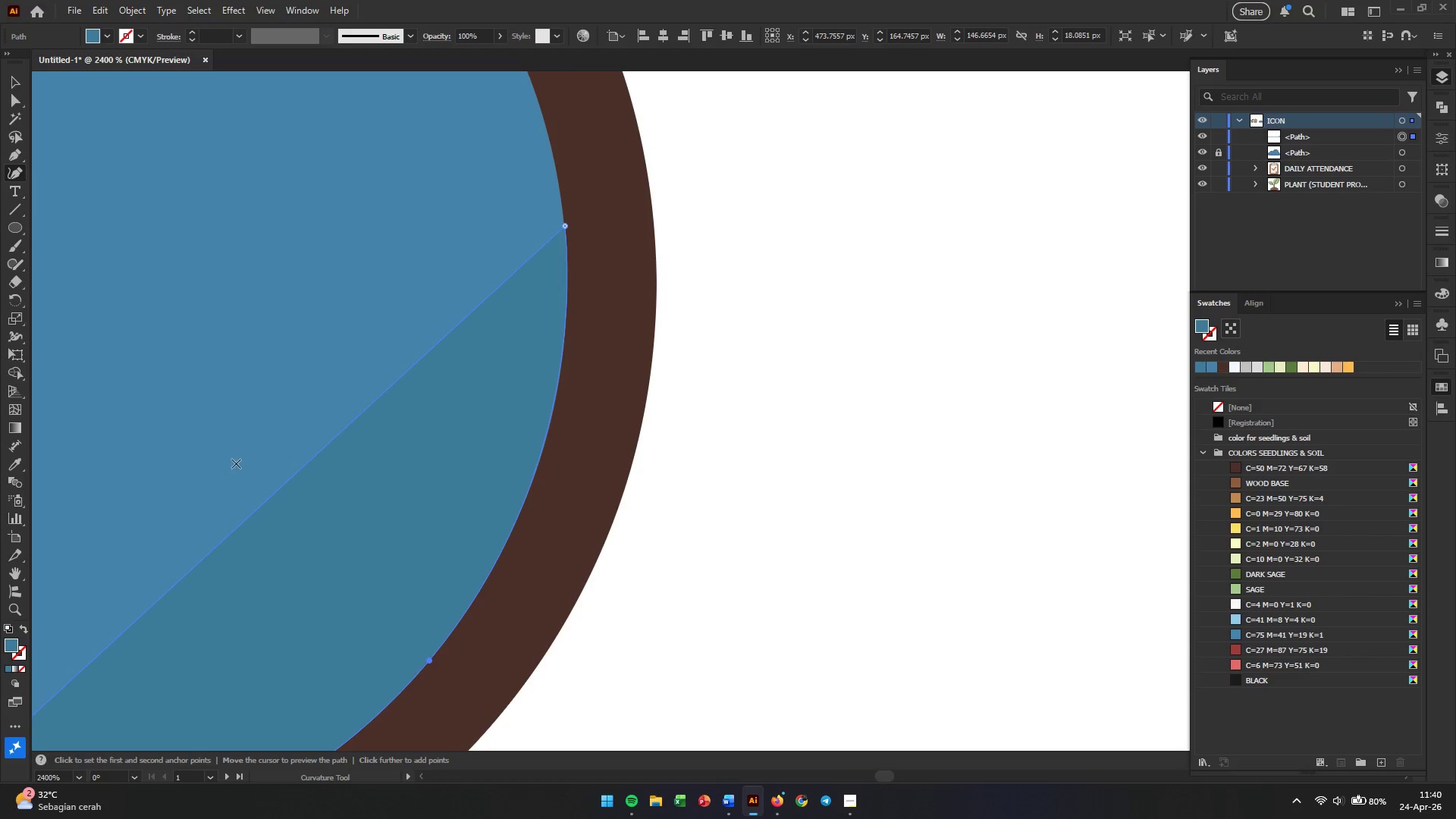 
hold_key(key=Space, duration=0.77)
 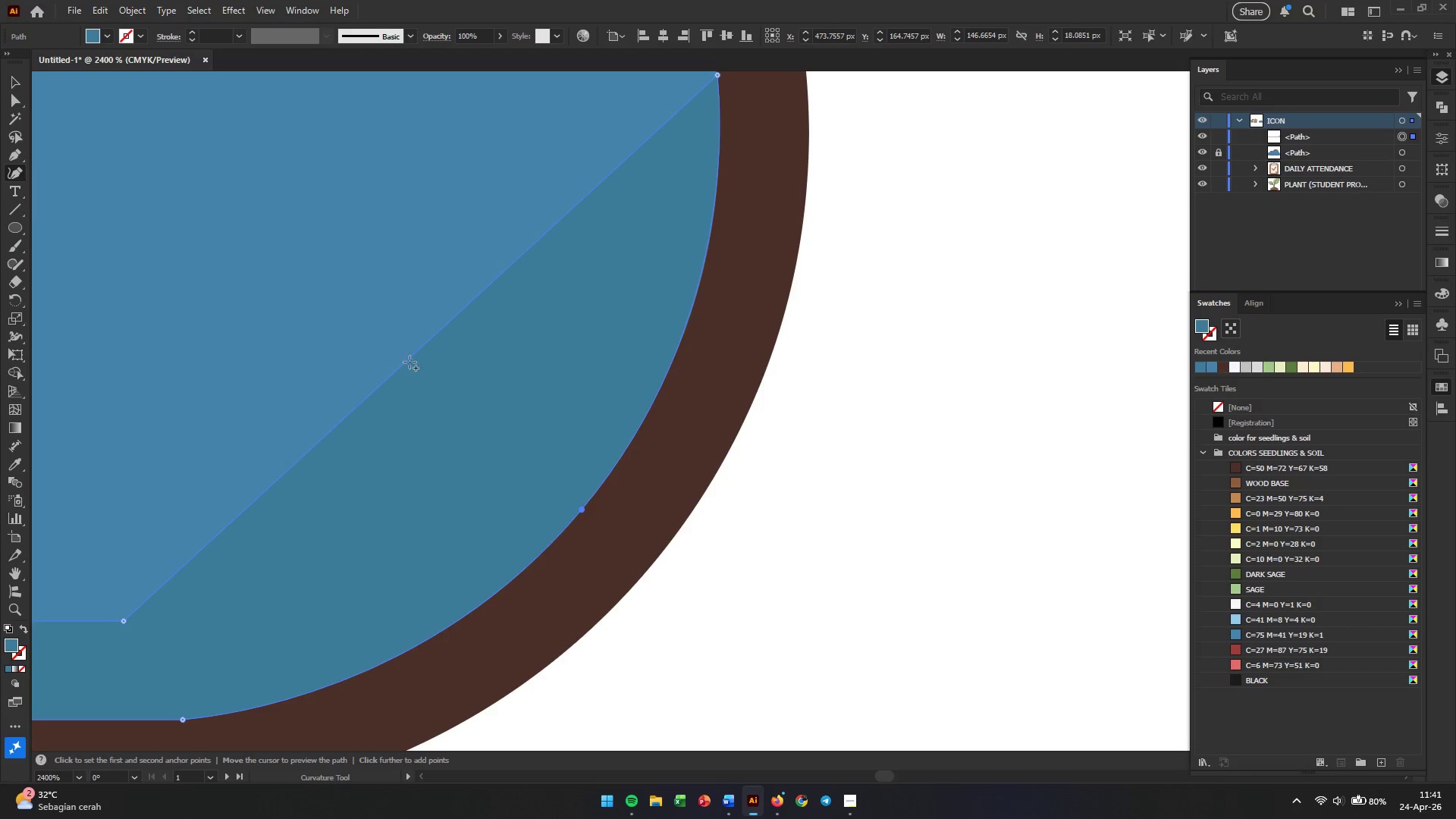 
left_click_drag(start_coordinate=[269, 563], to_coordinate=[422, 413])
 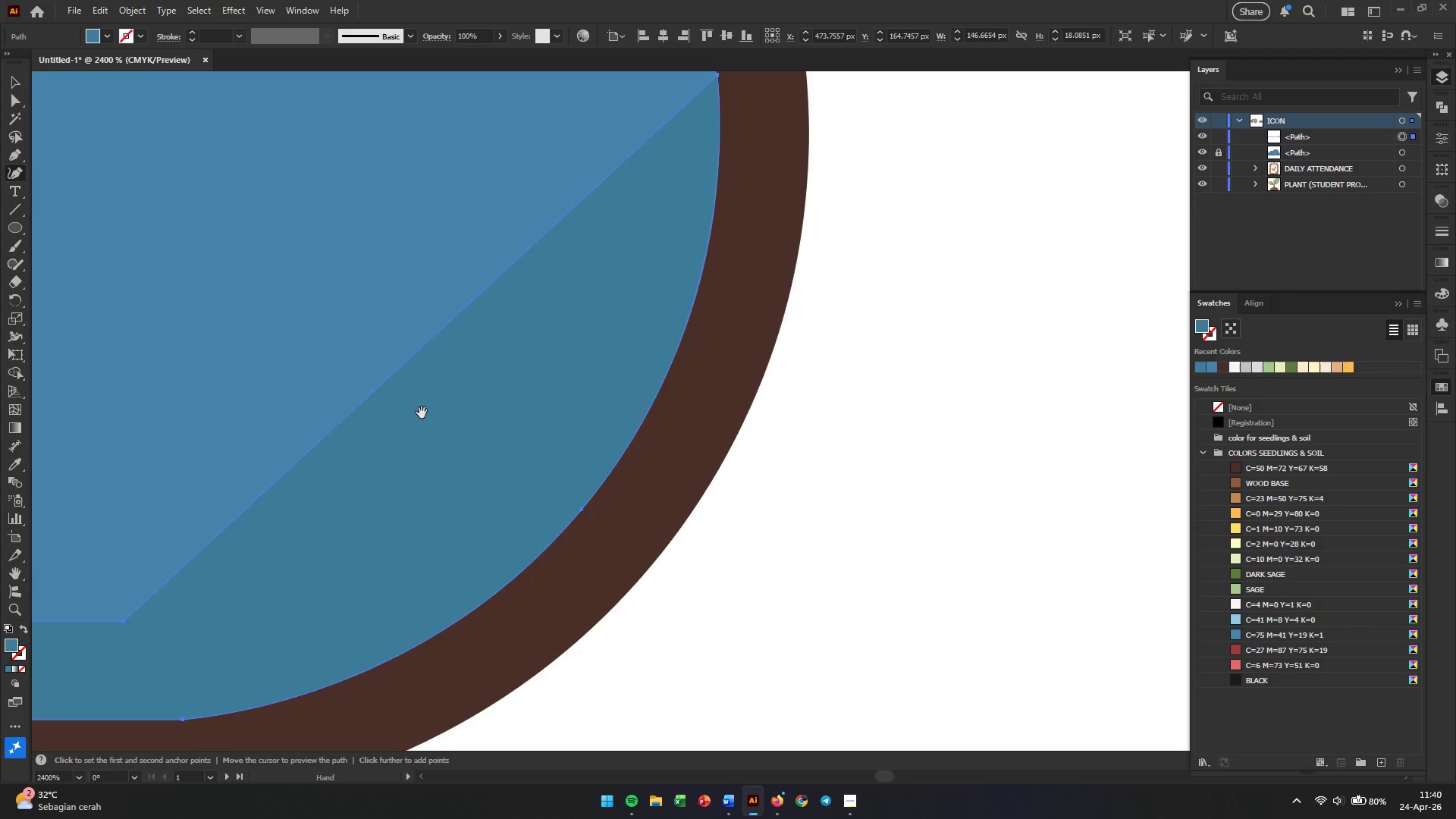 
double_click([422, 413])
 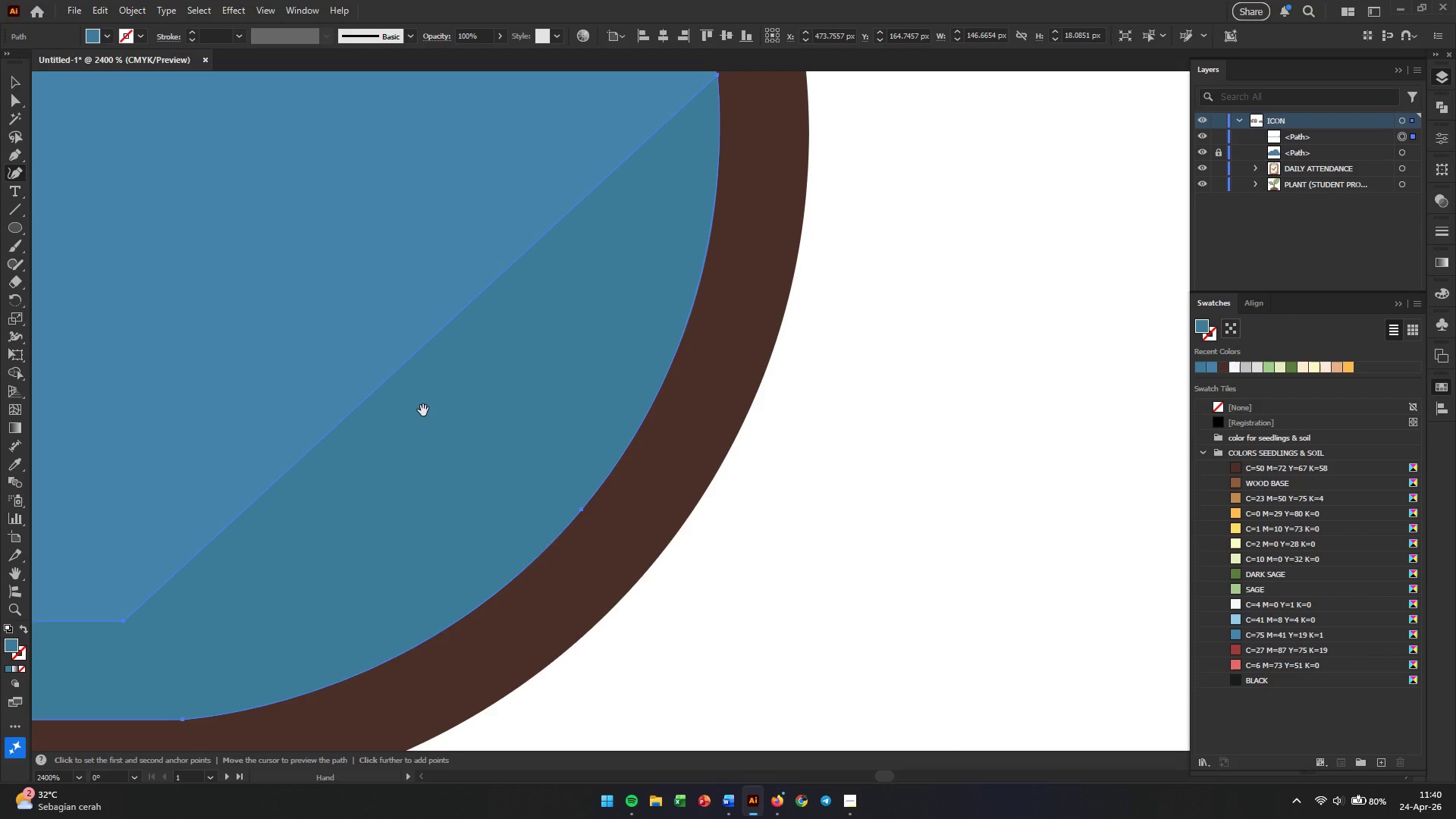 
hold_key(key=Space, duration=5.34)
 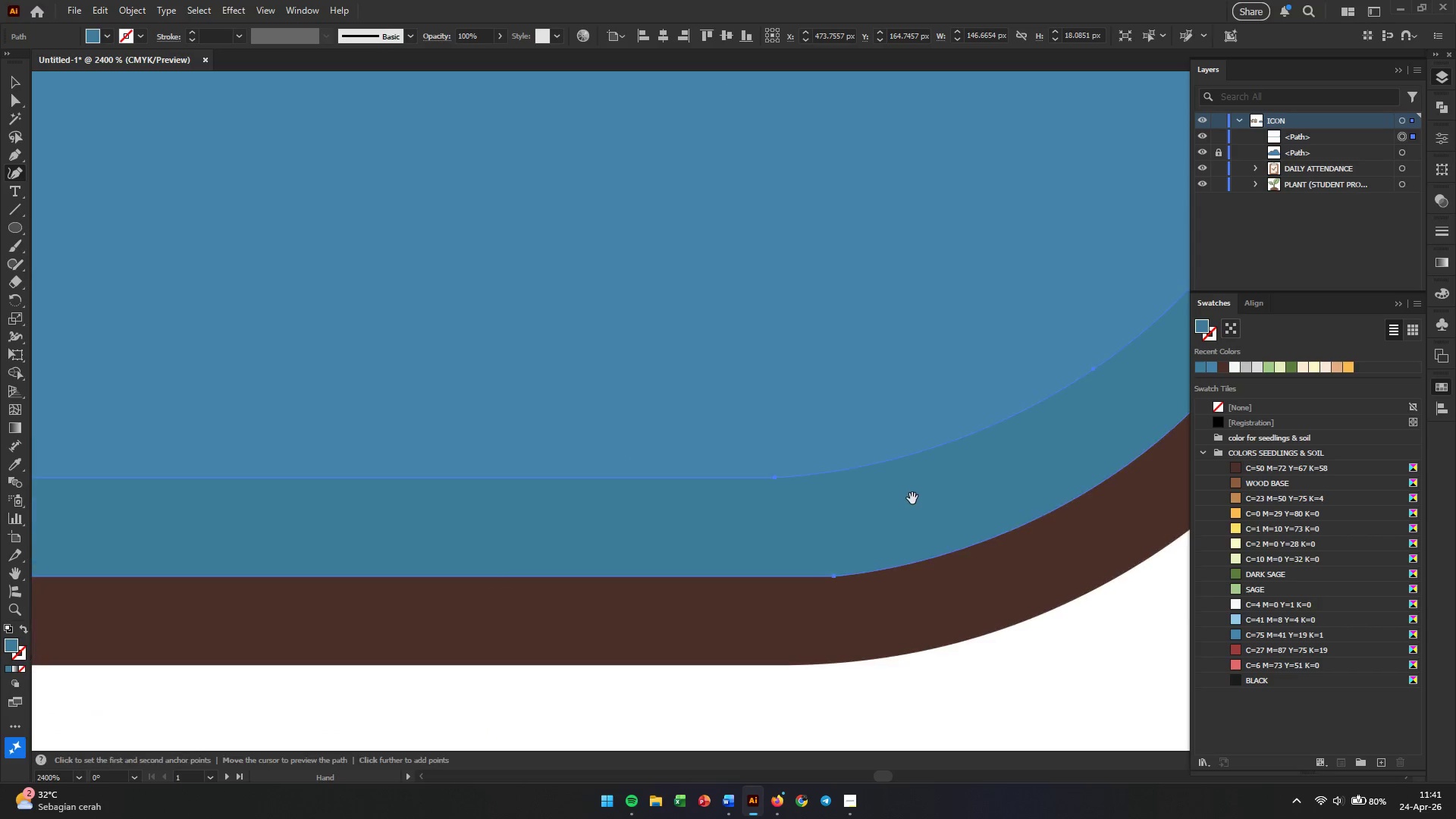 
left_click_drag(start_coordinate=[410, 359], to_coordinate=[441, 513])
 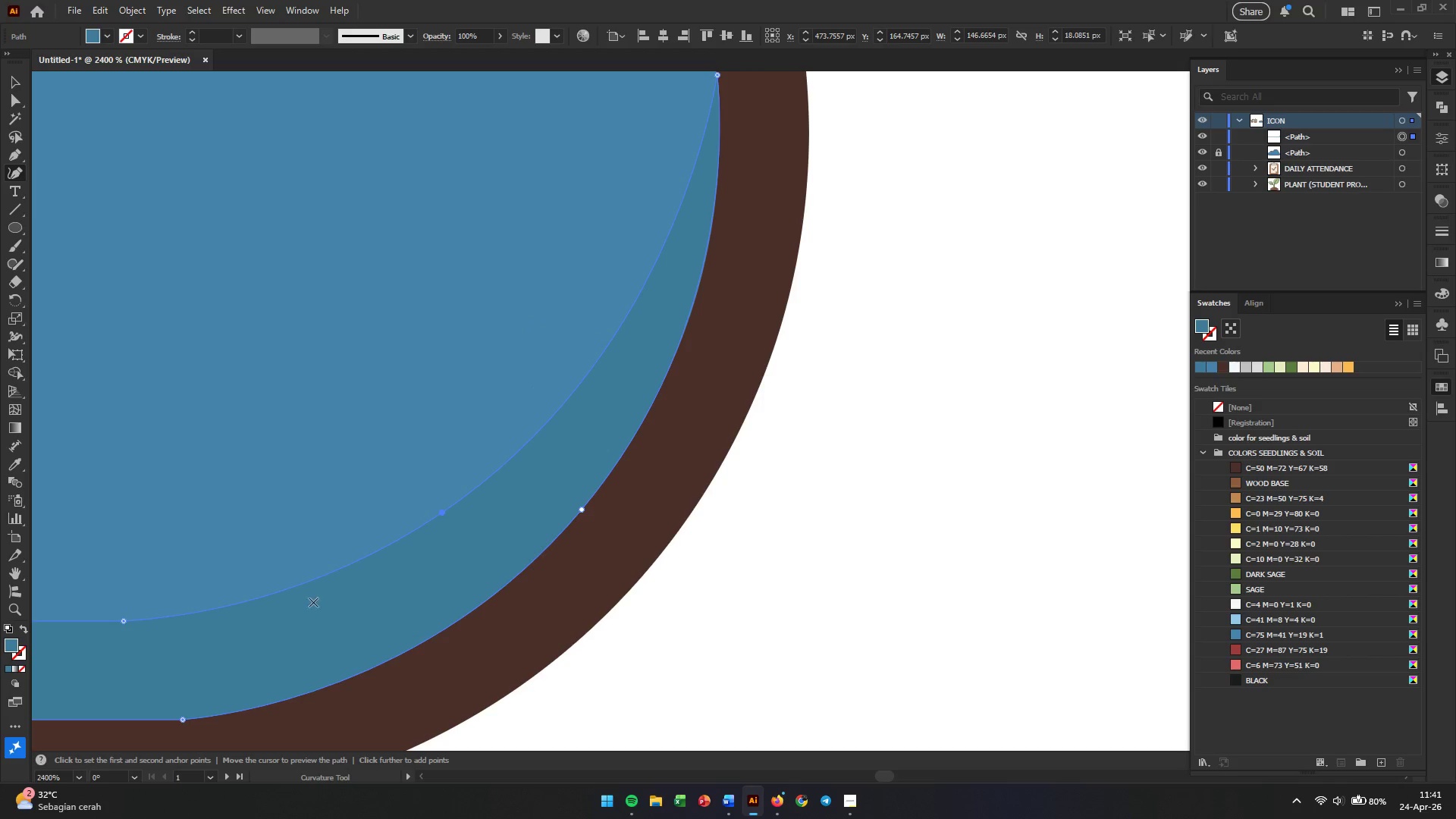 
hold_key(key=Space, duration=1.53)
 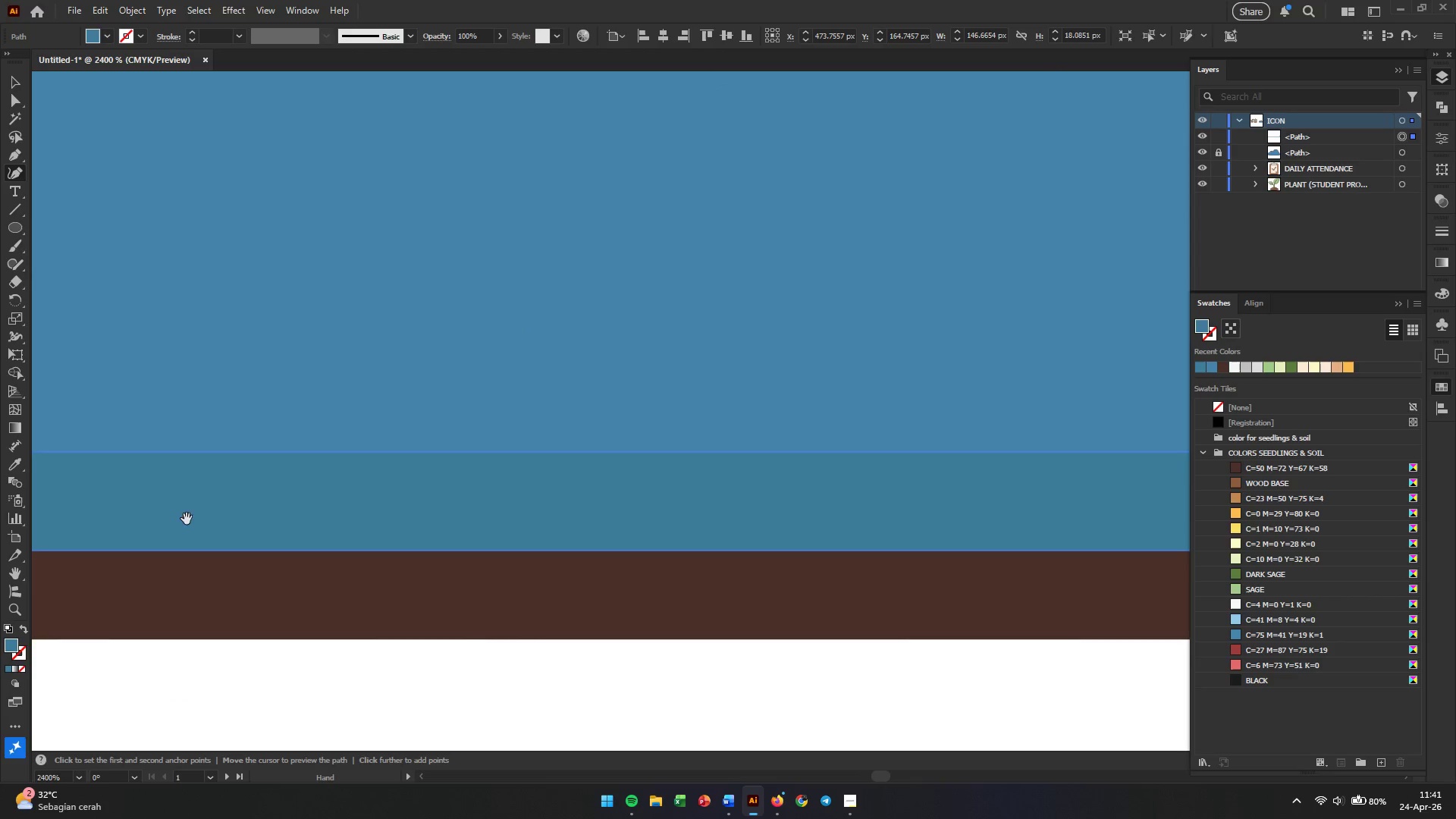 
left_click_drag(start_coordinate=[240, 648], to_coordinate=[902, 502])
 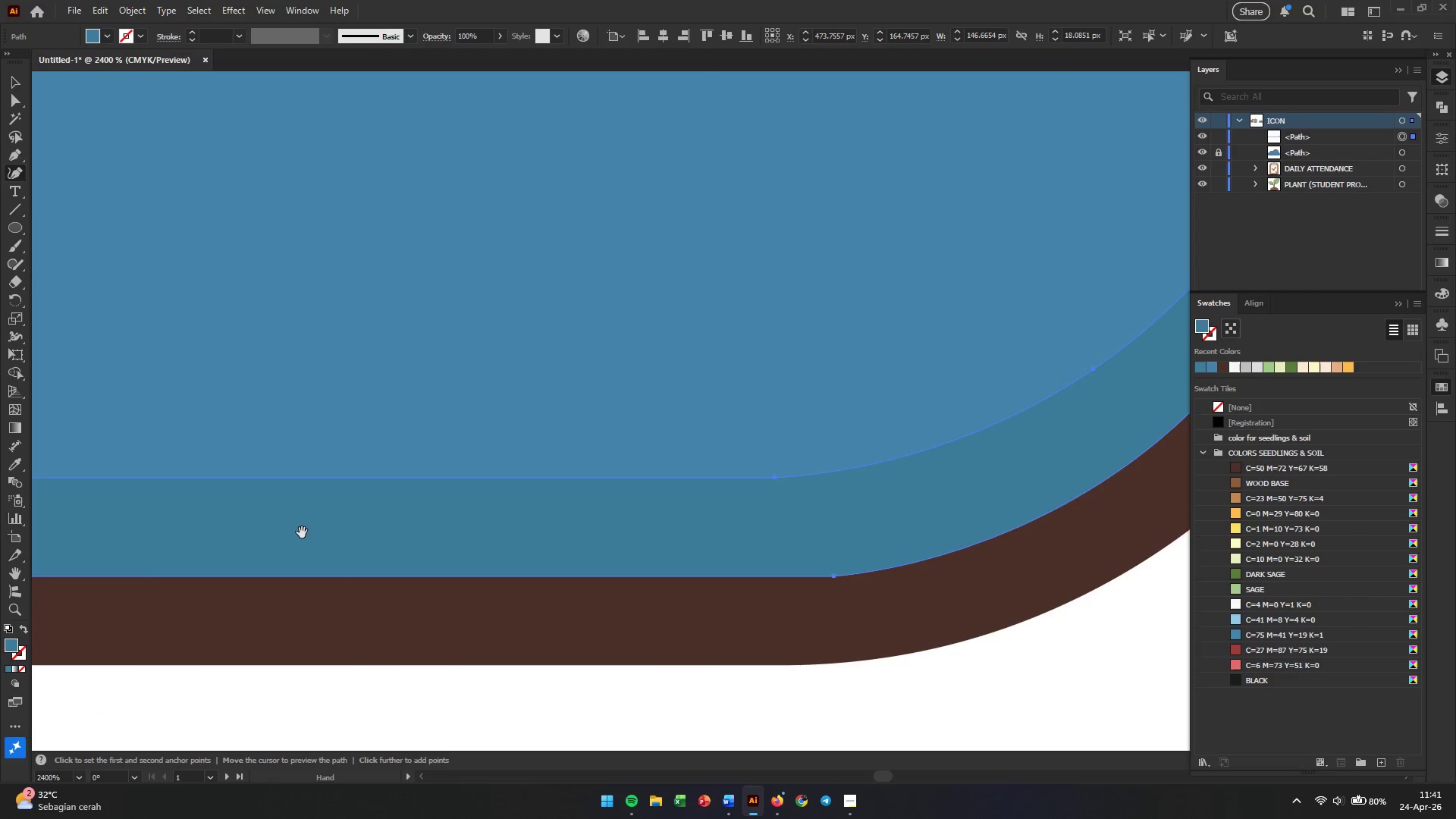 
left_click_drag(start_coordinate=[302, 532], to_coordinate=[1077, 545])
 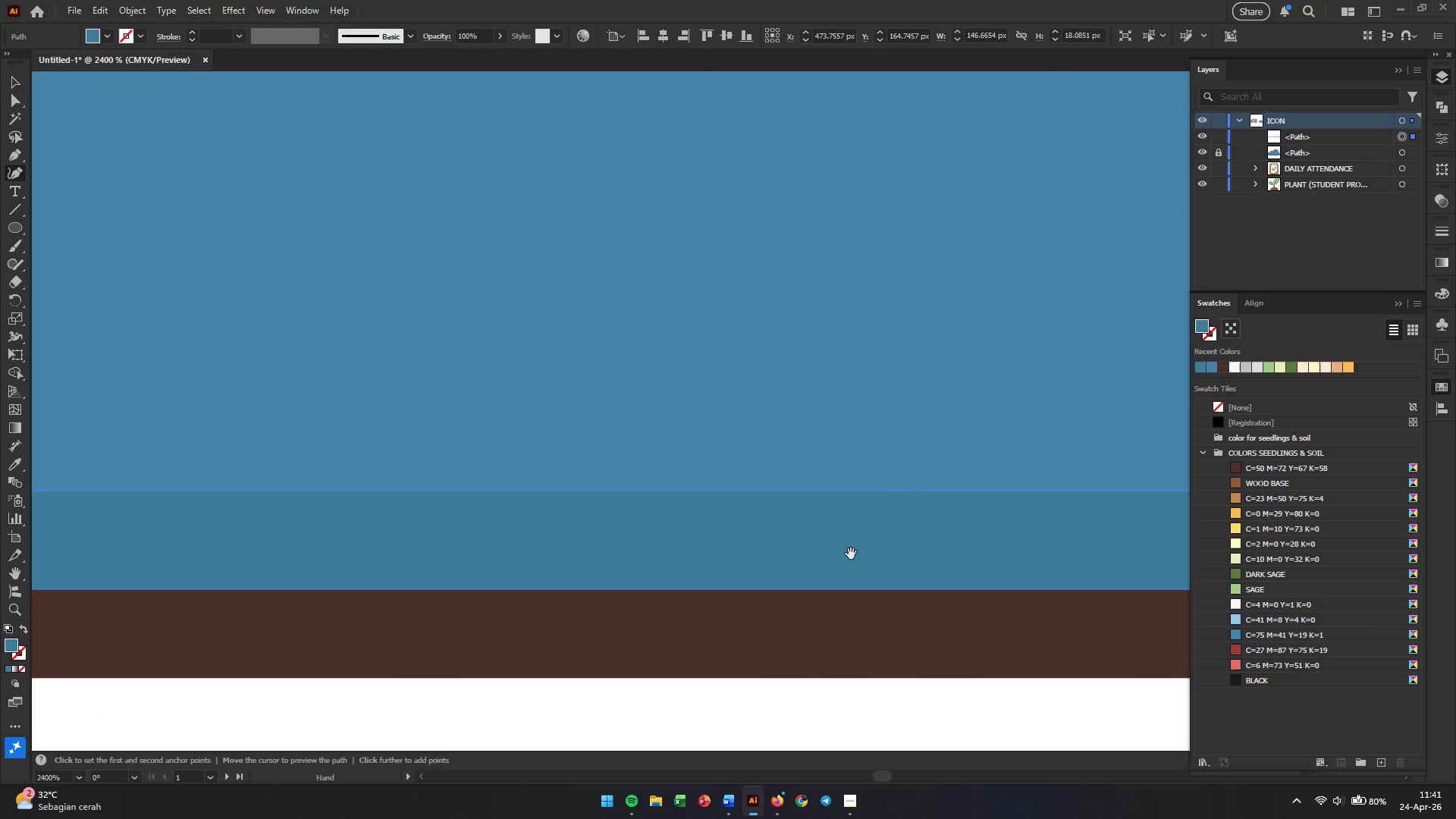 
hold_key(key=Space, duration=1.52)
 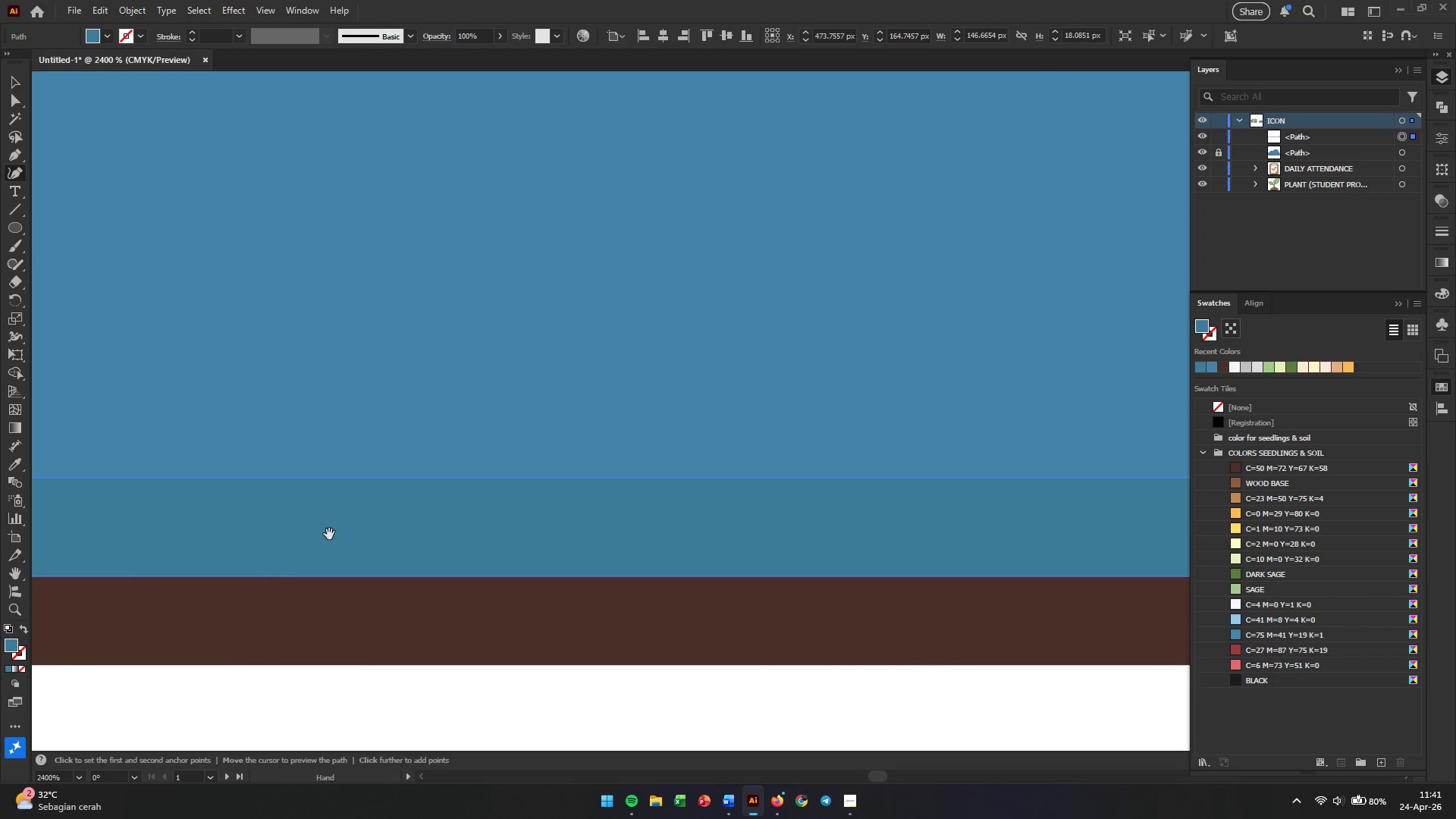 
left_click_drag(start_coordinate=[293, 544], to_coordinate=[824, 506])
 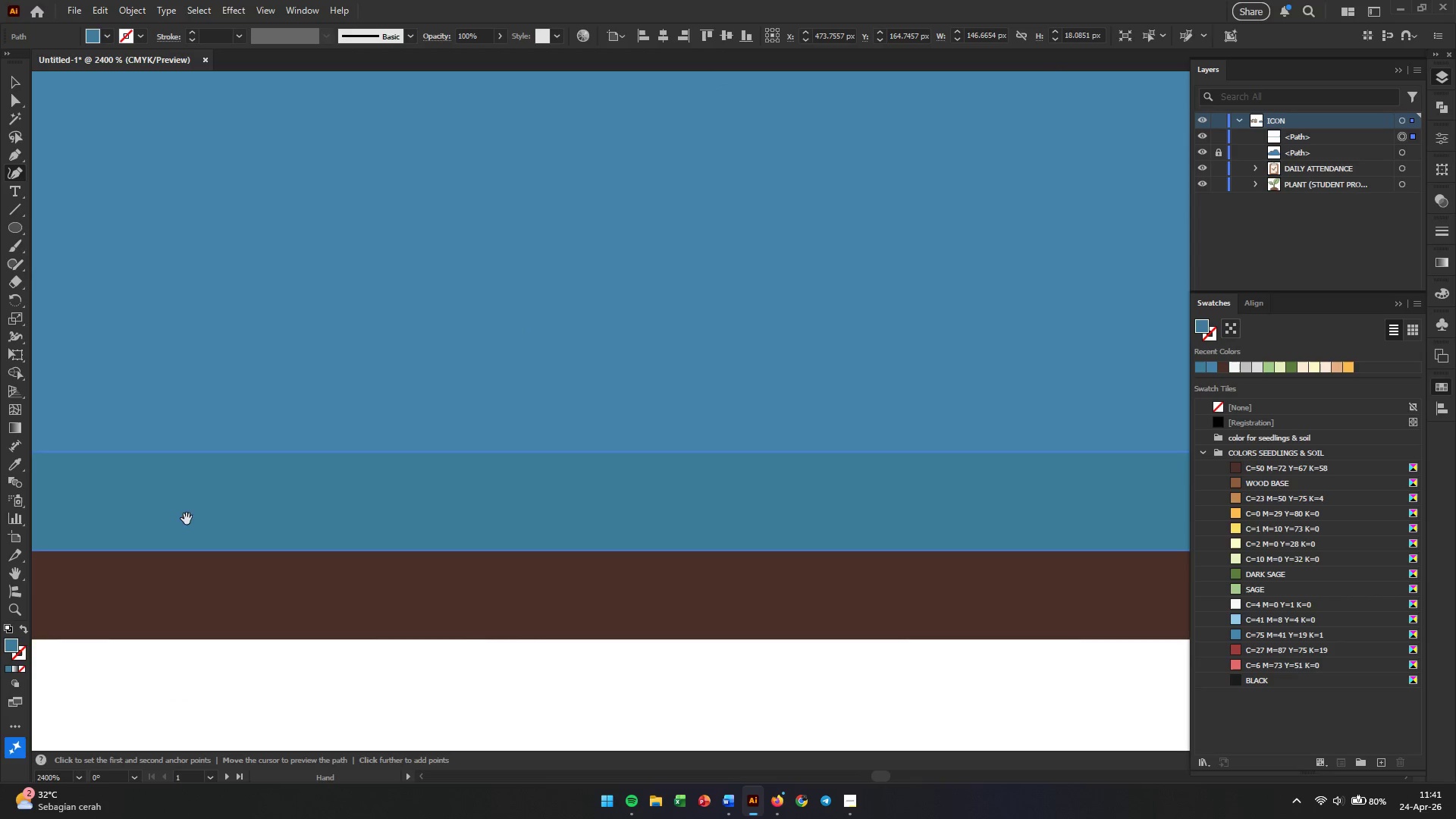 
left_click_drag(start_coordinate=[236, 519], to_coordinate=[966, 551])
 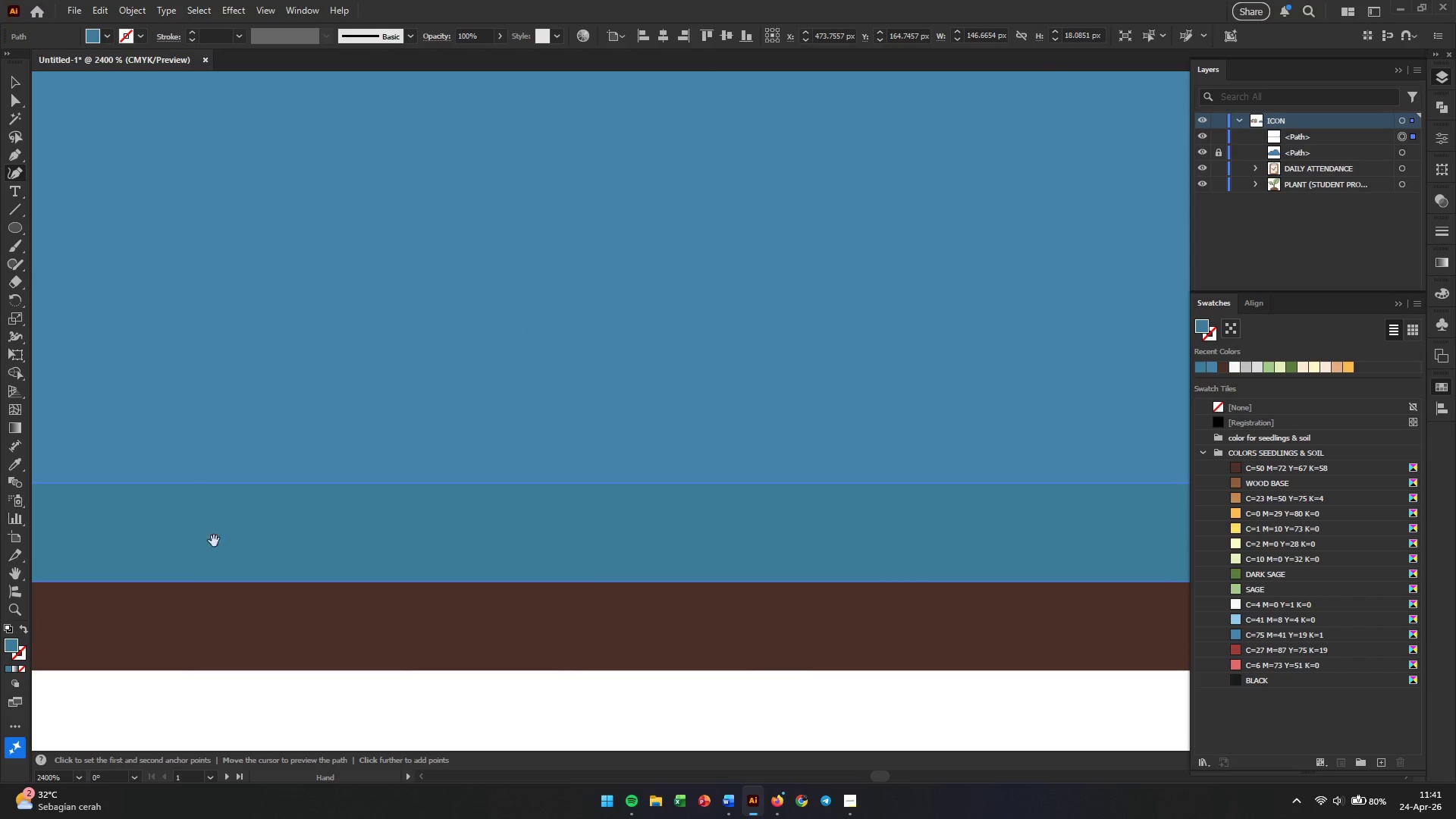 
left_click_drag(start_coordinate=[284, 543], to_coordinate=[913, 548])
 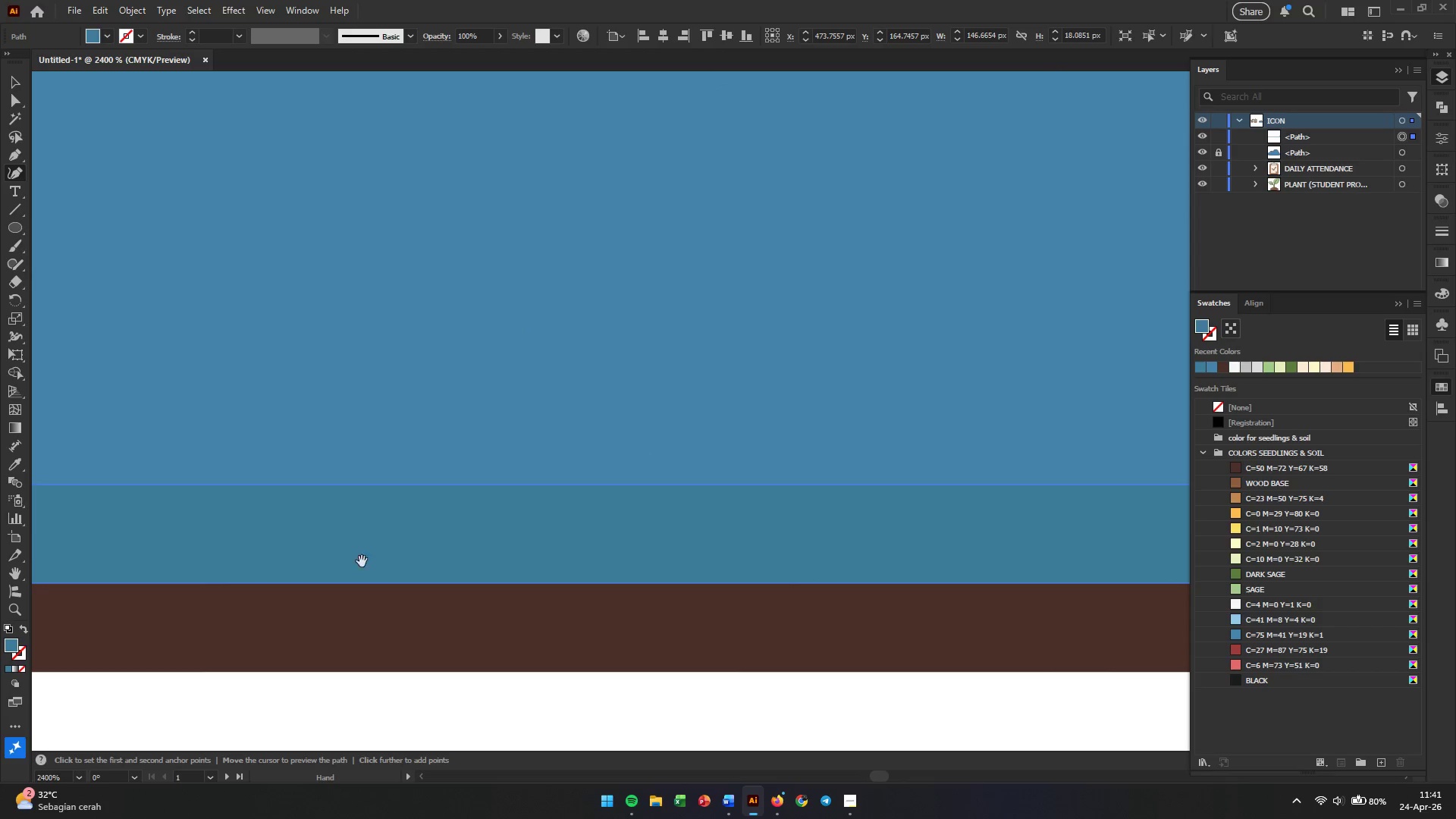 
left_click_drag(start_coordinate=[358, 557], to_coordinate=[1120, 551])
 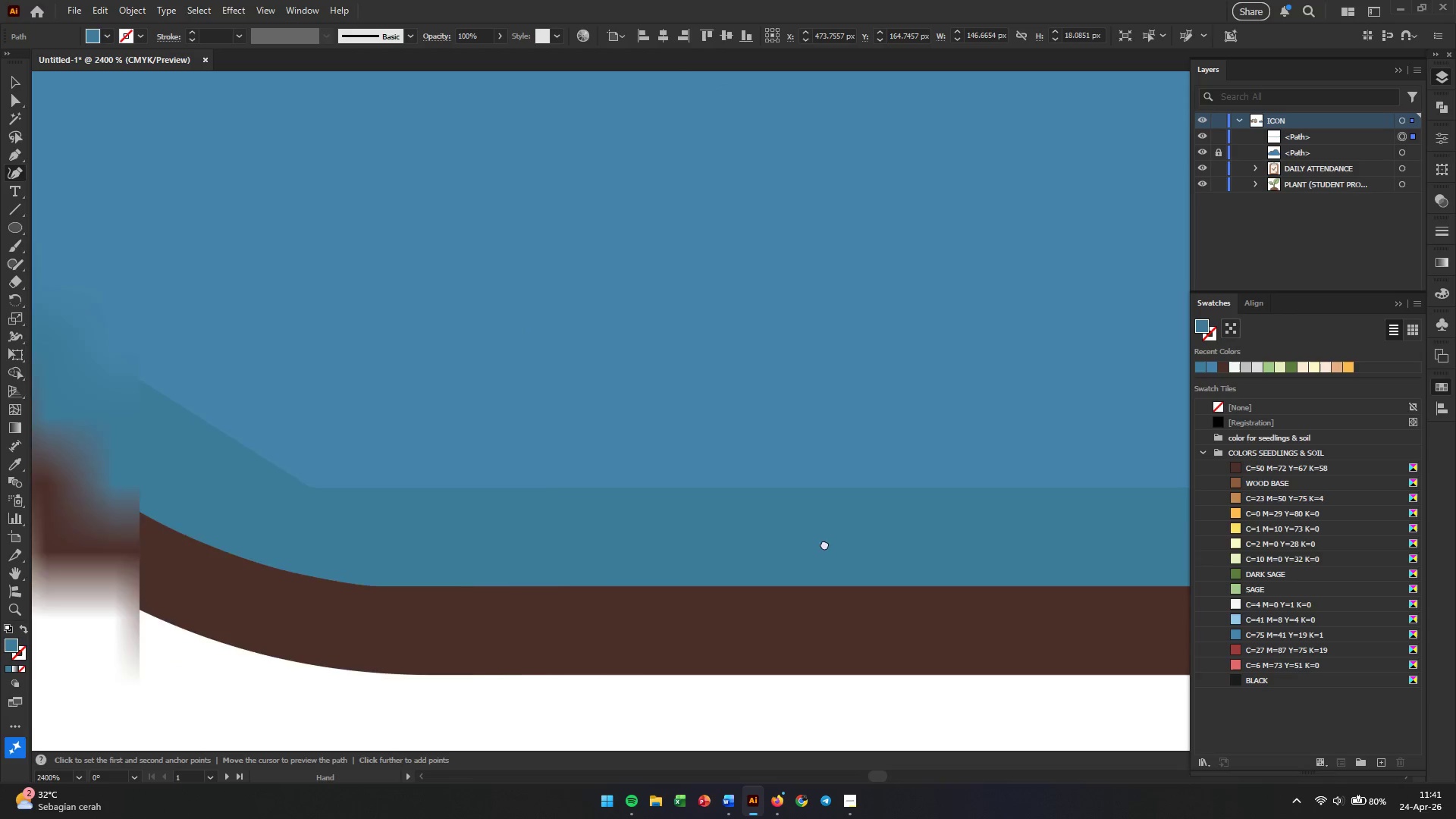 
hold_key(key=Space, duration=1.48)
 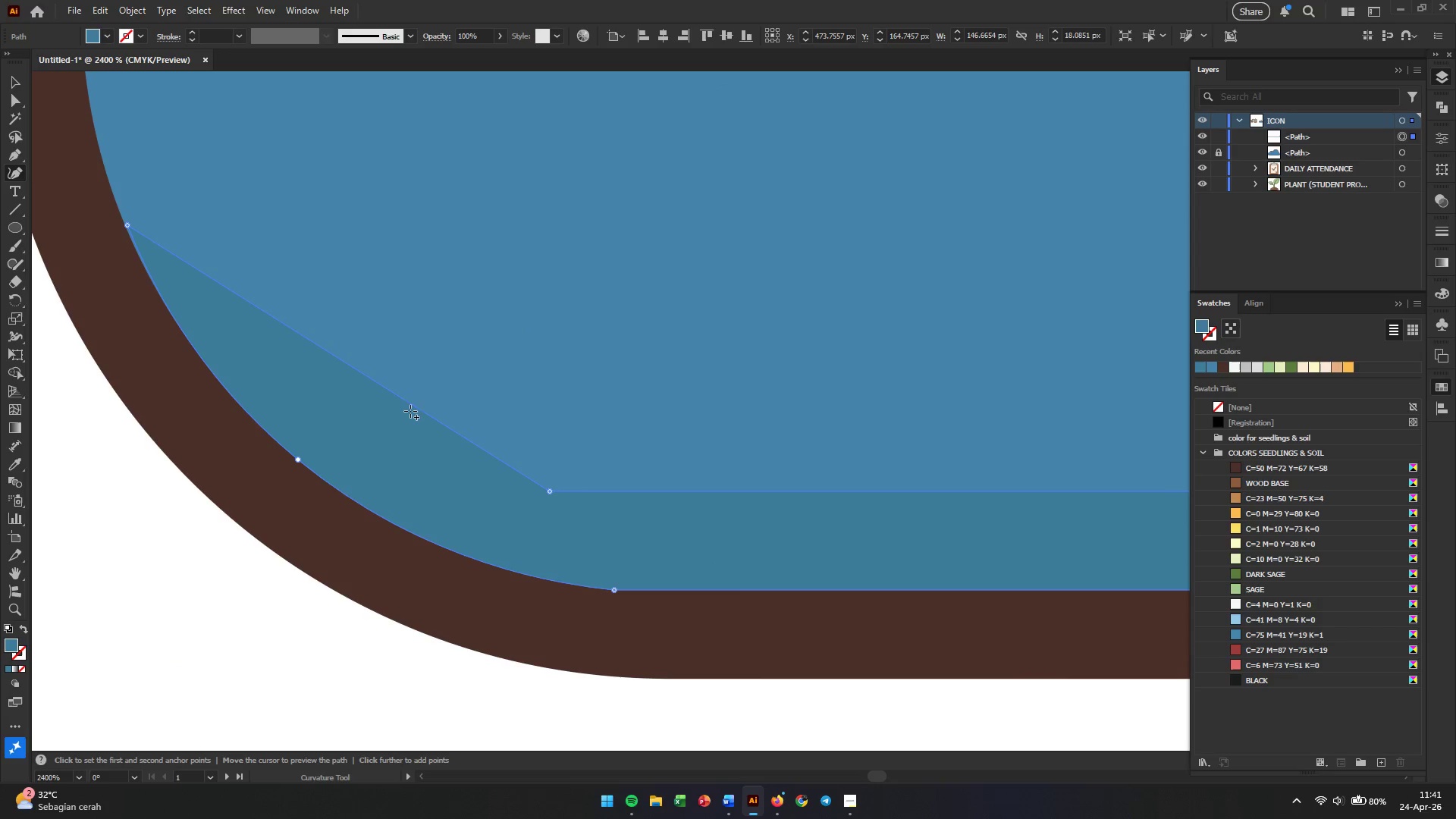 
left_click_drag(start_coordinate=[320, 534], to_coordinate=[1081, 549])
 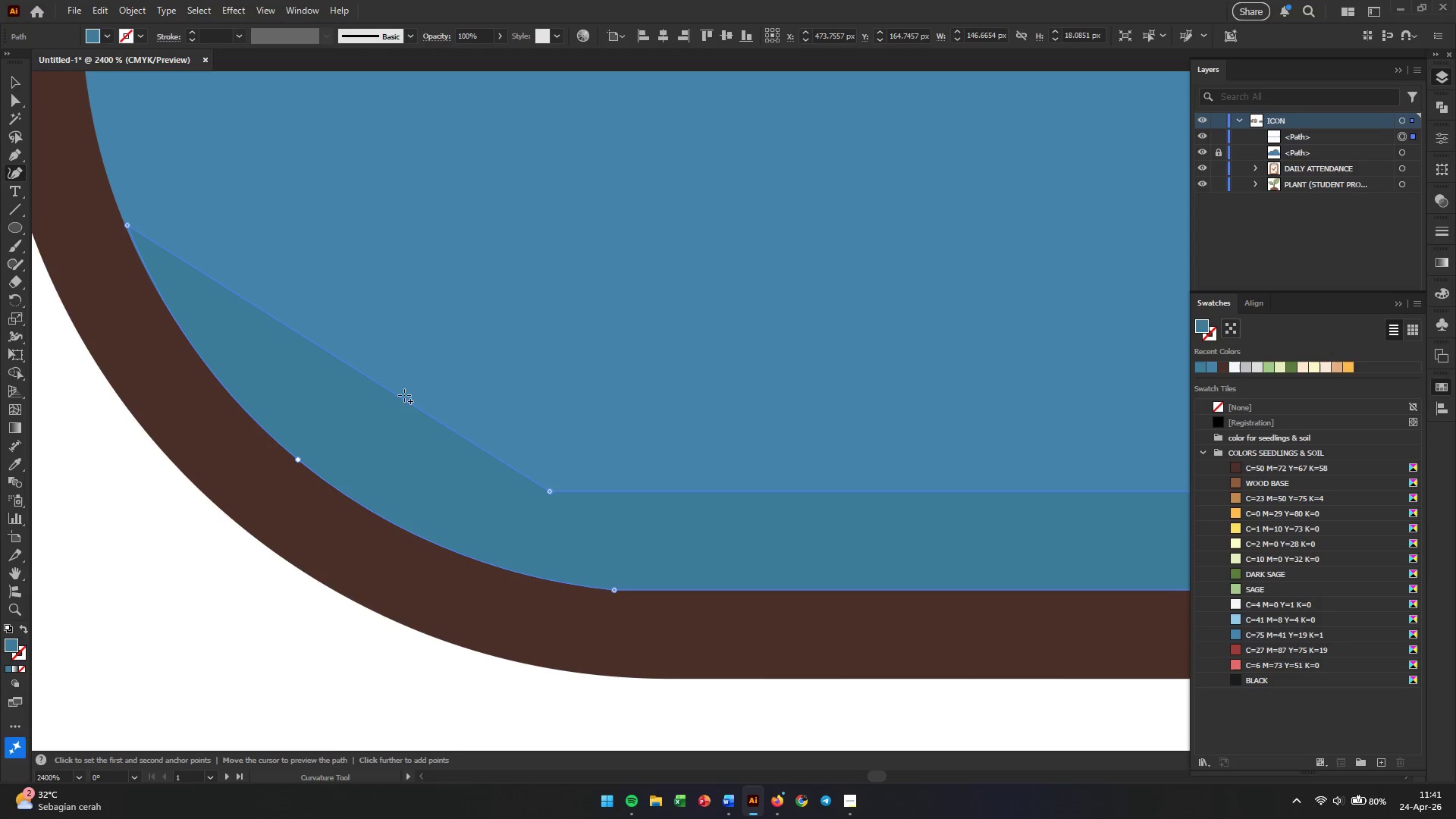 
left_click_drag(start_coordinate=[400, 395], to_coordinate=[460, 475])
 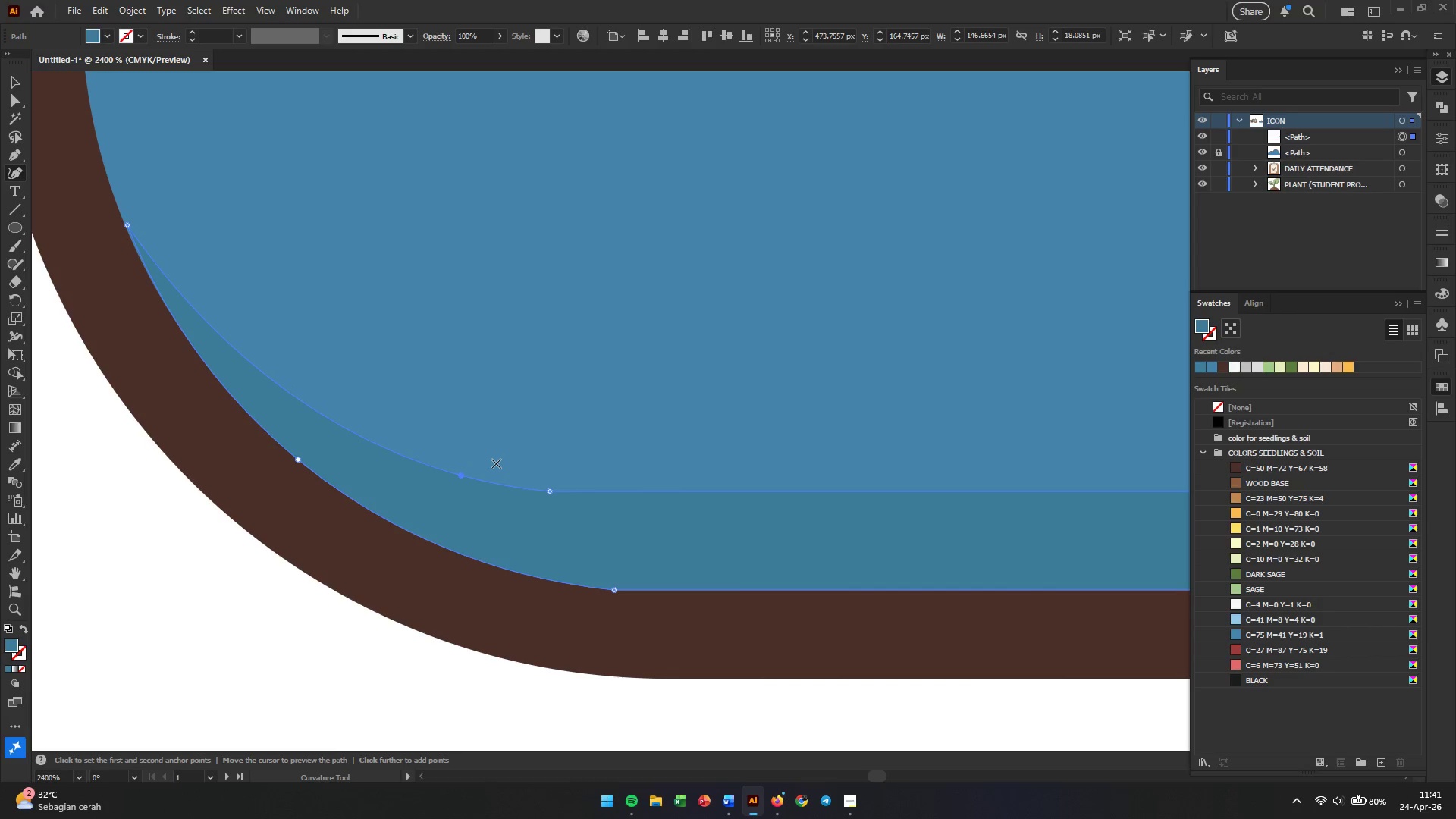 
hold_key(key=AltLeft, duration=0.61)
 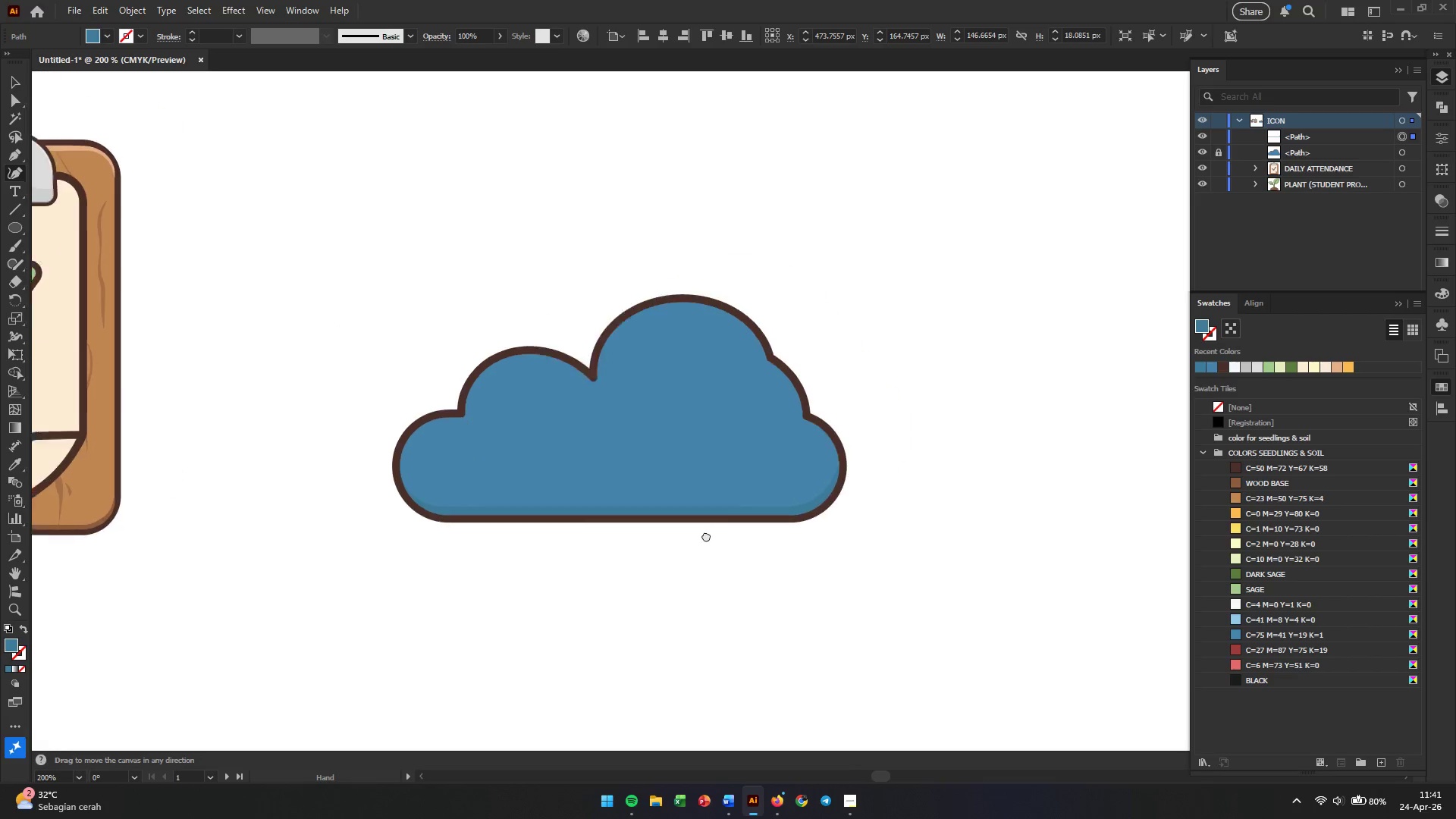 
hold_key(key=Space, duration=0.64)
 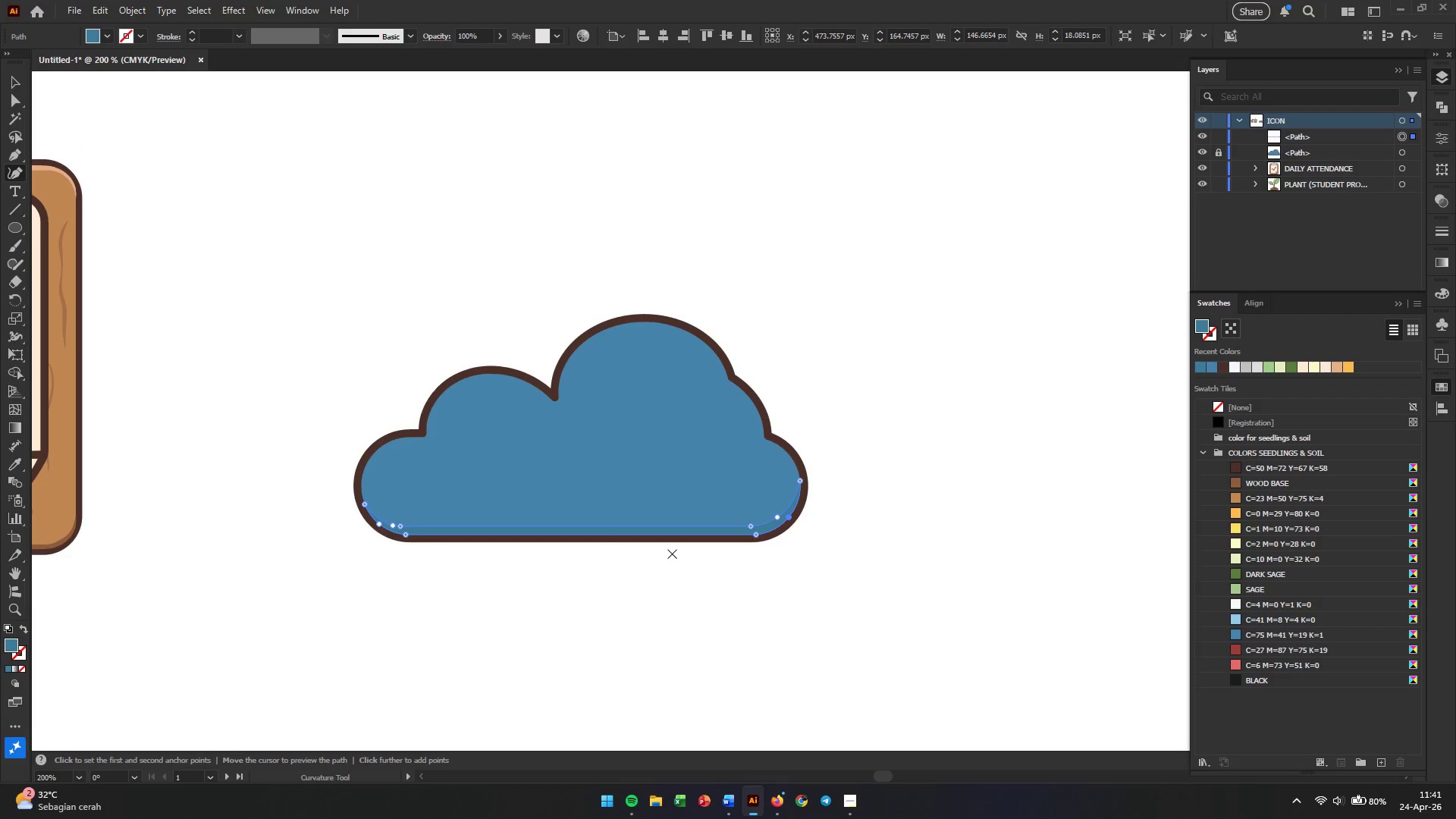 
left_click_drag(start_coordinate=[770, 494], to_coordinate=[670, 554])
 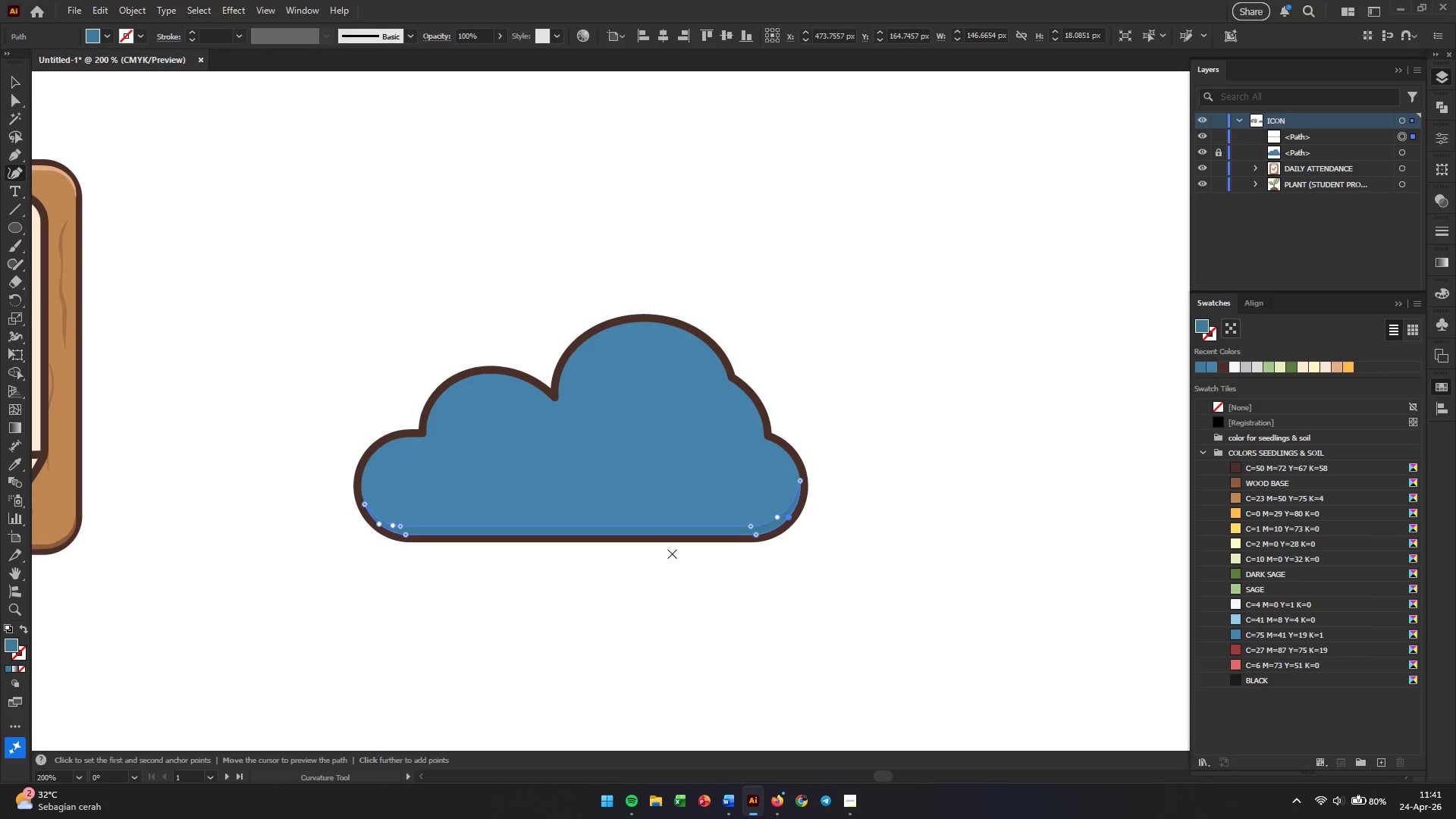 
scroll: coordinate [497, 466], scroll_direction: down, amount: 7.0
 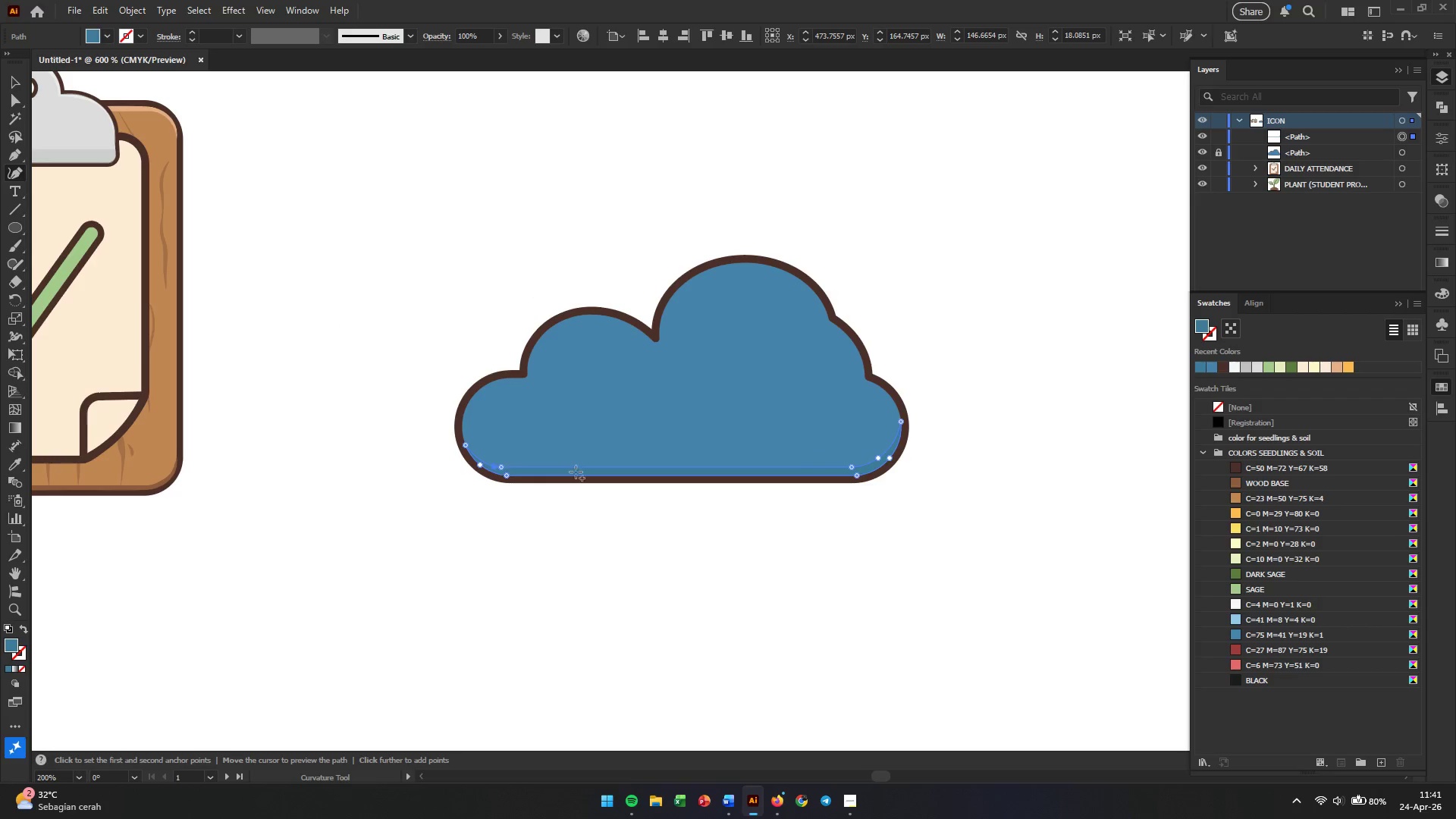 
key(V)
 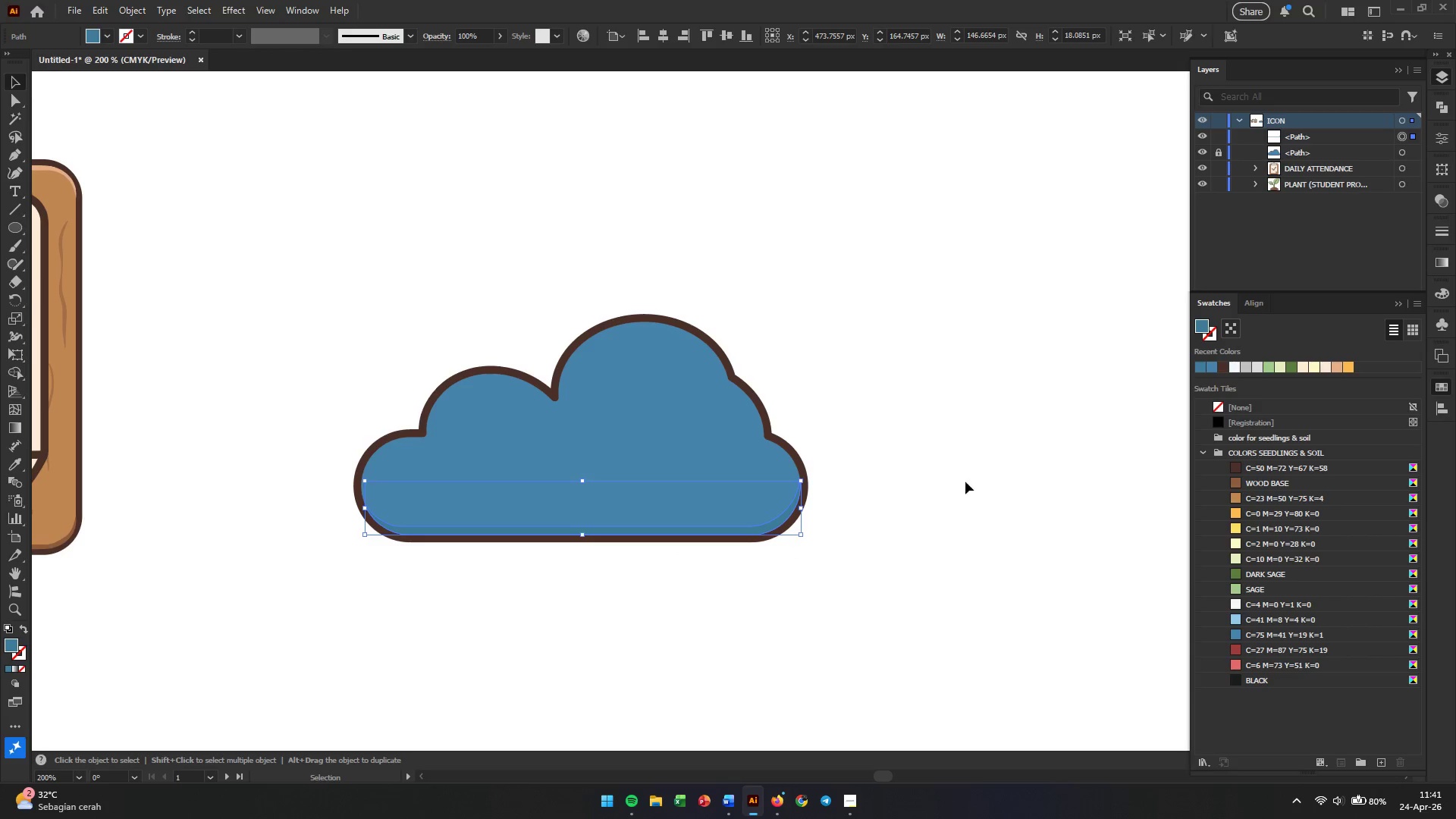 
left_click([1025, 469])
 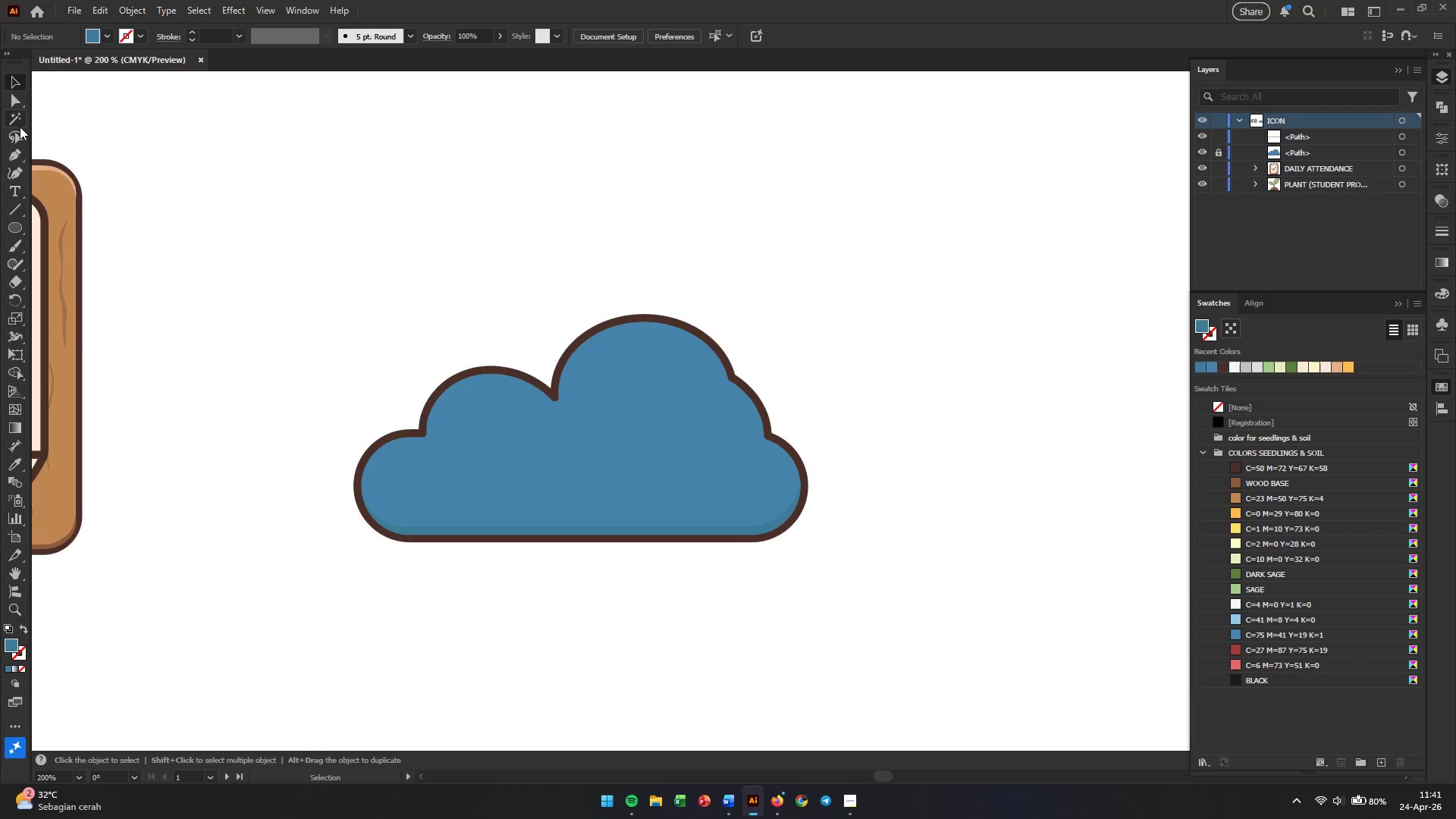 
left_click([15, 150])
 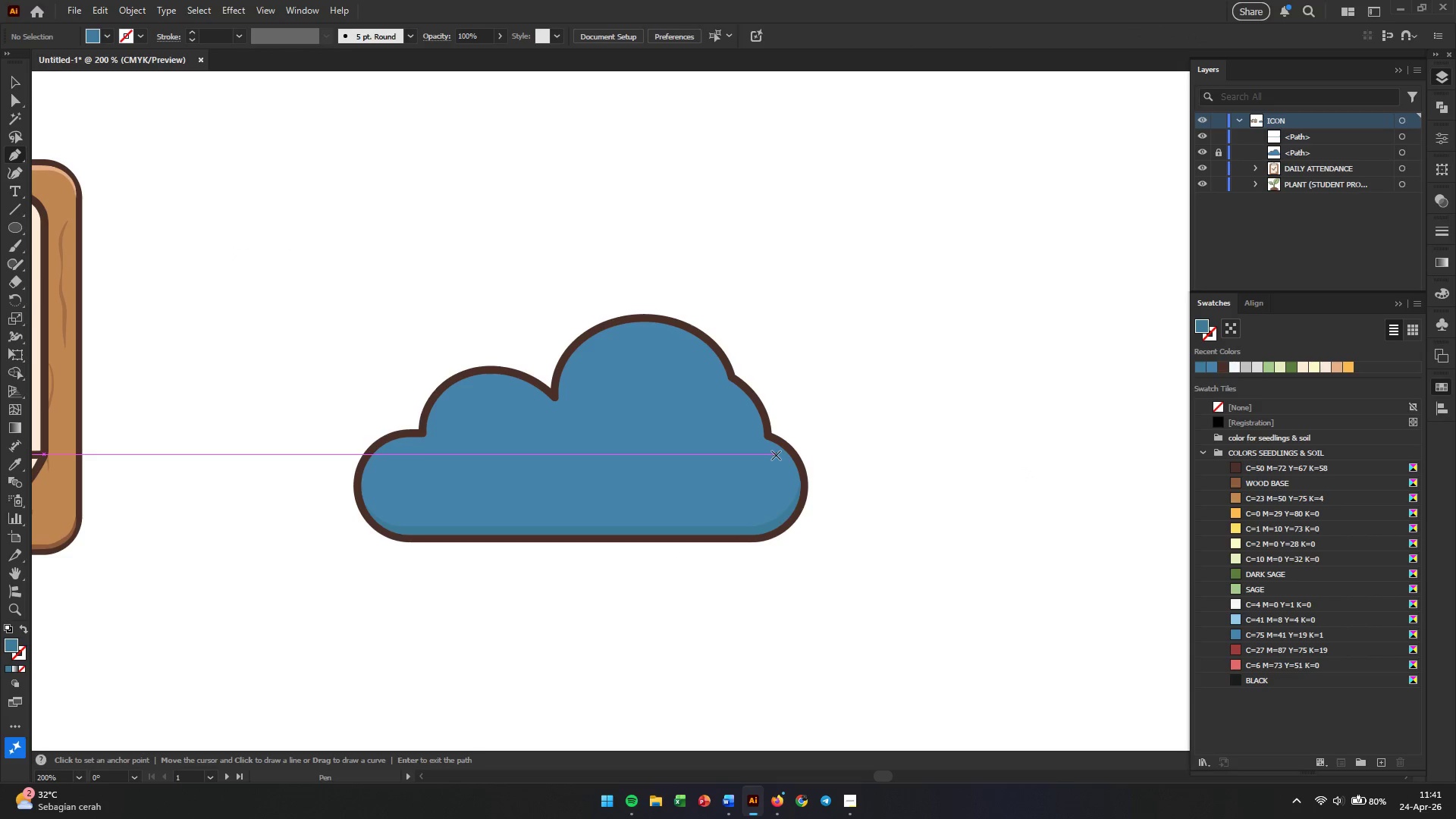 
hold_key(key=AltLeft, duration=2.23)
scroll: coordinate [703, 471], scroll_direction: up, amount: 4.0
 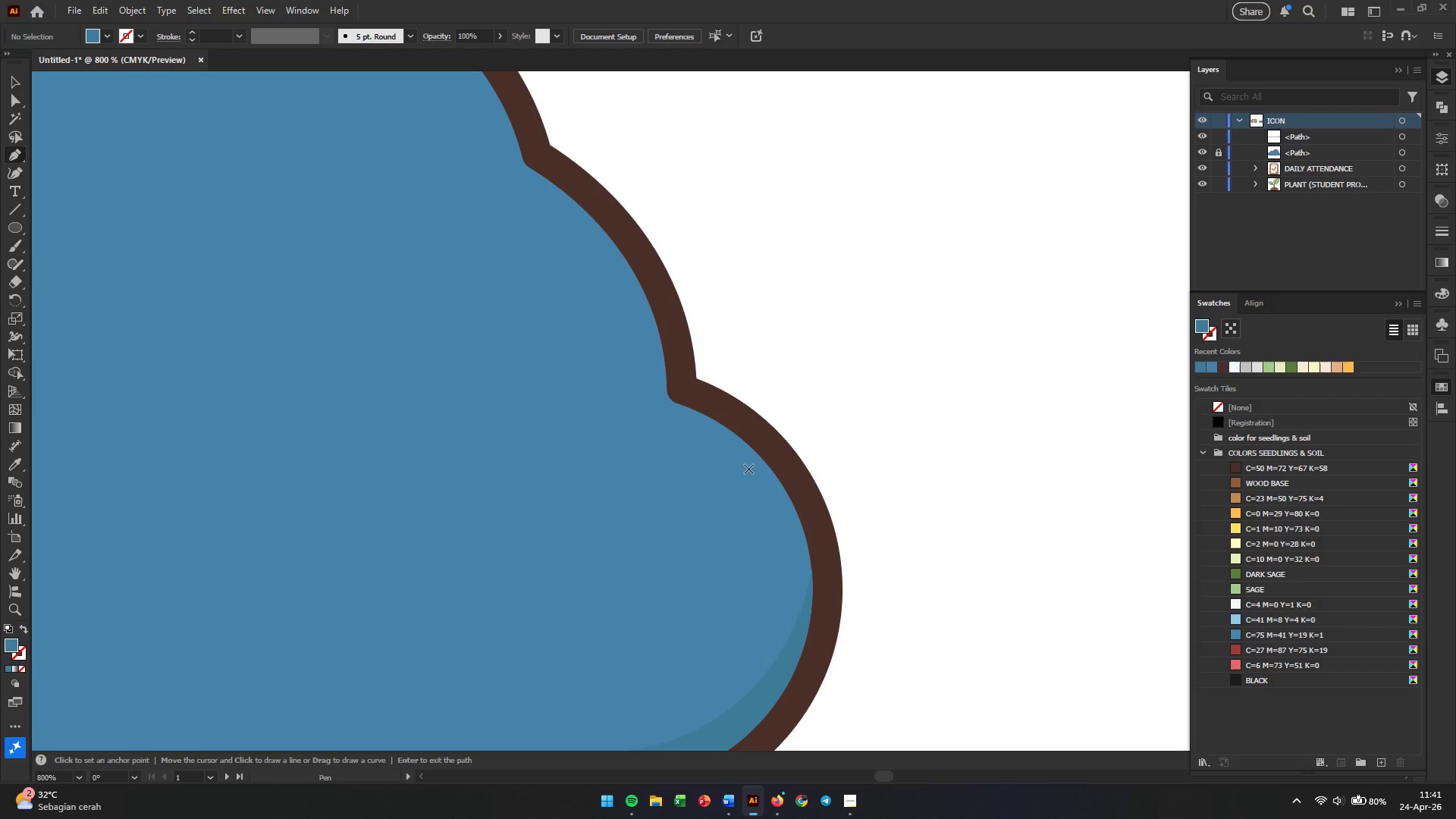 
left_click([770, 467])
 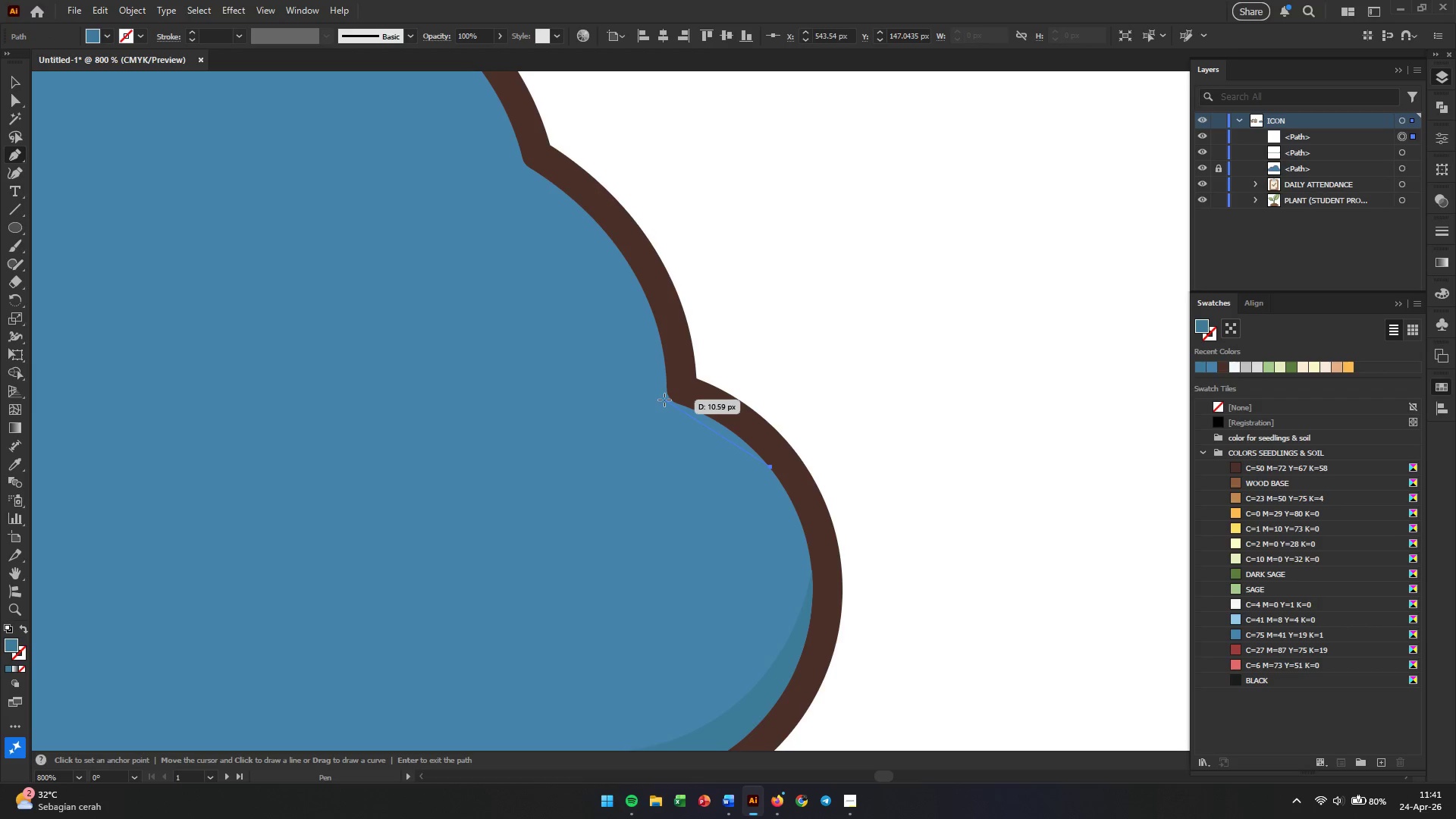 
left_click([664, 400])
 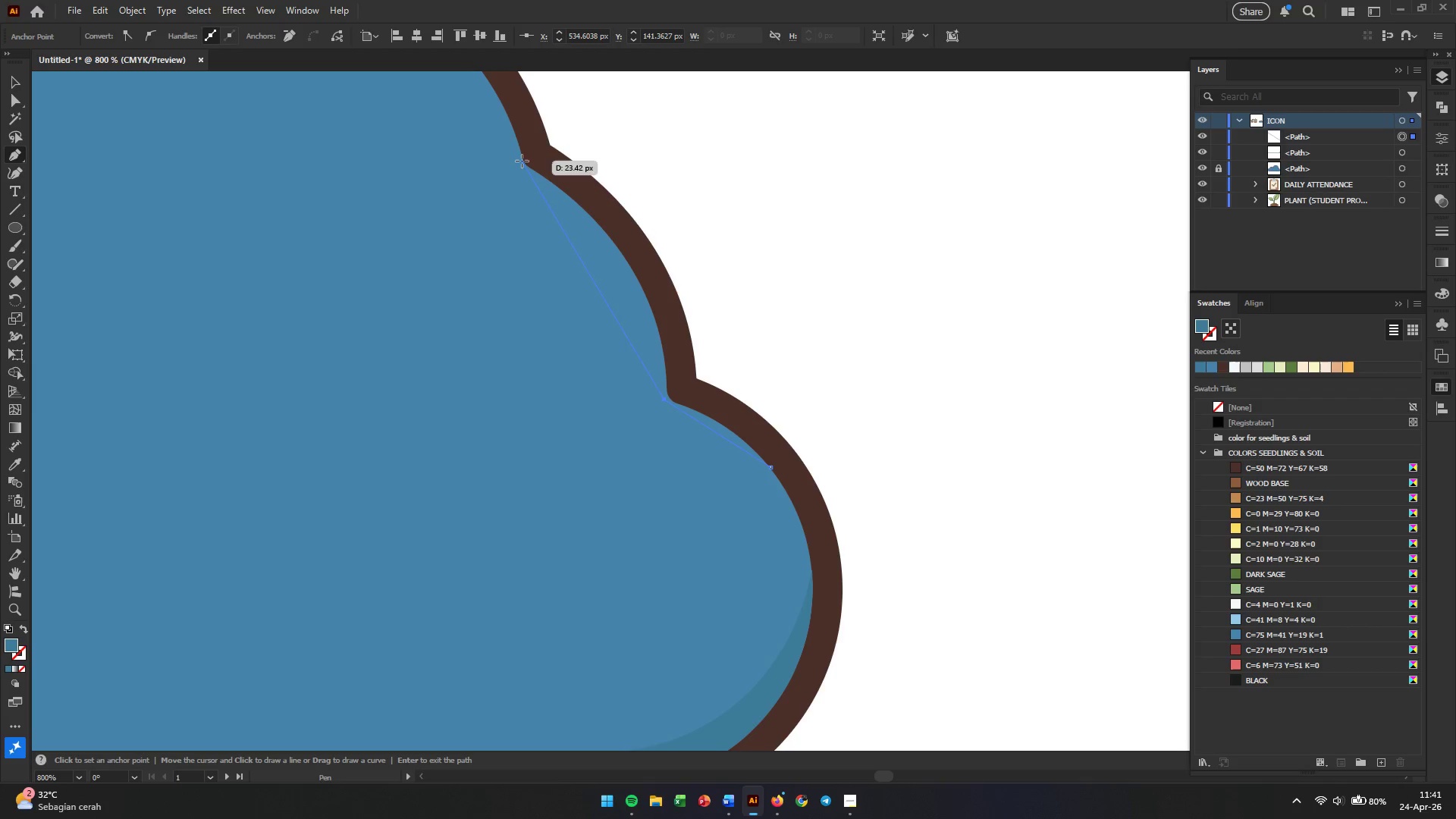 
left_click([522, 167])
 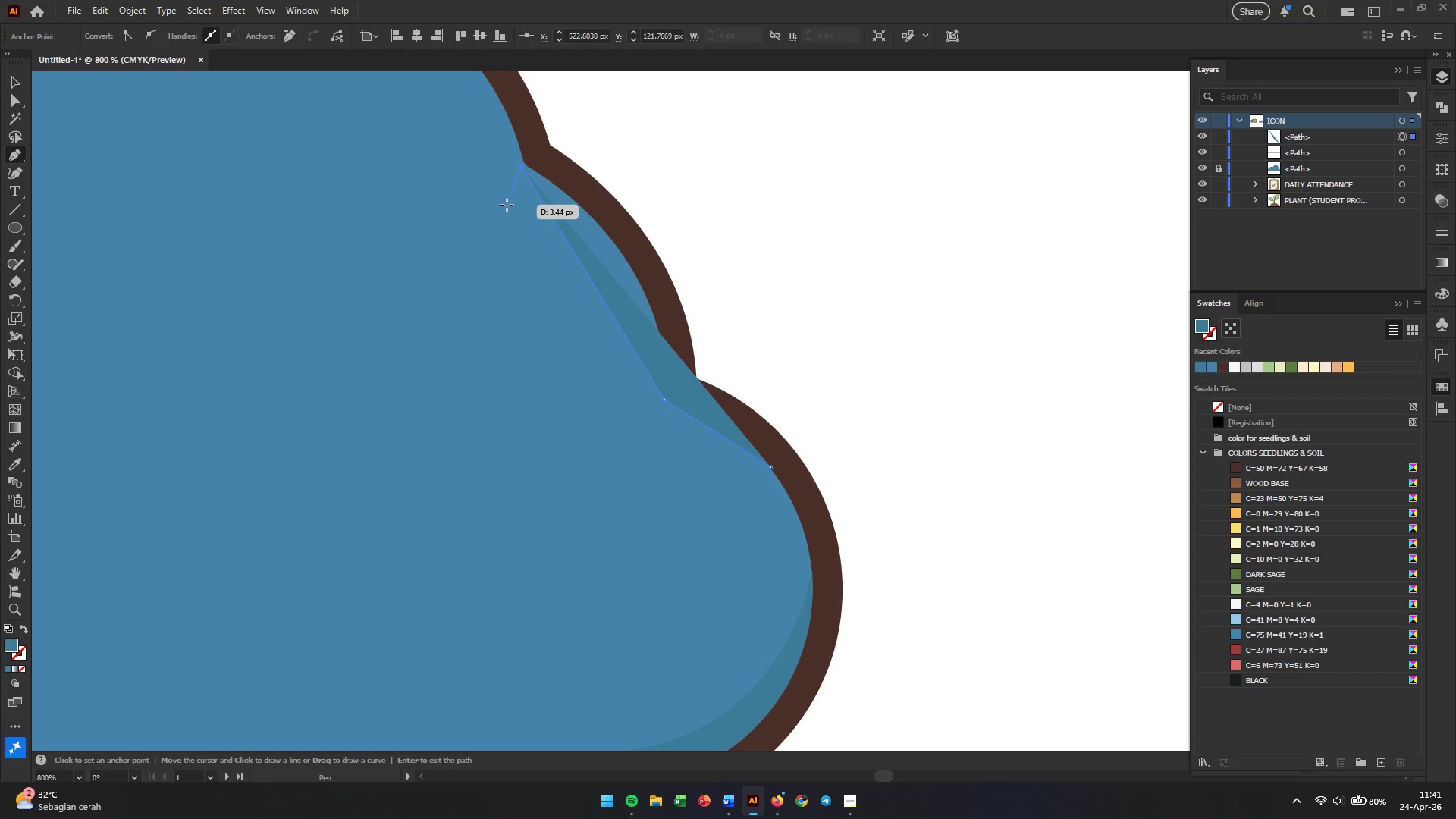 
key(Space)
 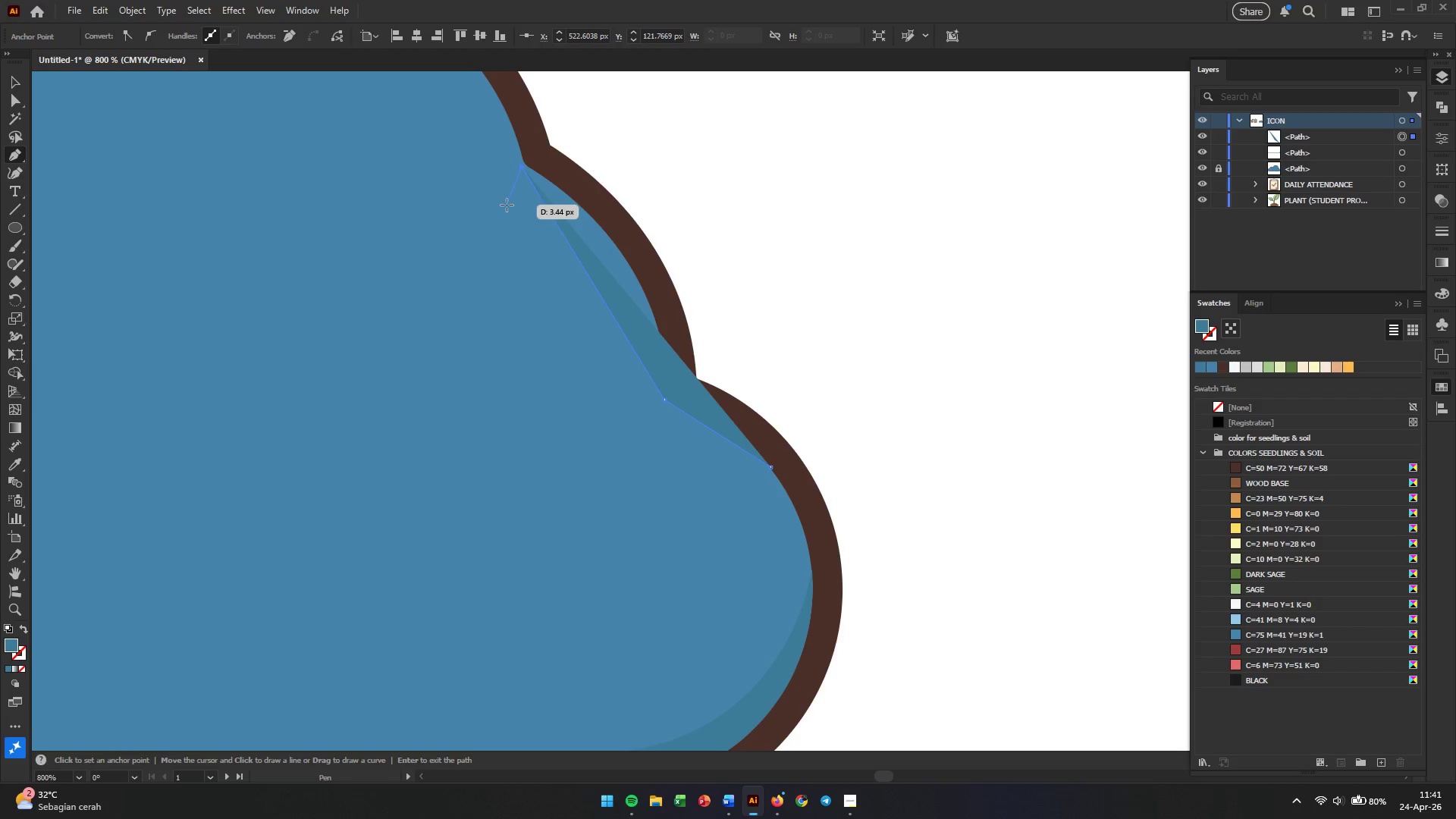 
hold_key(key=Space, duration=1.12)
 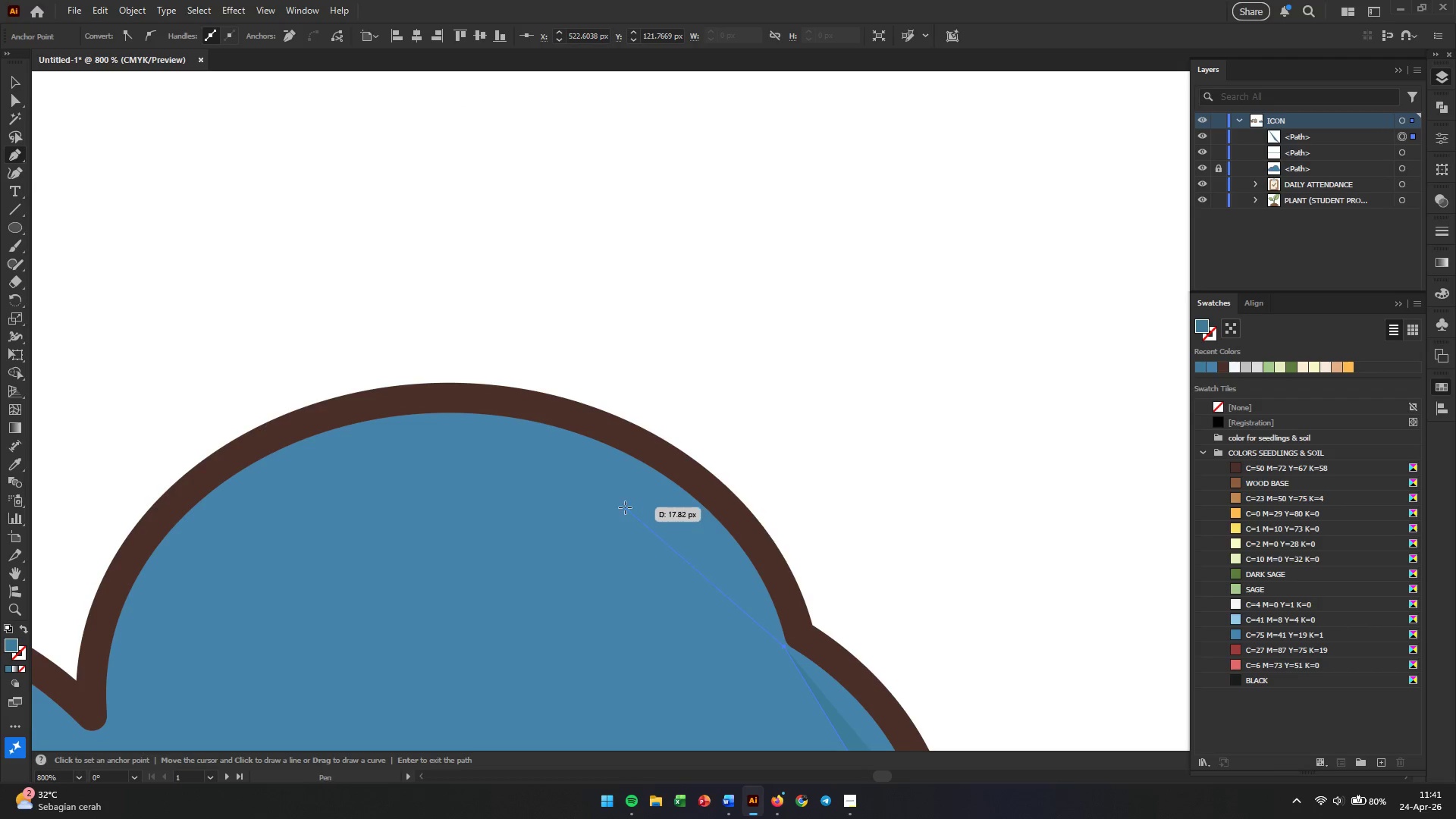 
left_click_drag(start_coordinate=[507, 205], to_coordinate=[769, 685])
 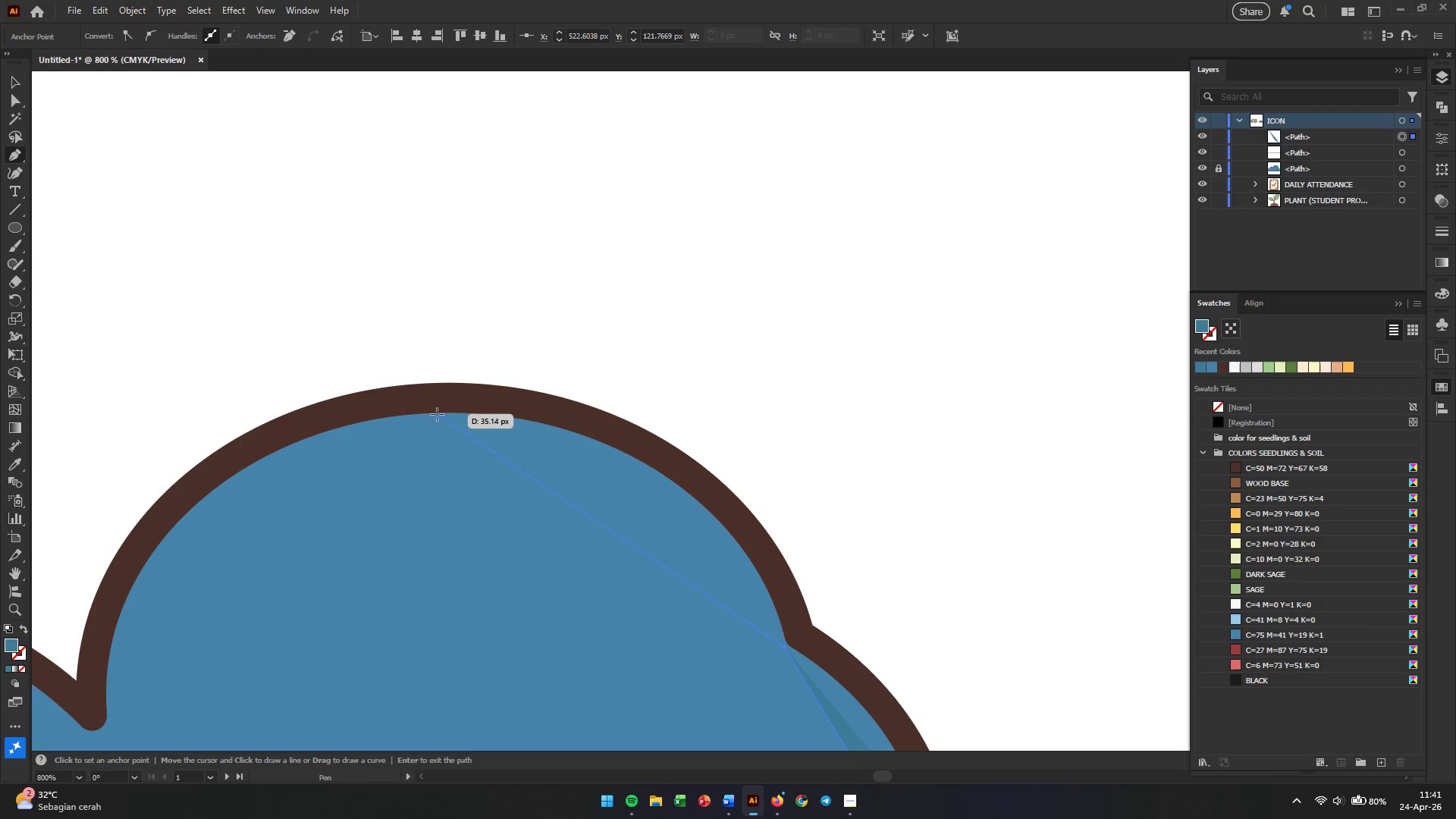 
left_click([455, 414])
 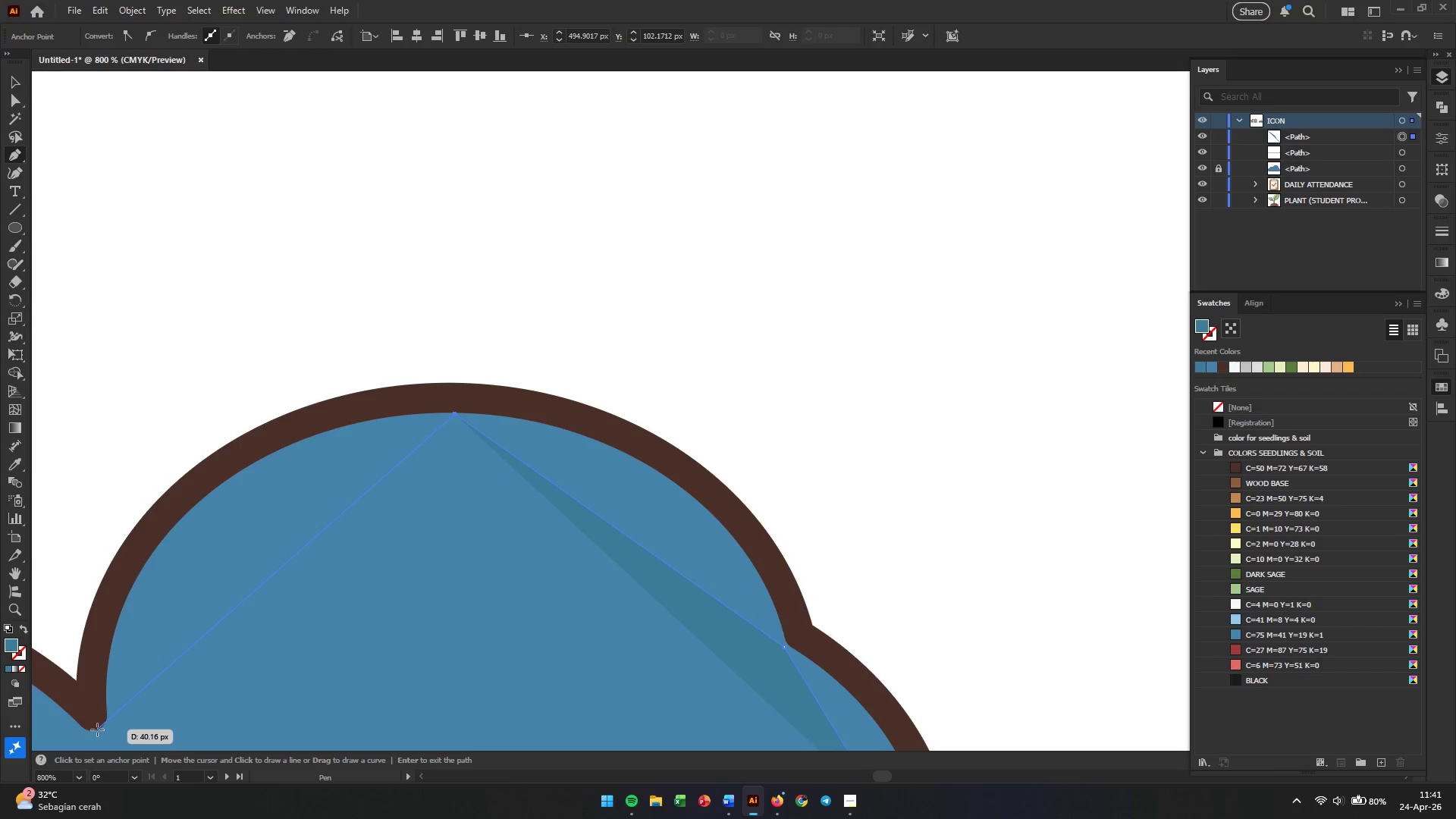 
left_click([97, 728])
 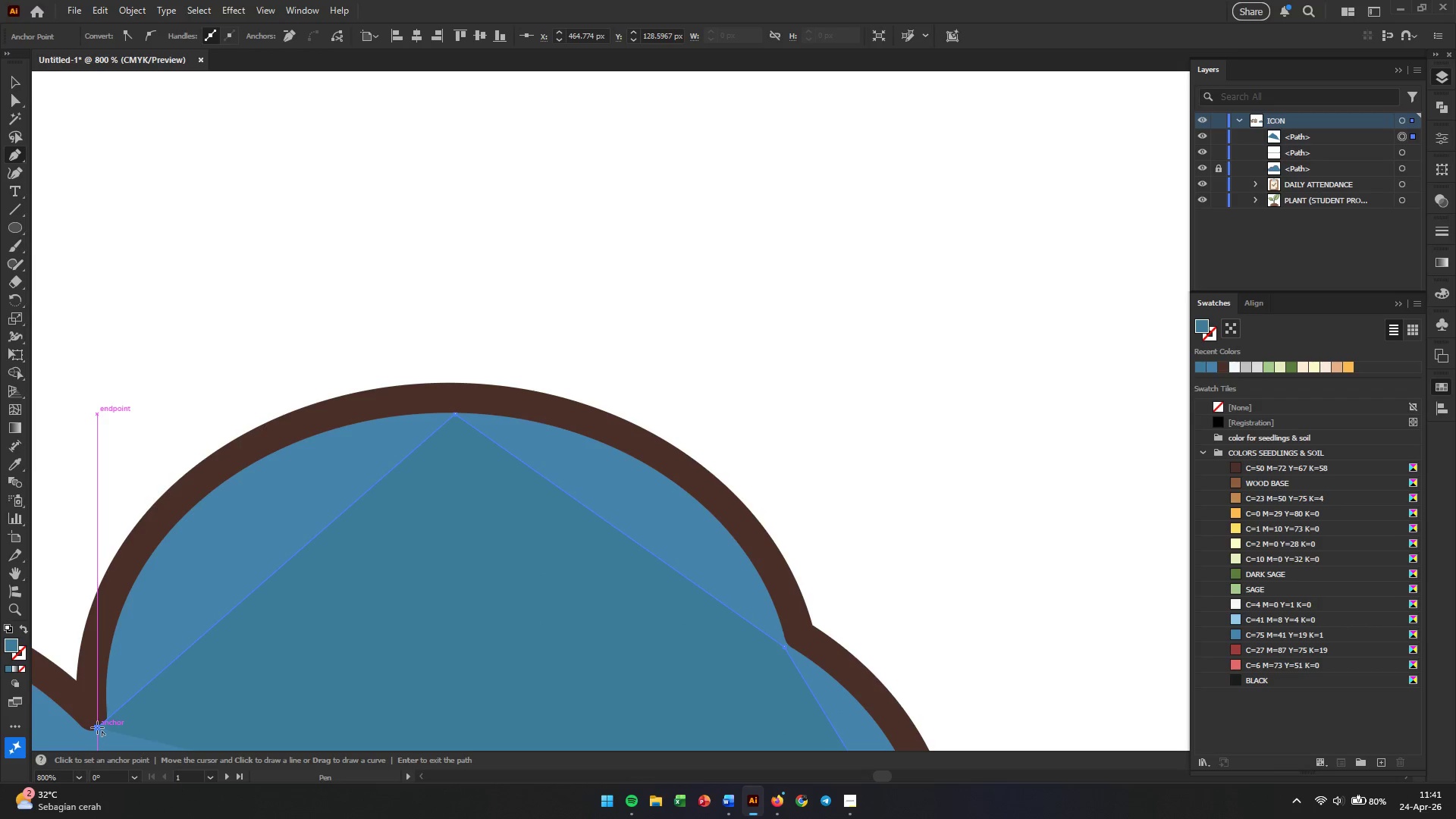 
hold_key(key=Space, duration=0.94)
 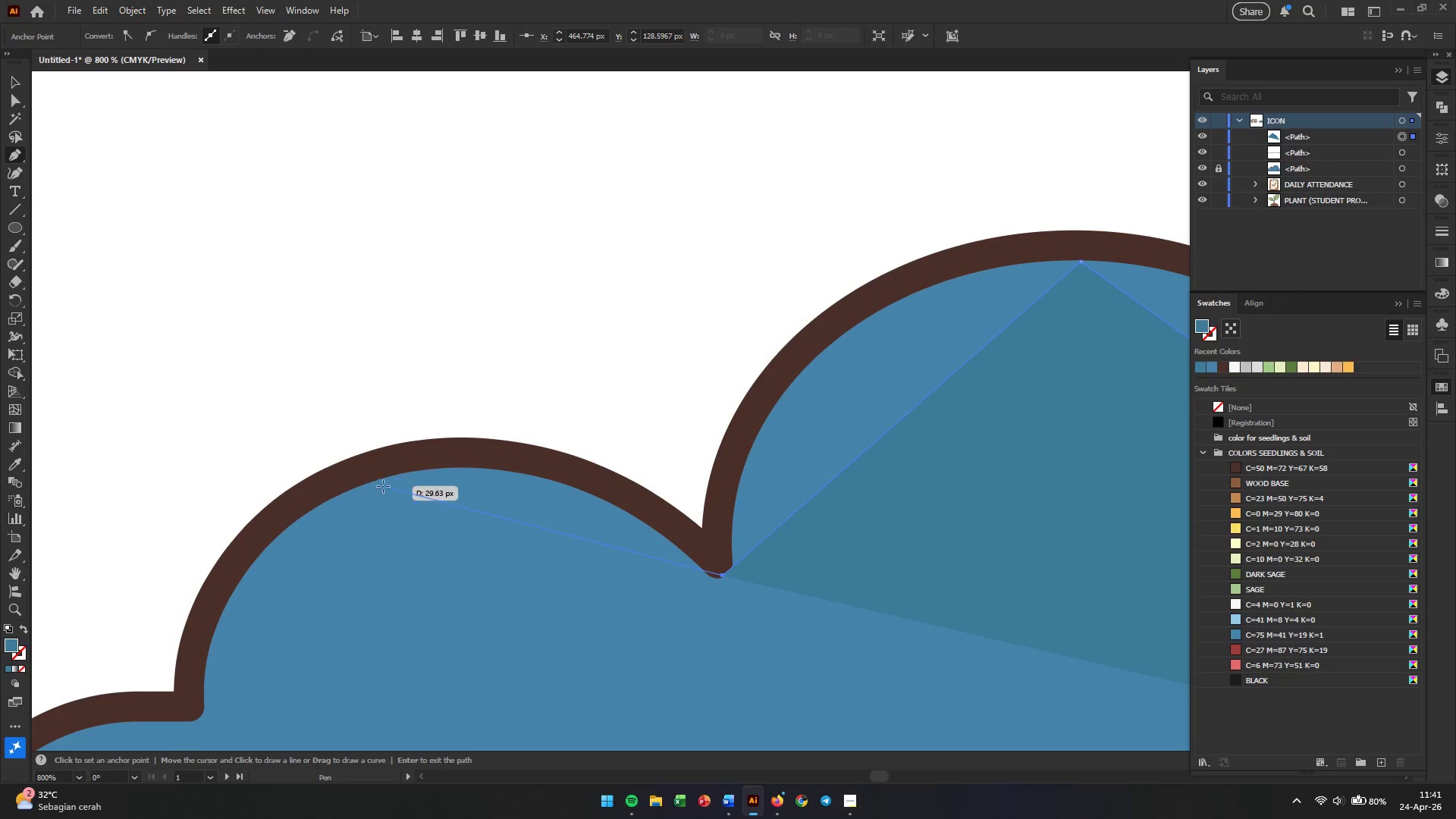 
left_click_drag(start_coordinate=[97, 725], to_coordinate=[723, 572])
 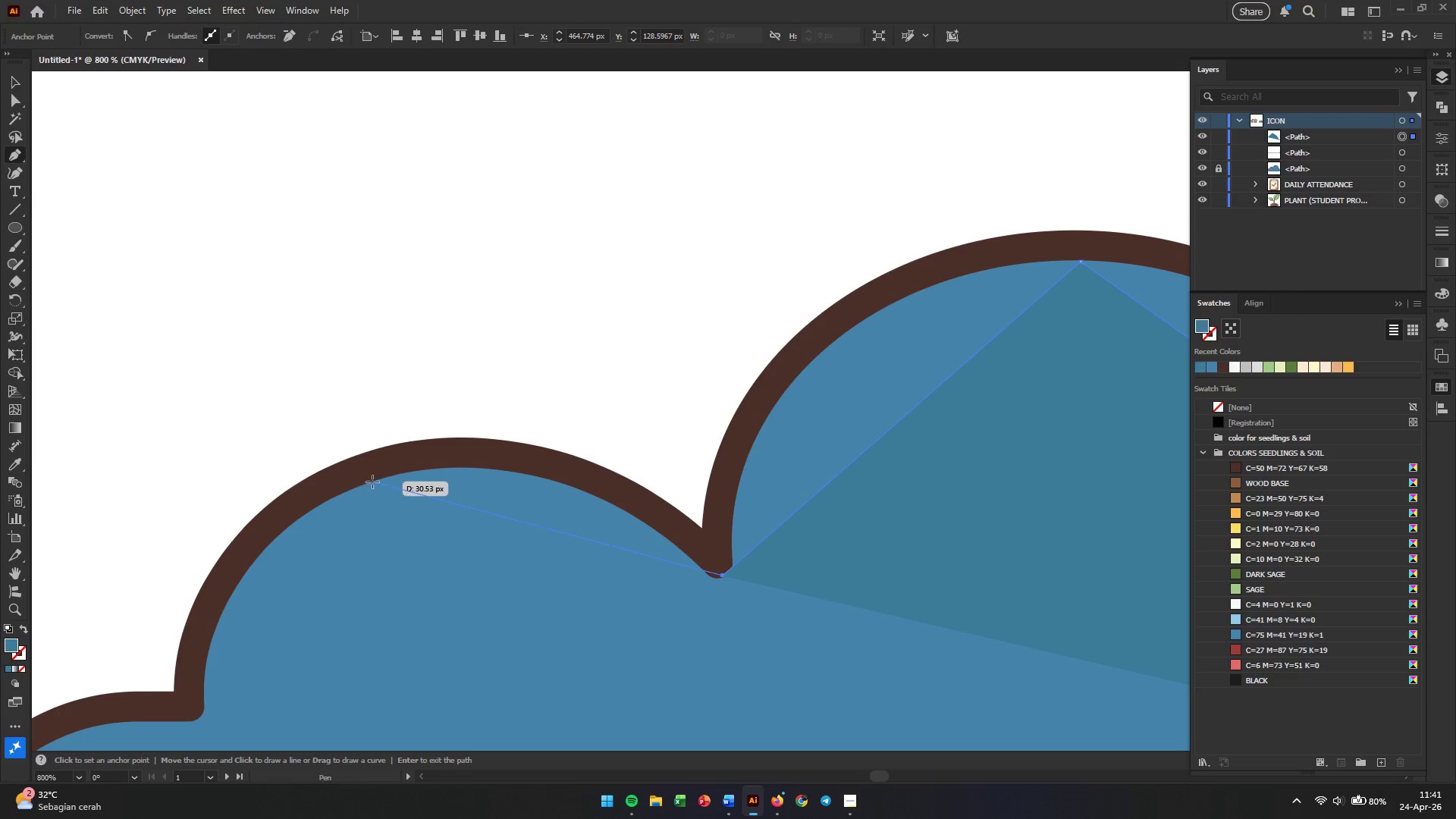 
left_click([372, 482])
 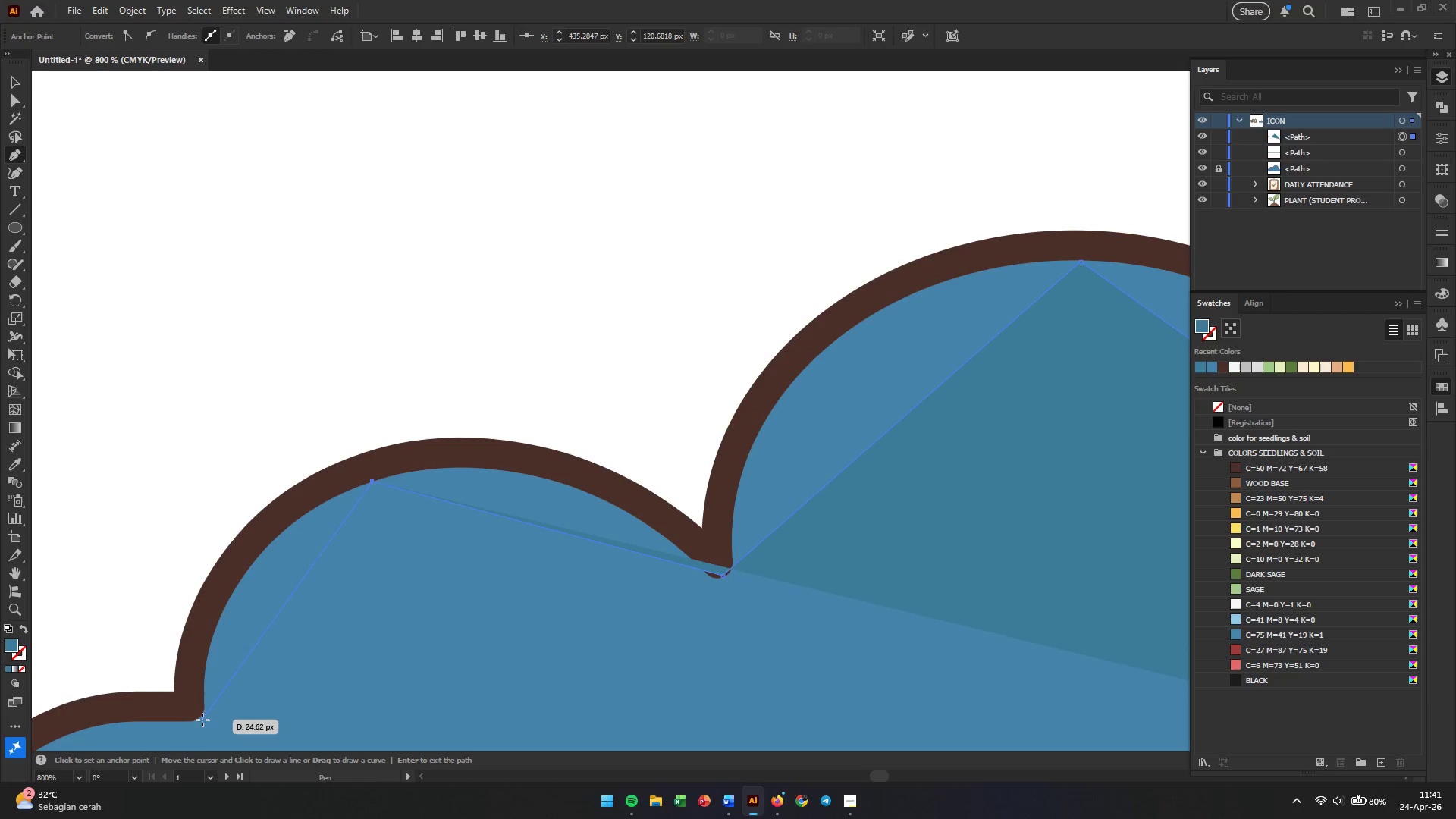 
left_click([202, 720])
 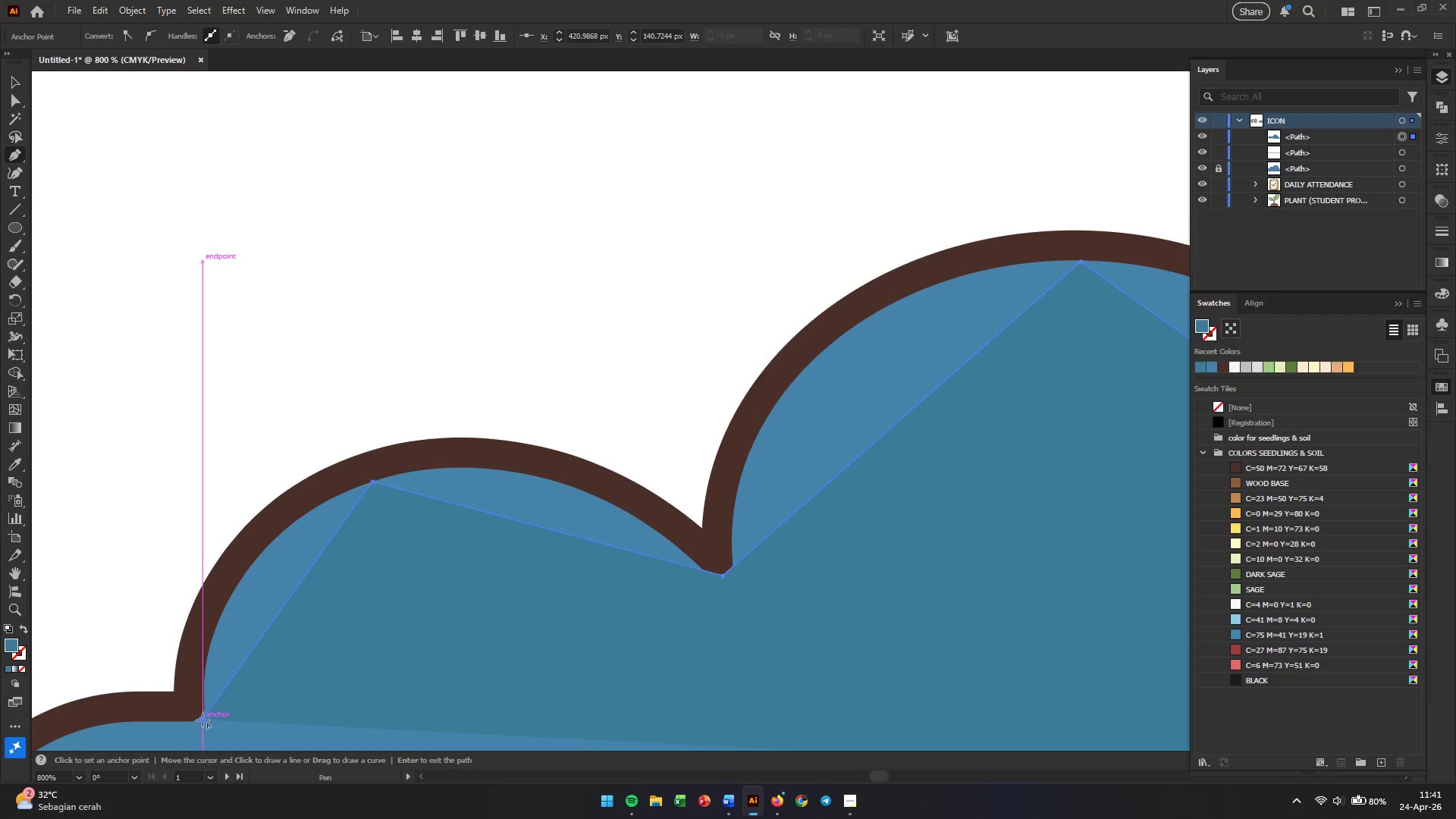 
hold_key(key=Space, duration=1.28)
 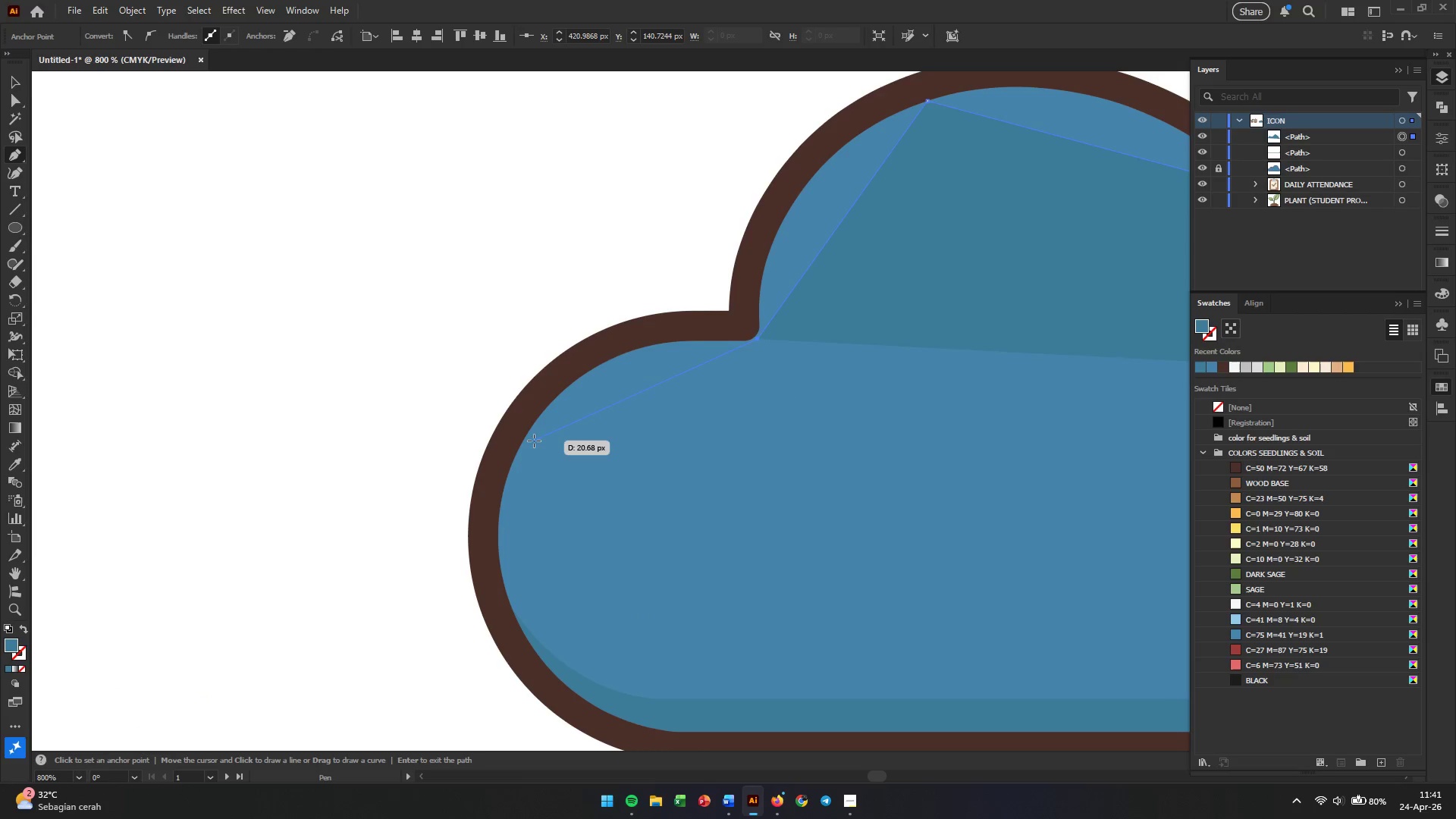 
left_click_drag(start_coordinate=[202, 720], to_coordinate=[757, 339])
 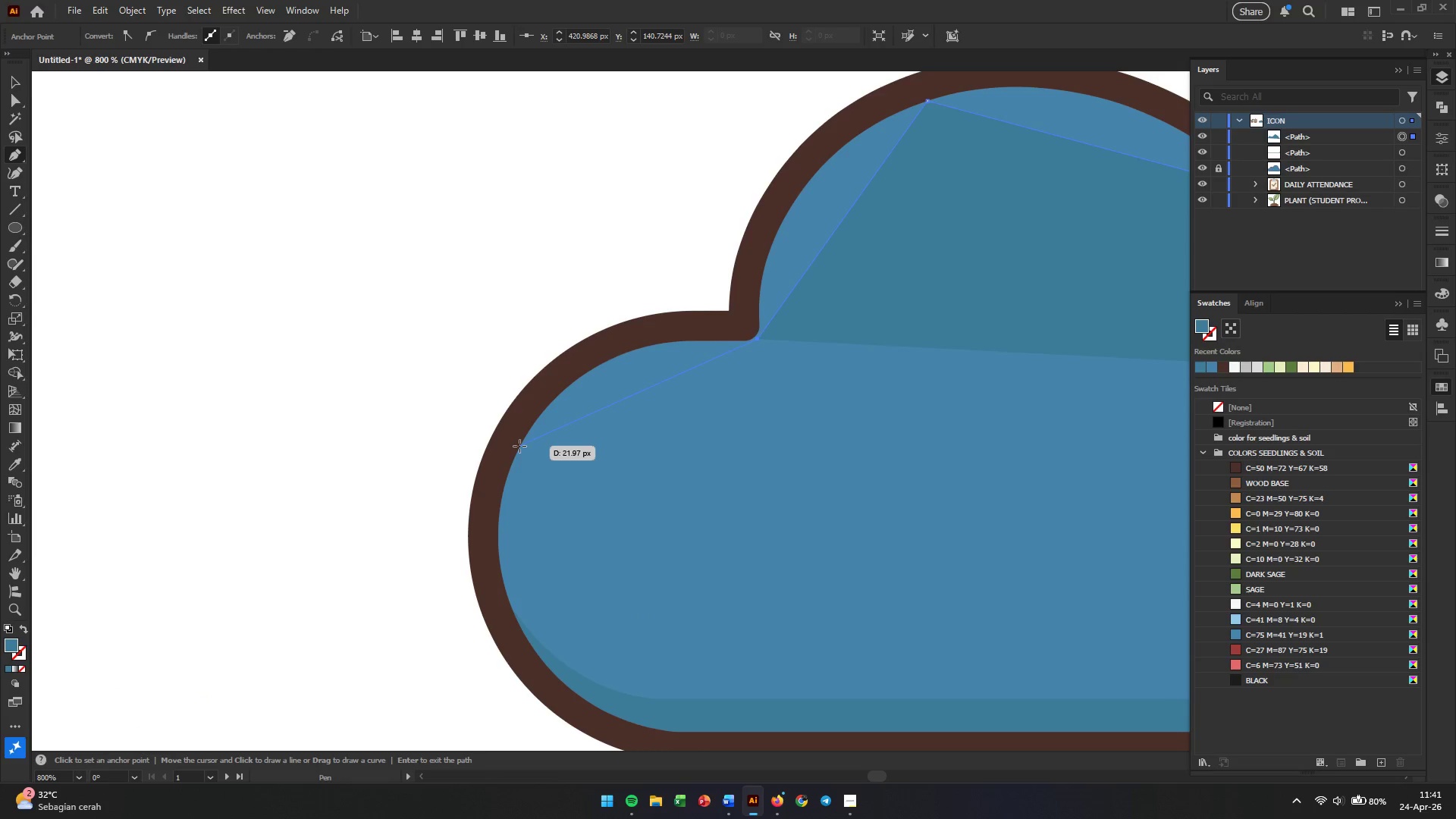 
wait(5.66)
 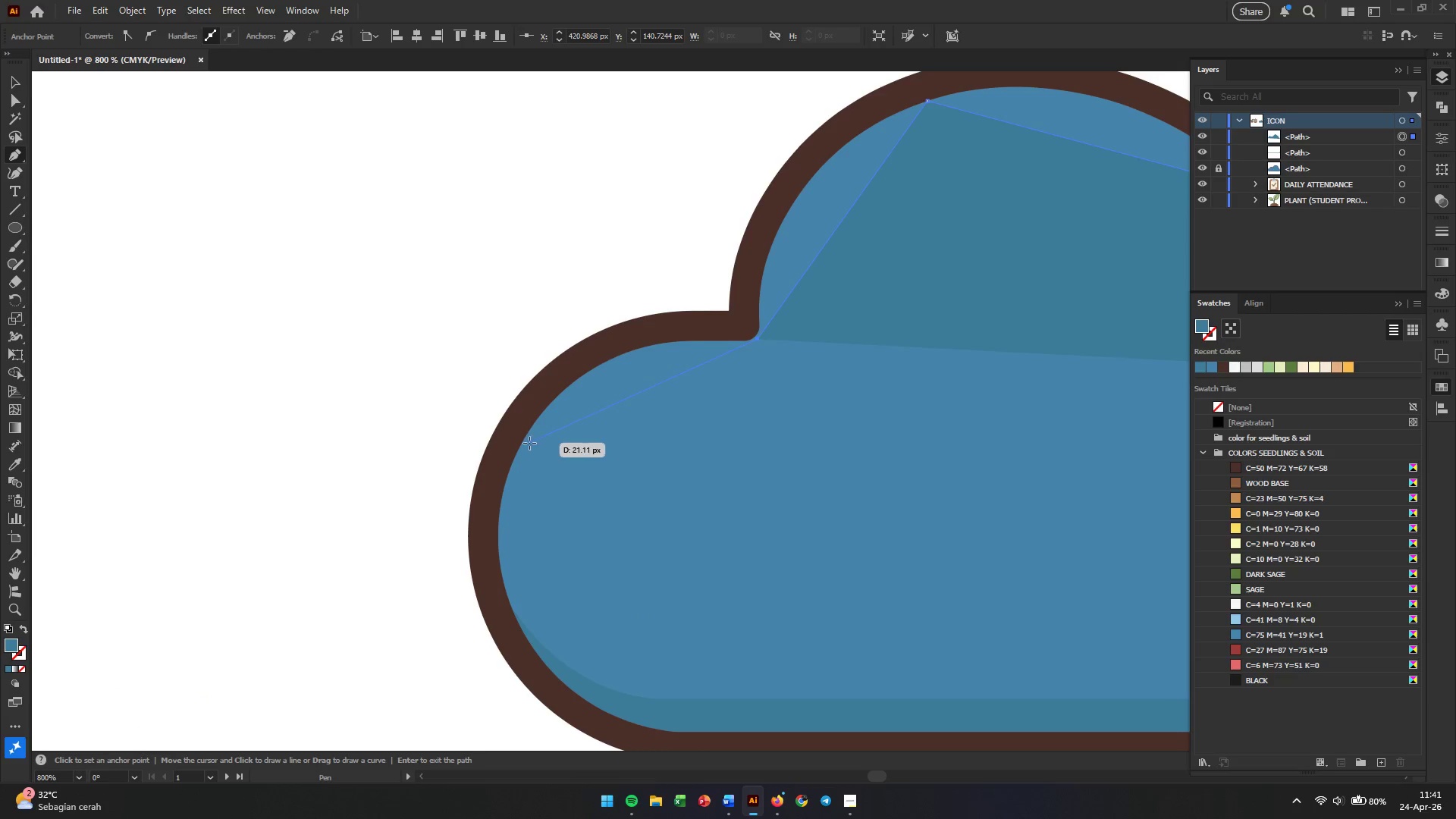 
left_click([519, 446])
 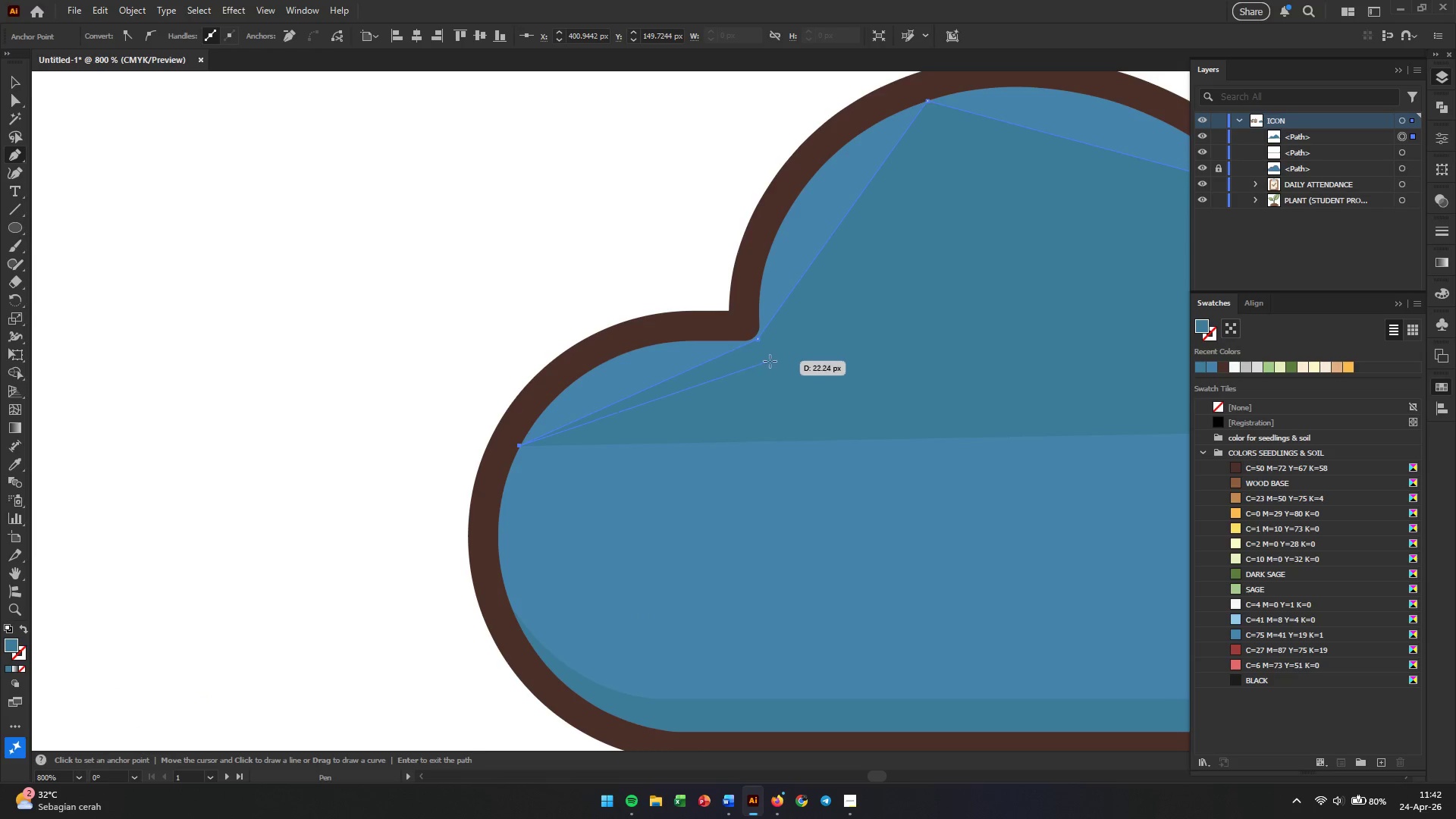 
left_click([780, 358])
 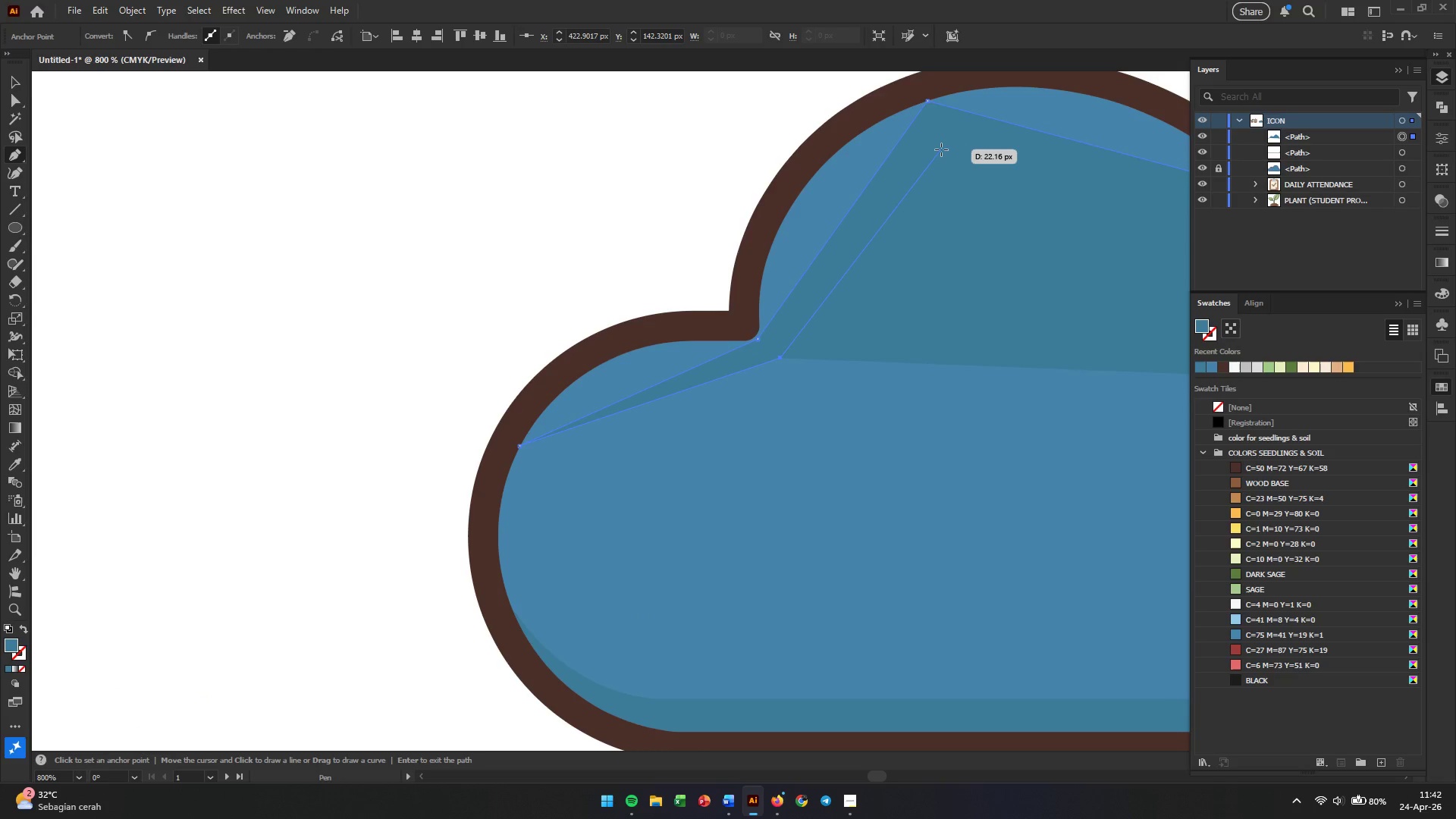 
left_click([941, 149])
 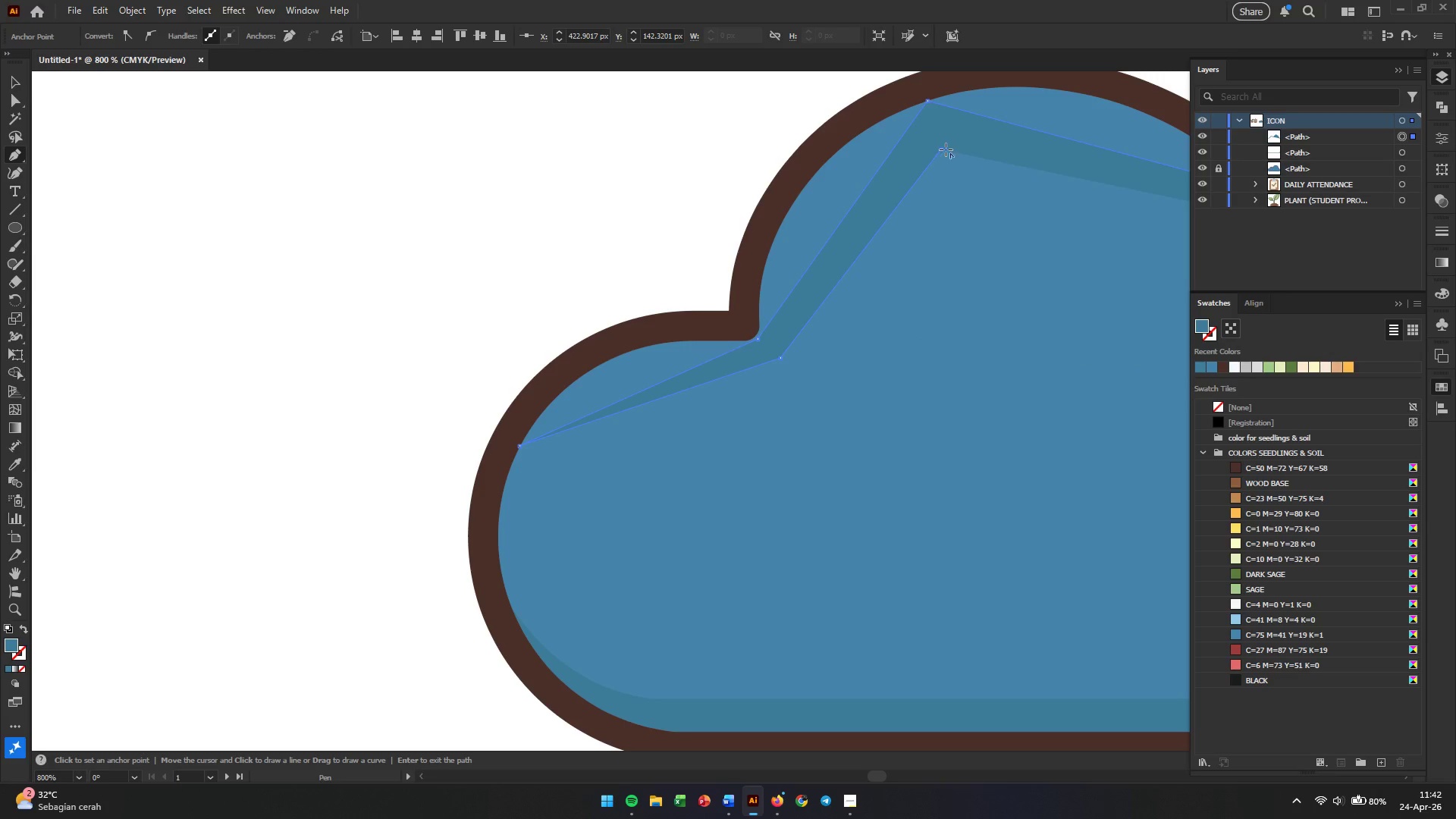 
hold_key(key=Space, duration=1.05)
 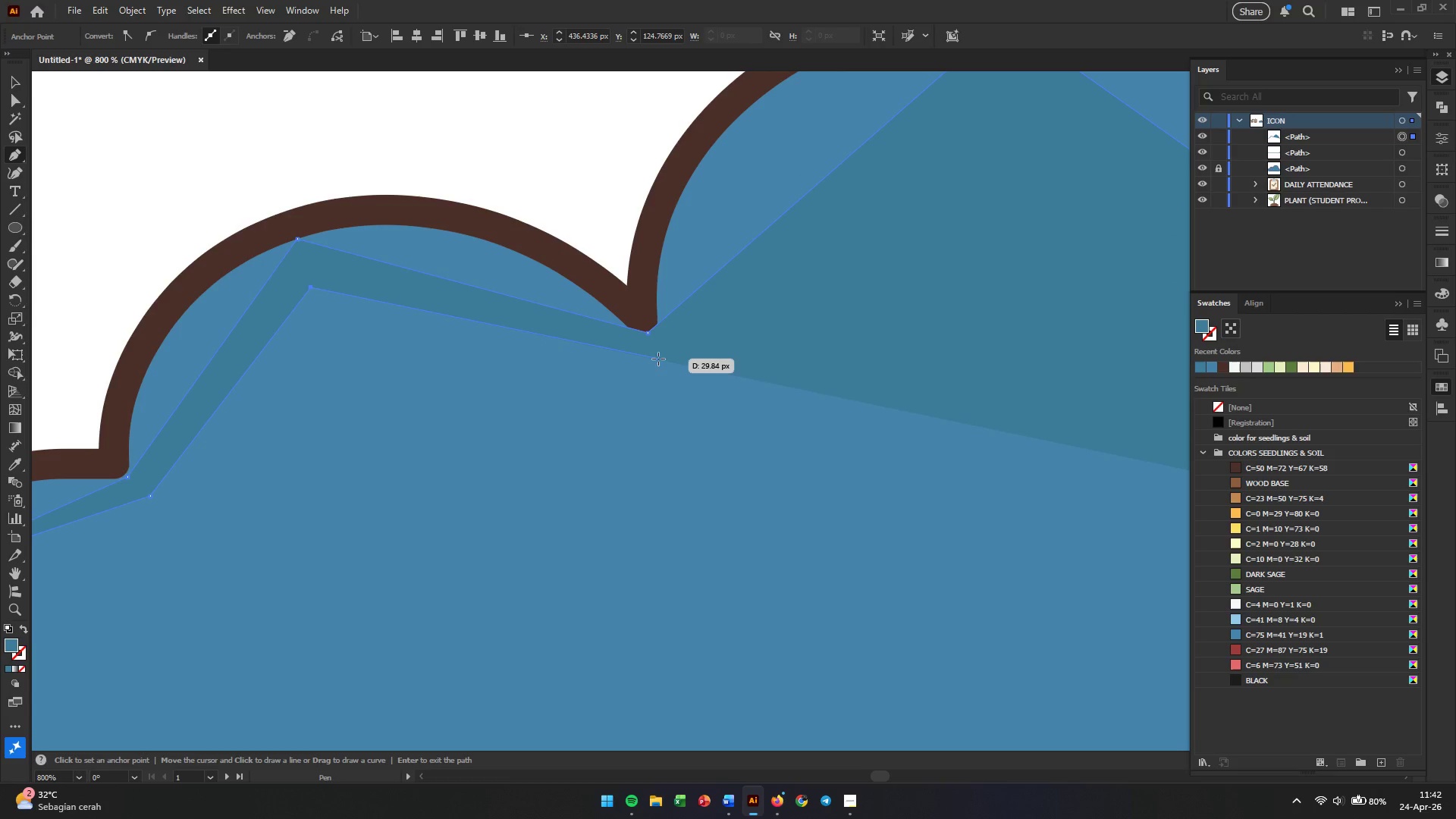 
left_click_drag(start_coordinate=[1046, 163], to_coordinate=[416, 301])
 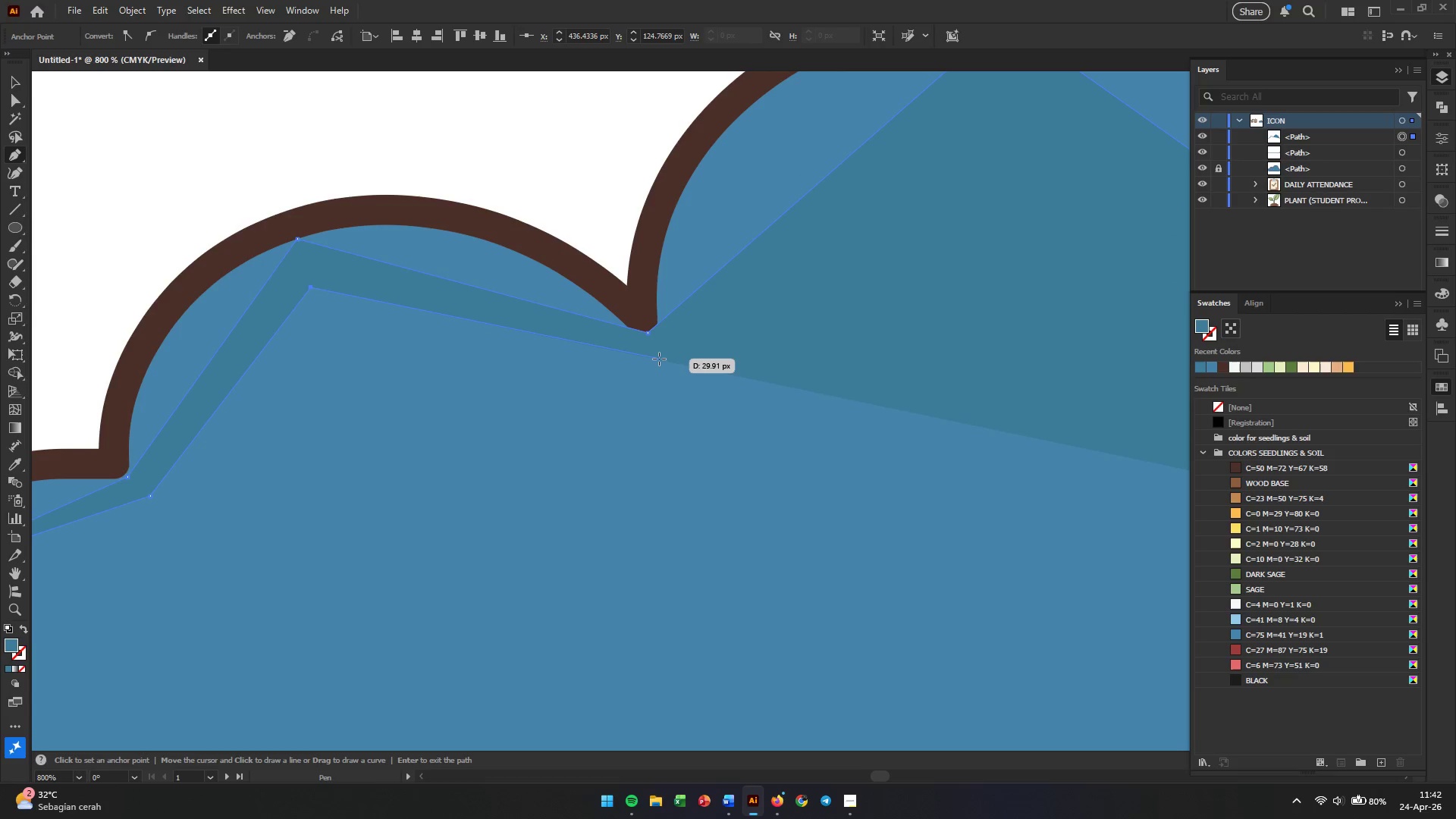 
left_click([659, 359])
 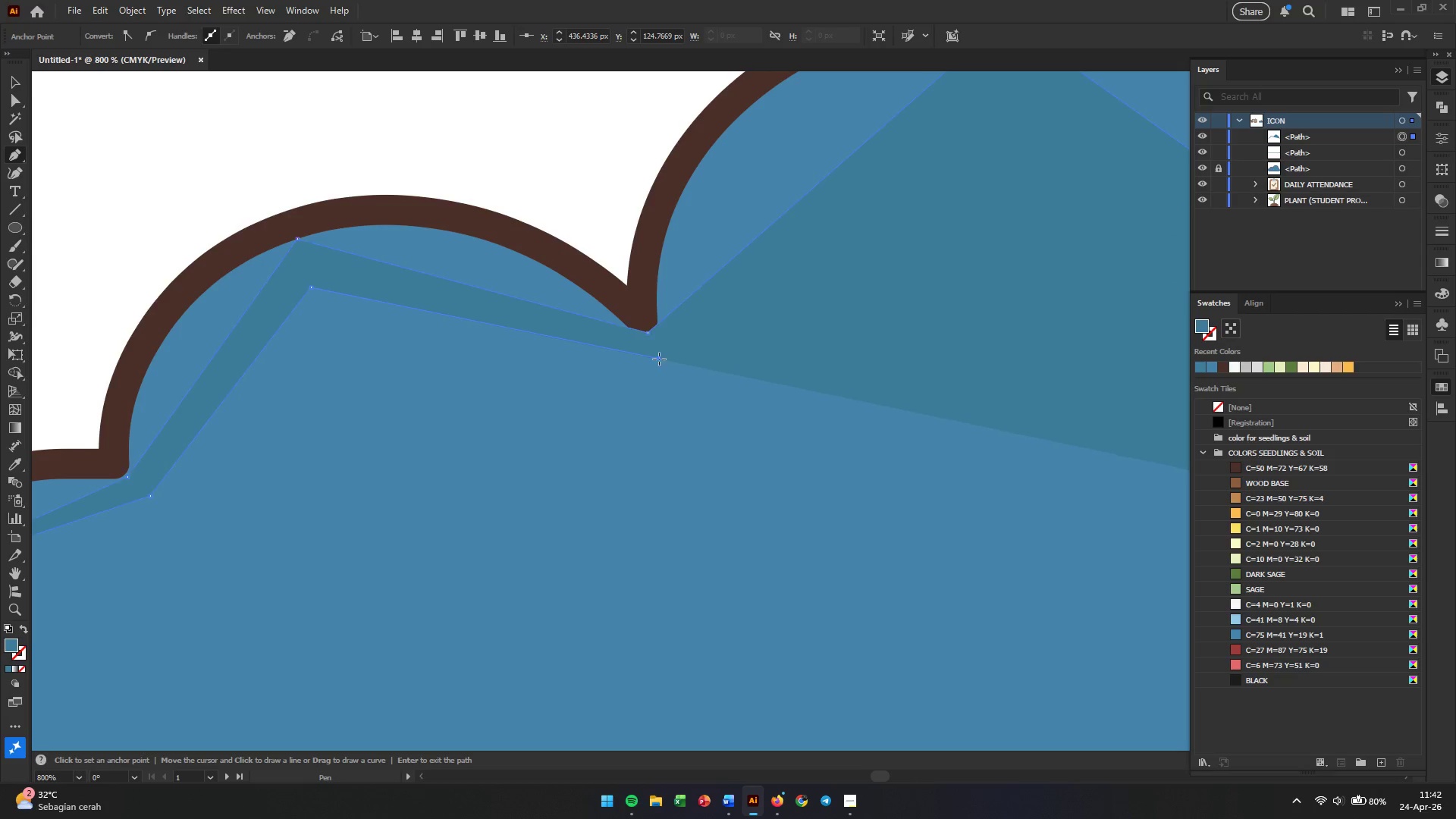 
hold_key(key=Space, duration=0.89)
 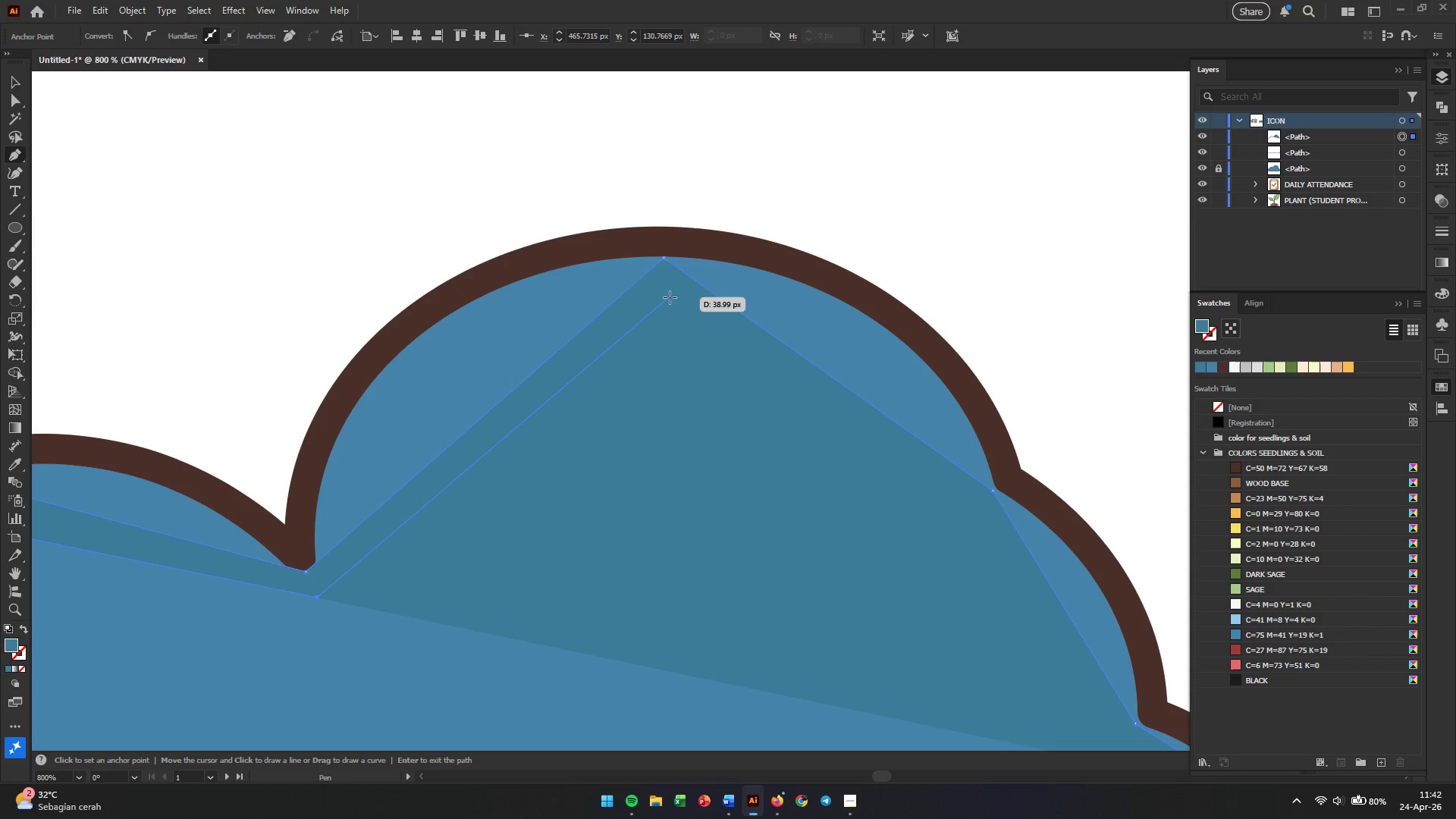 
left_click_drag(start_coordinate=[776, 291], to_coordinate=[434, 531])
 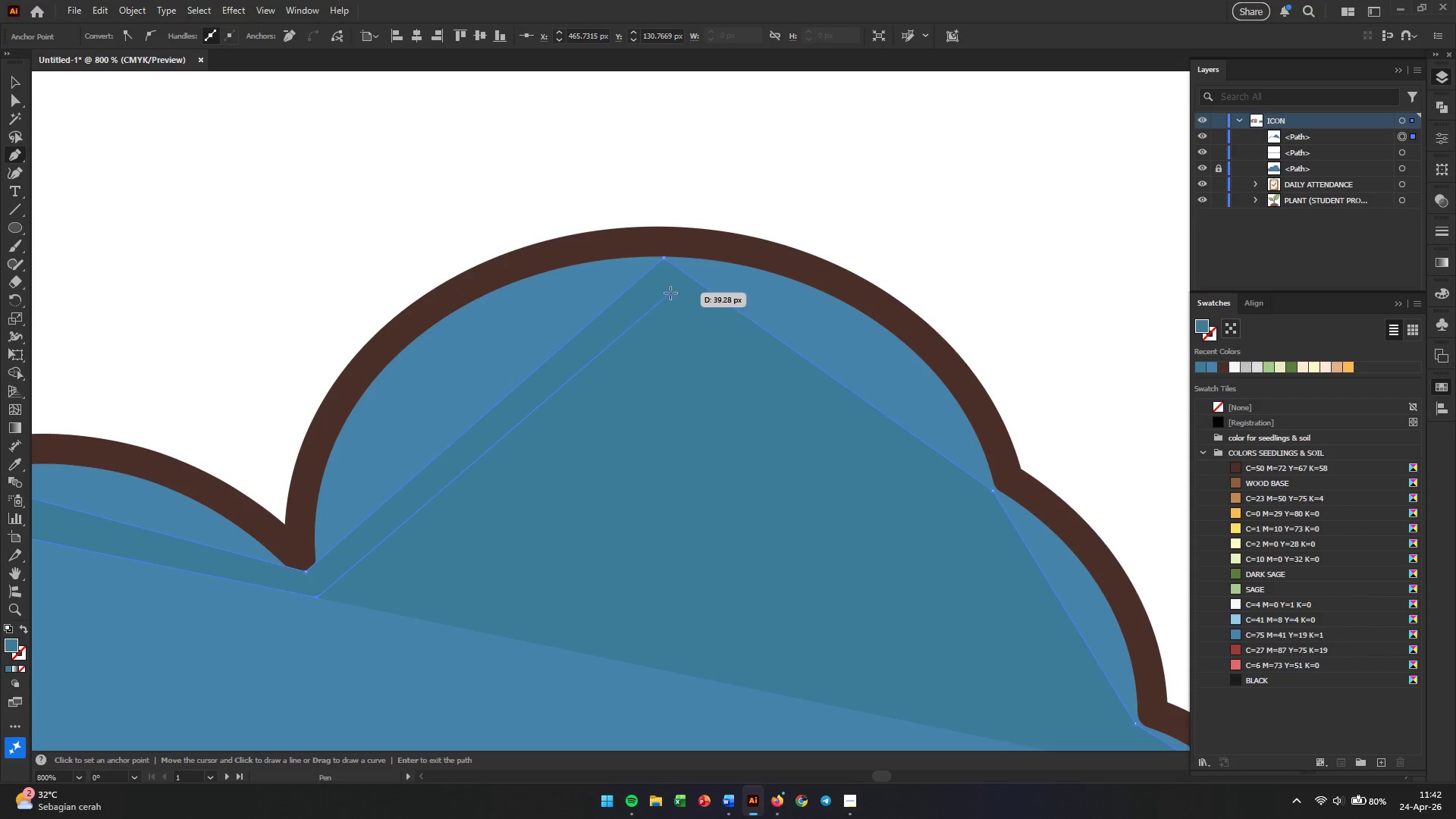 
left_click([669, 293])
 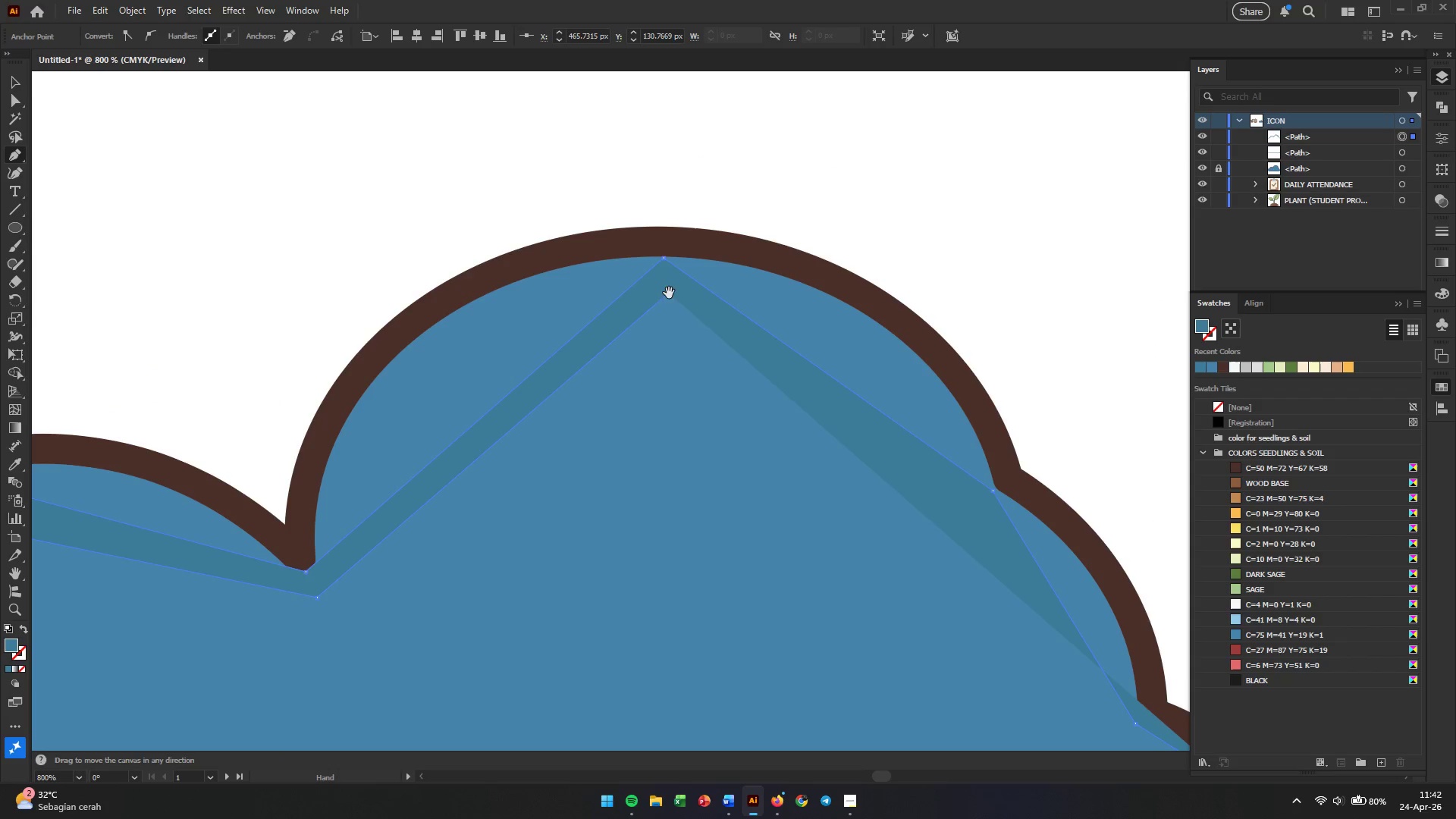 
hold_key(key=Space, duration=0.83)
 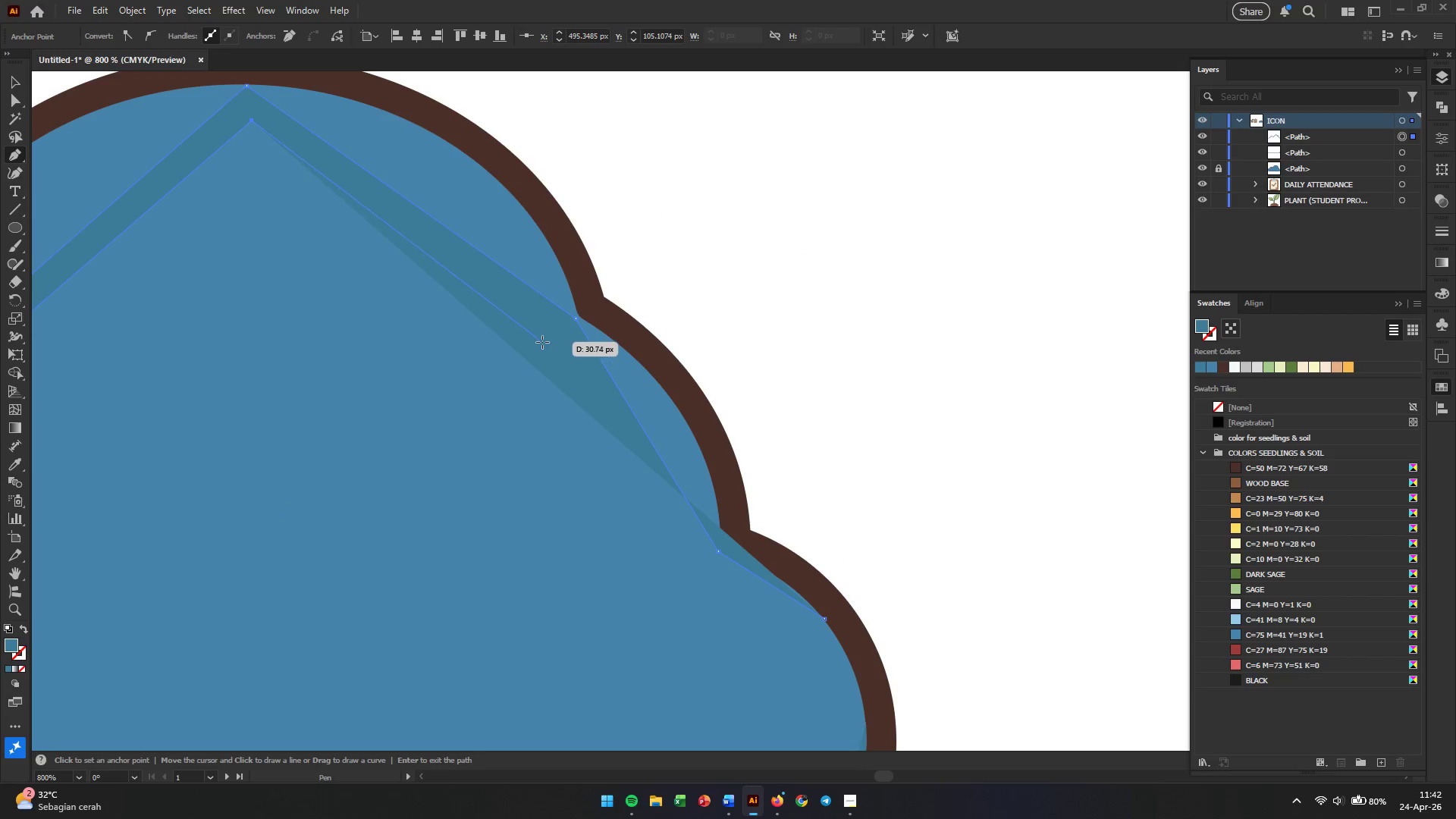 
left_click_drag(start_coordinate=[802, 510], to_coordinate=[384, 337])
 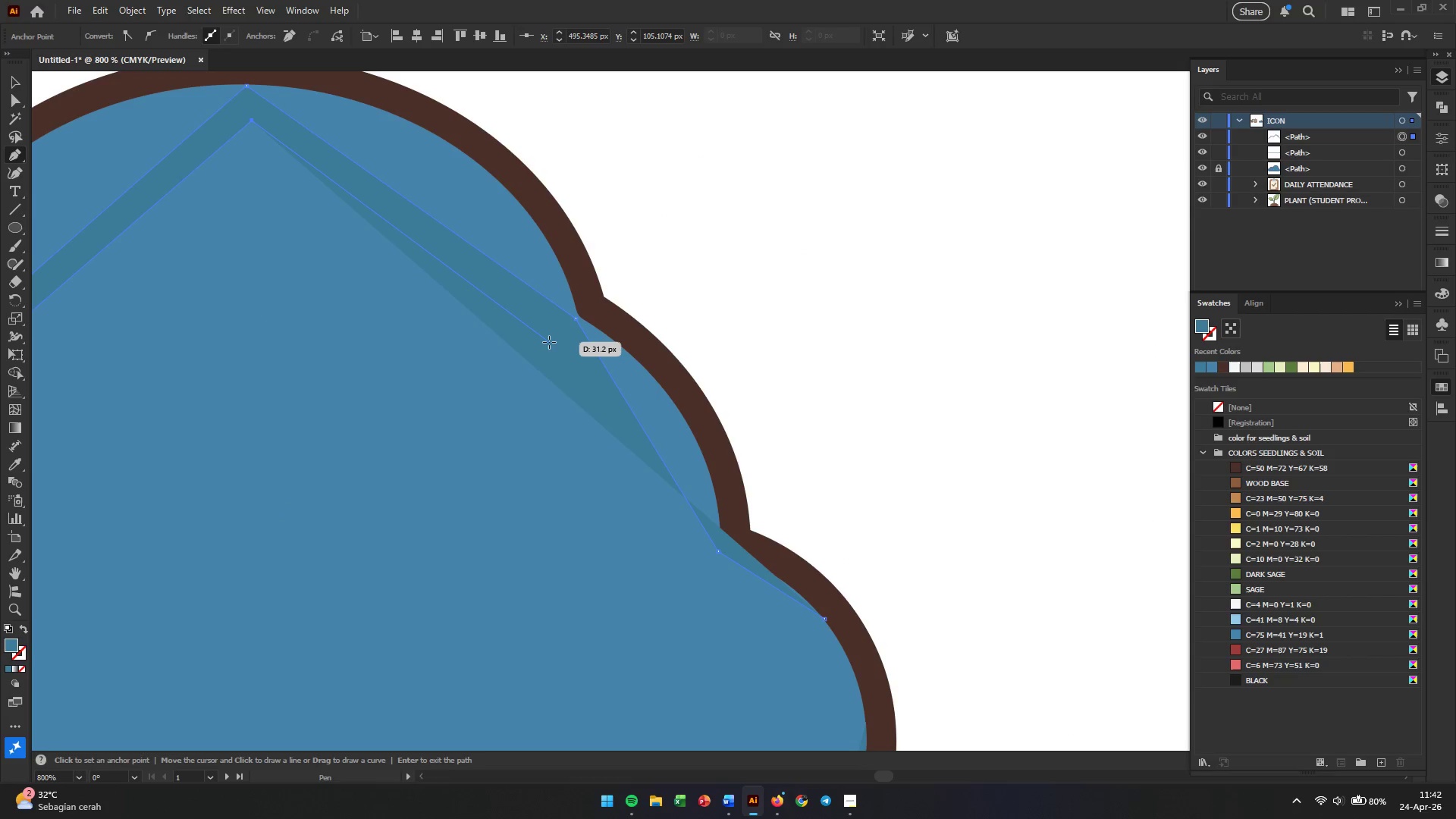 
hold_key(key=Space, duration=0.81)
 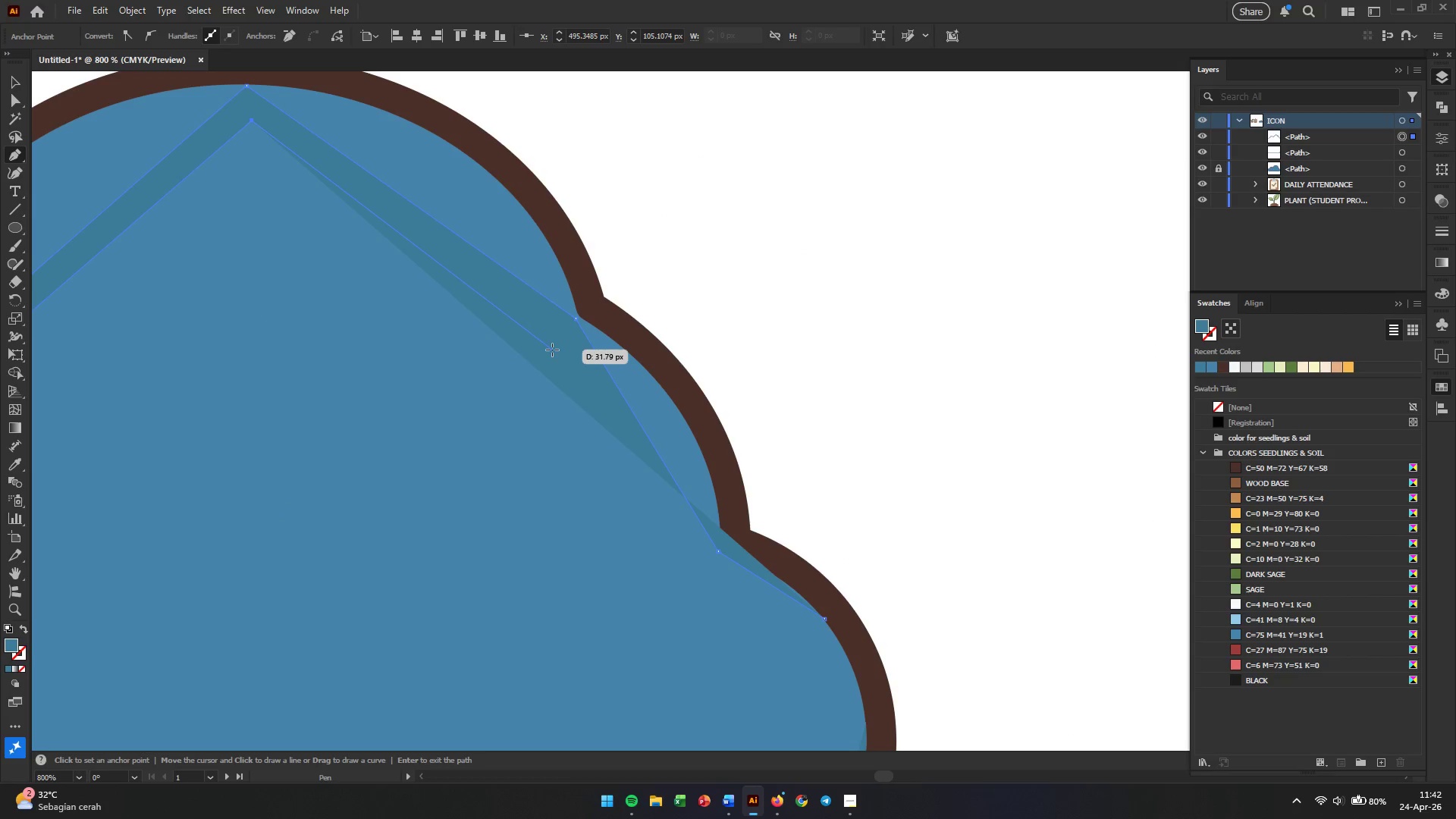 
left_click([556, 349])
 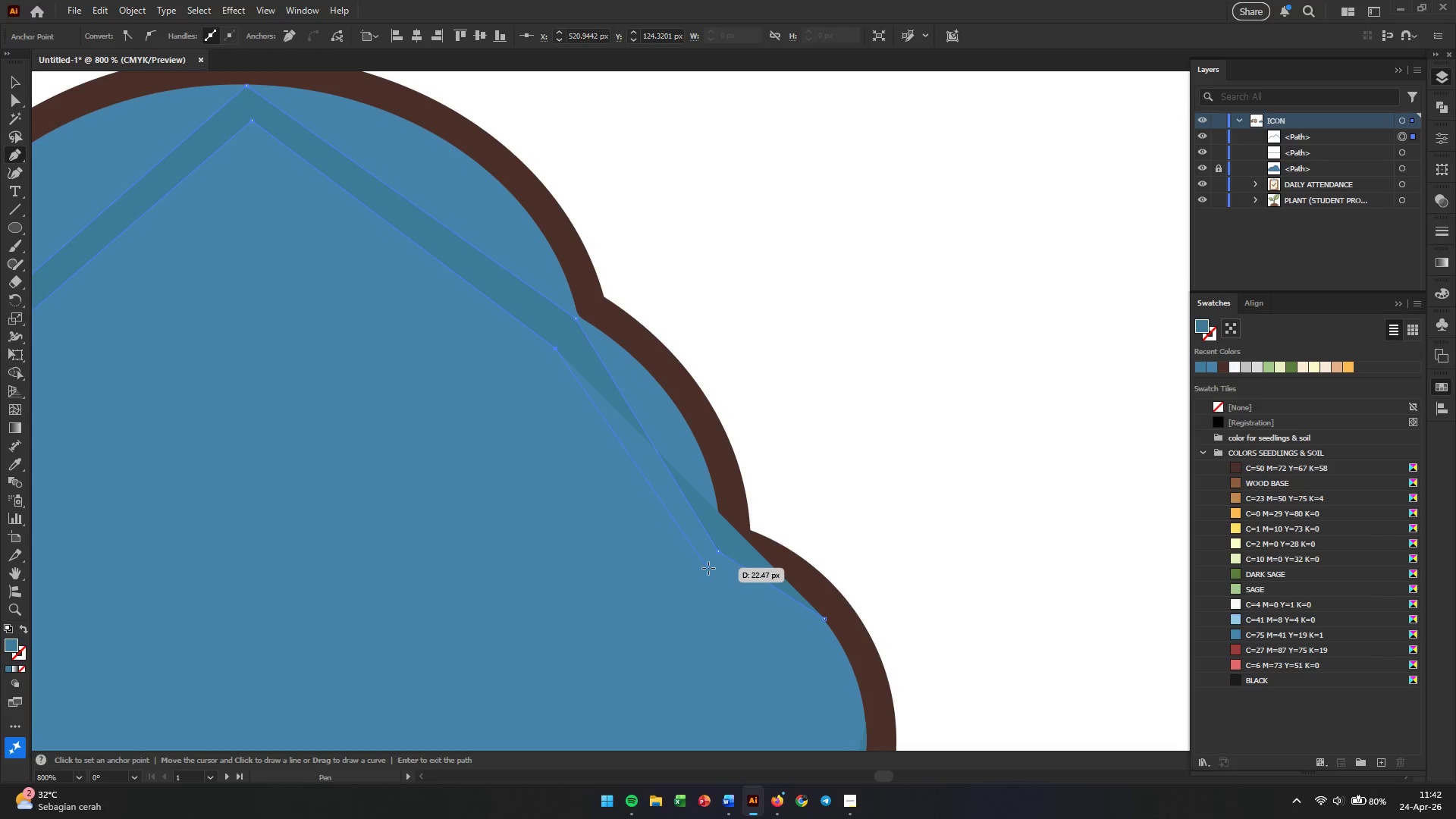 
left_click([708, 568])
 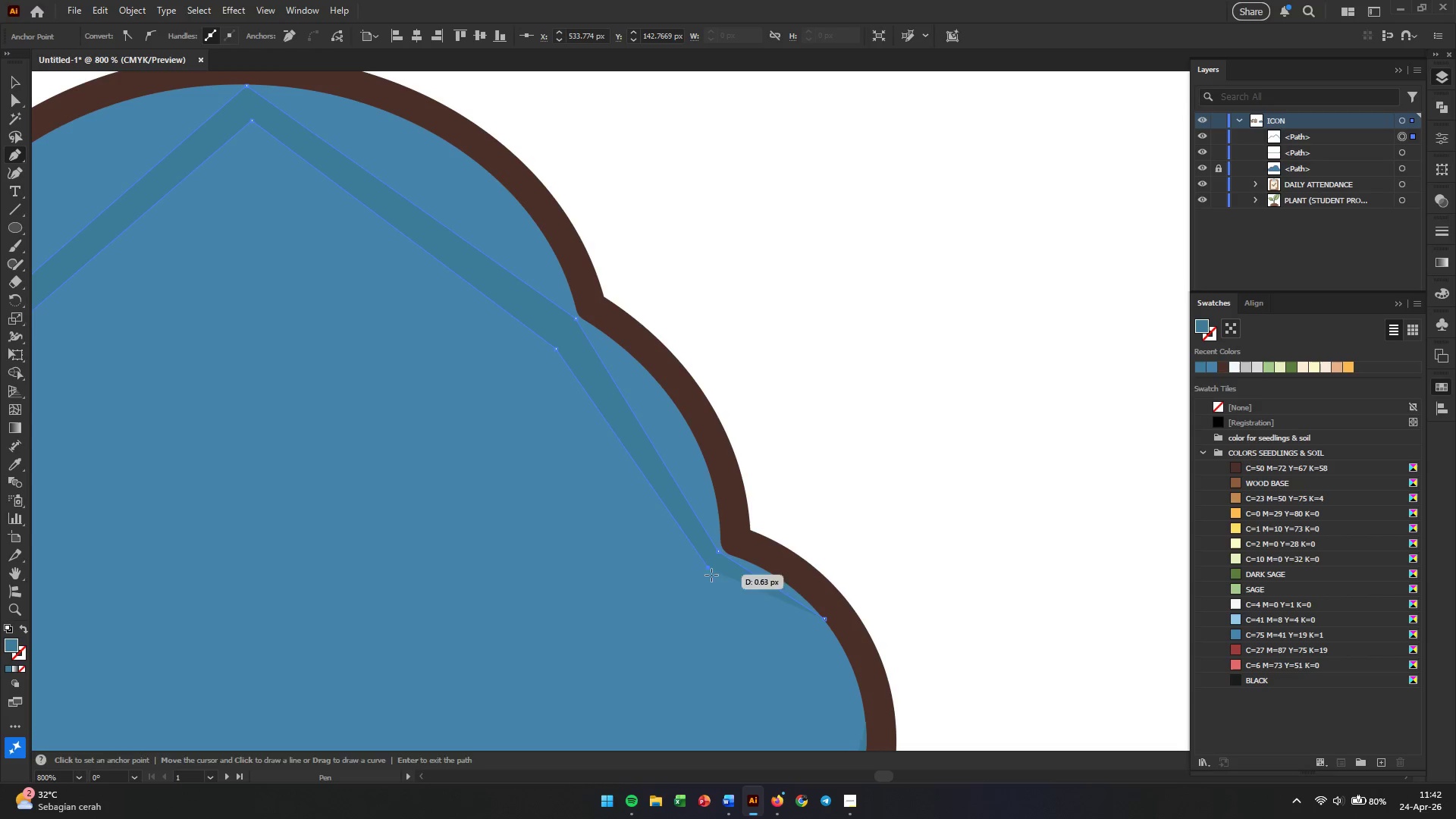 
key(Space)
 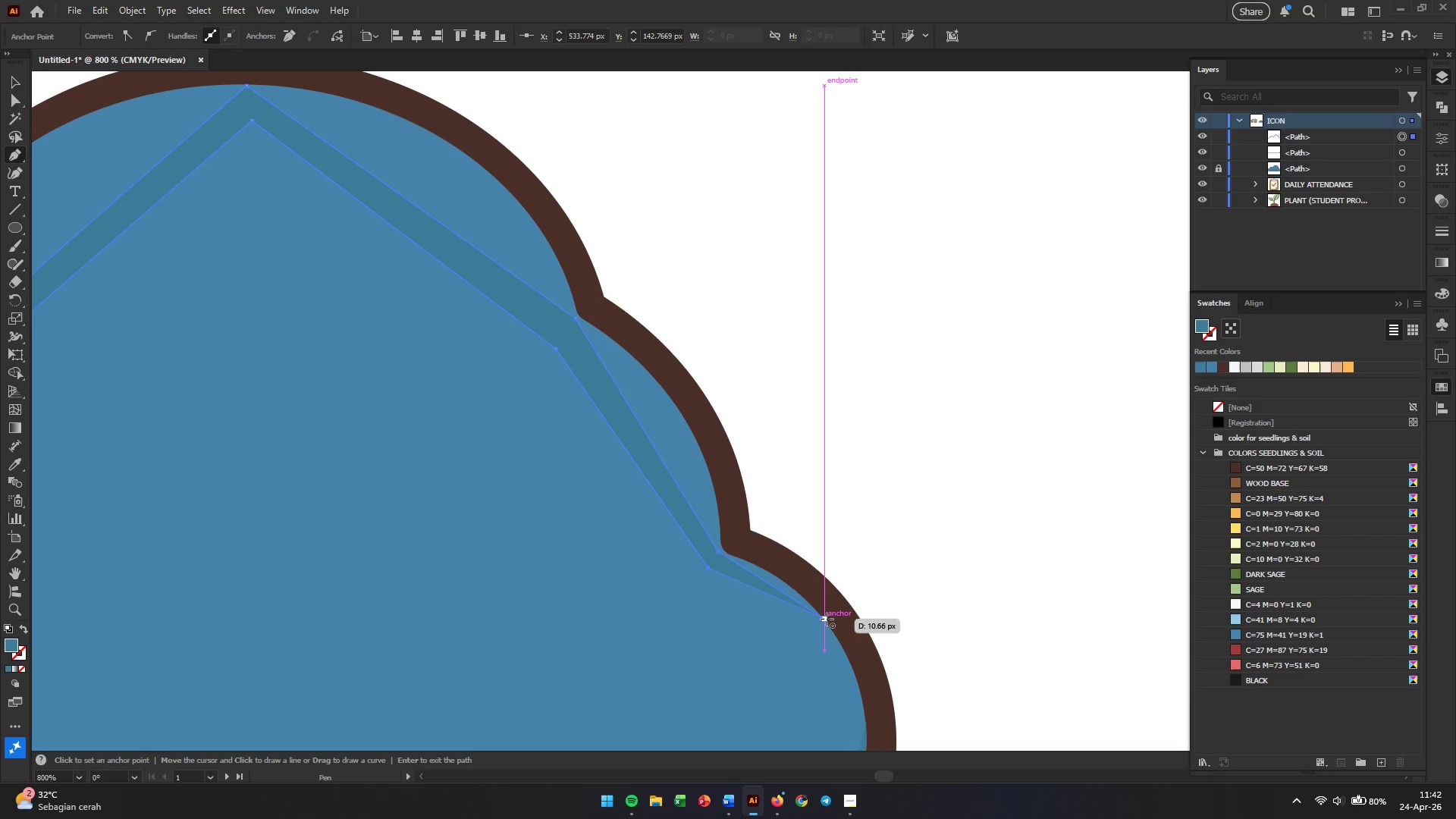 
left_click([827, 618])
 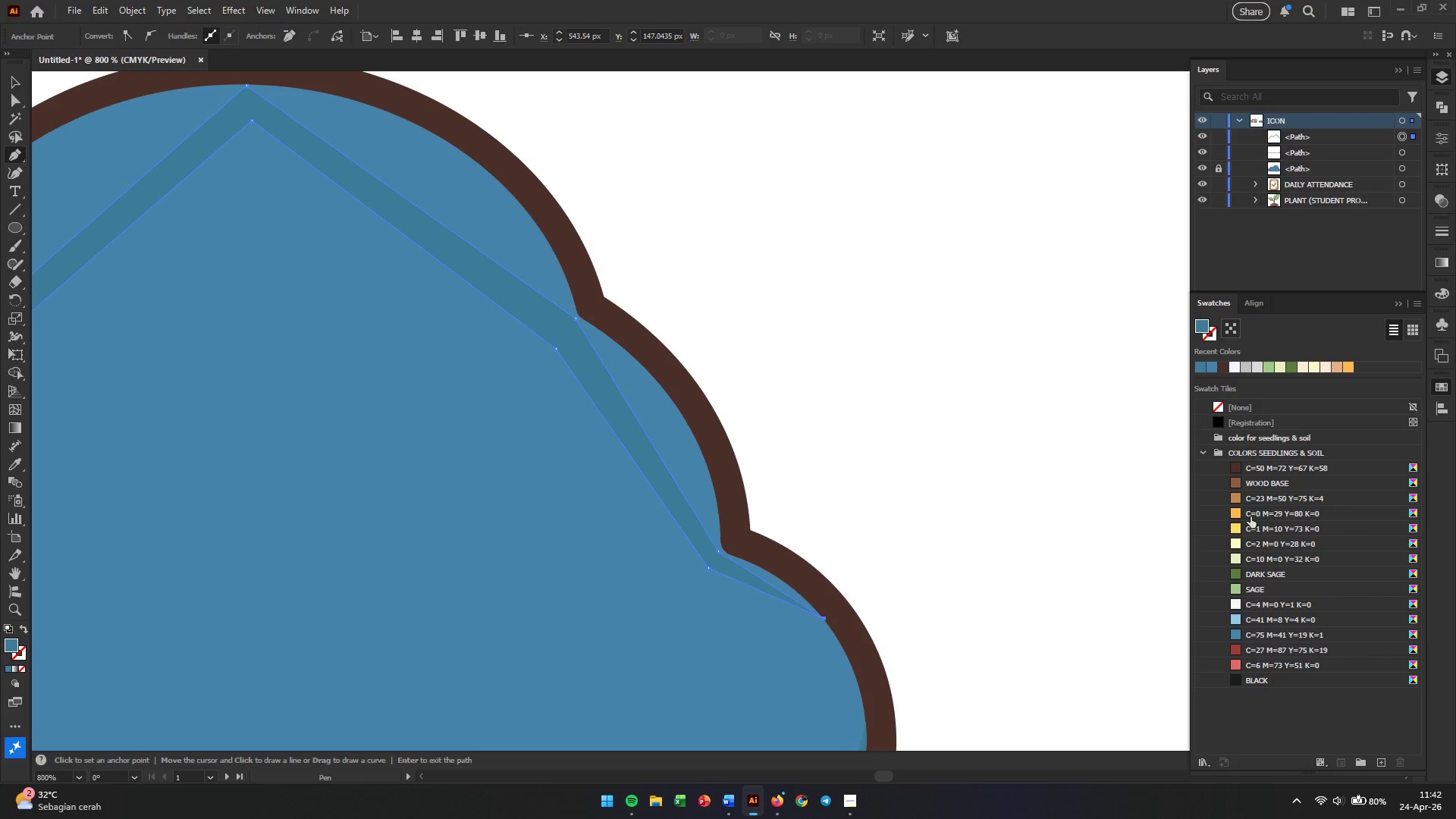 
left_click([1239, 622])
 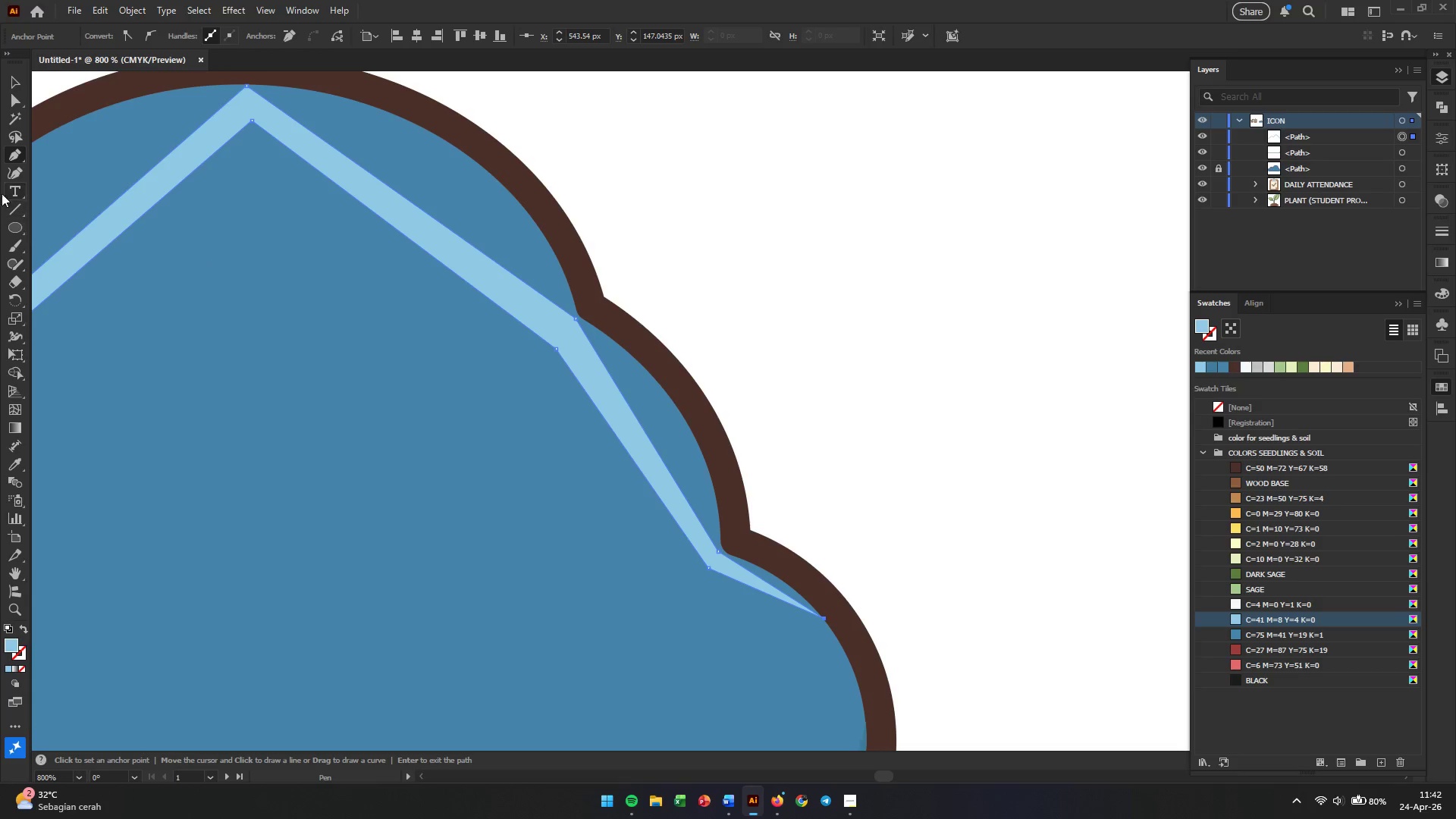 
left_click([14, 170])
 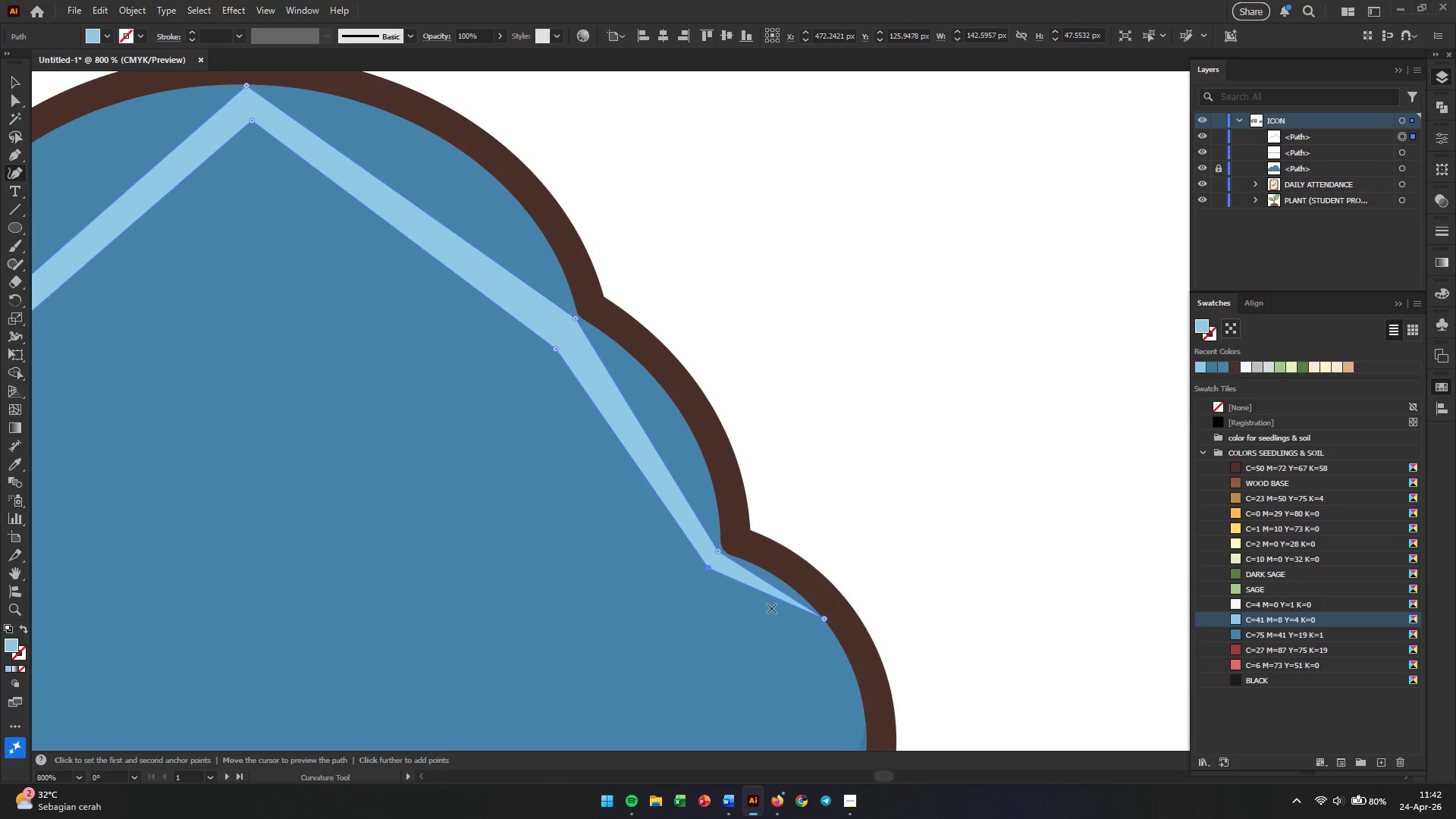 
hold_key(key=AltLeft, duration=0.41)
scroll: coordinate [771, 608], scroll_direction: up, amount: 3.0
 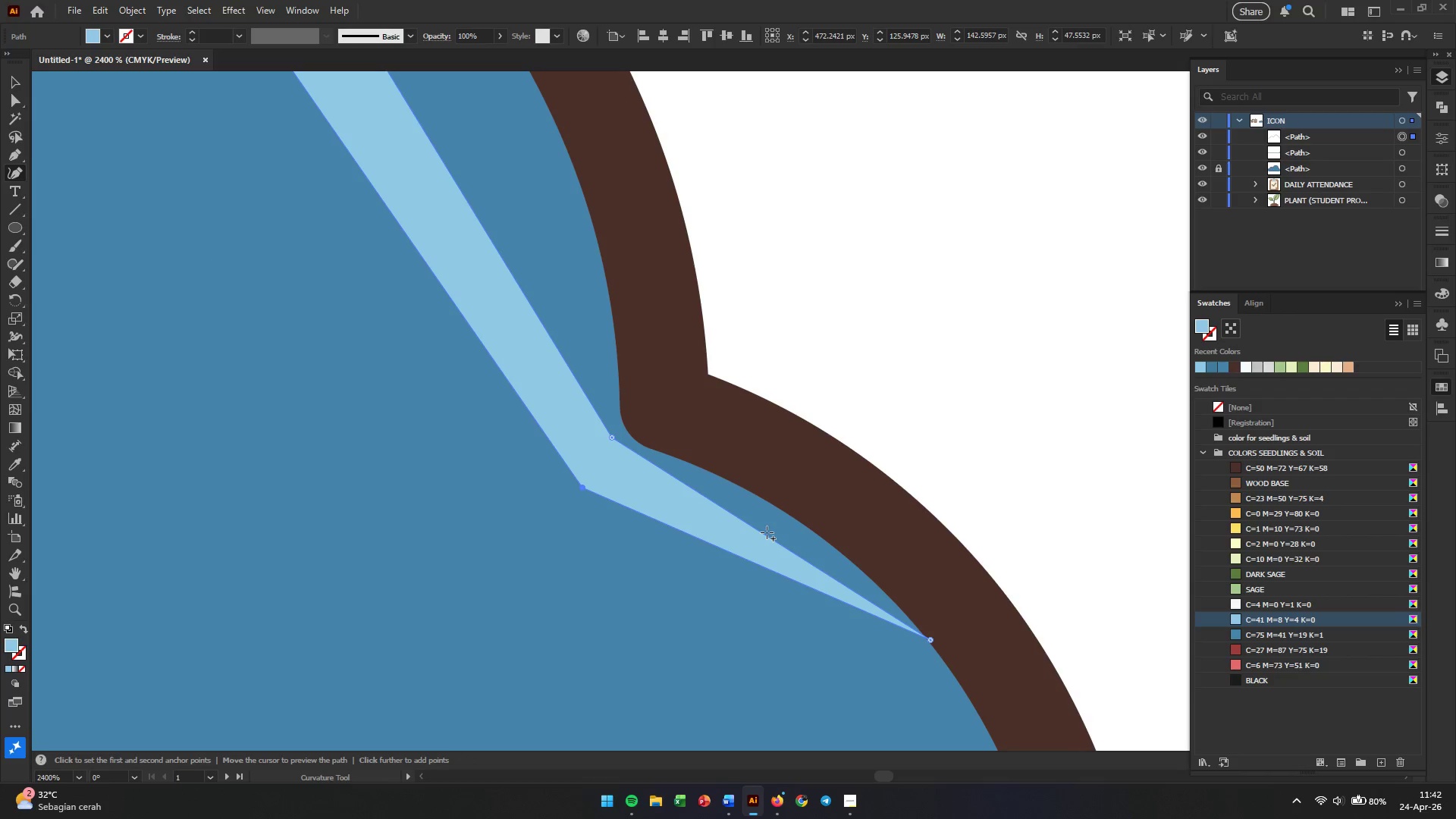 
left_click_drag(start_coordinate=[766, 532], to_coordinate=[810, 530])
 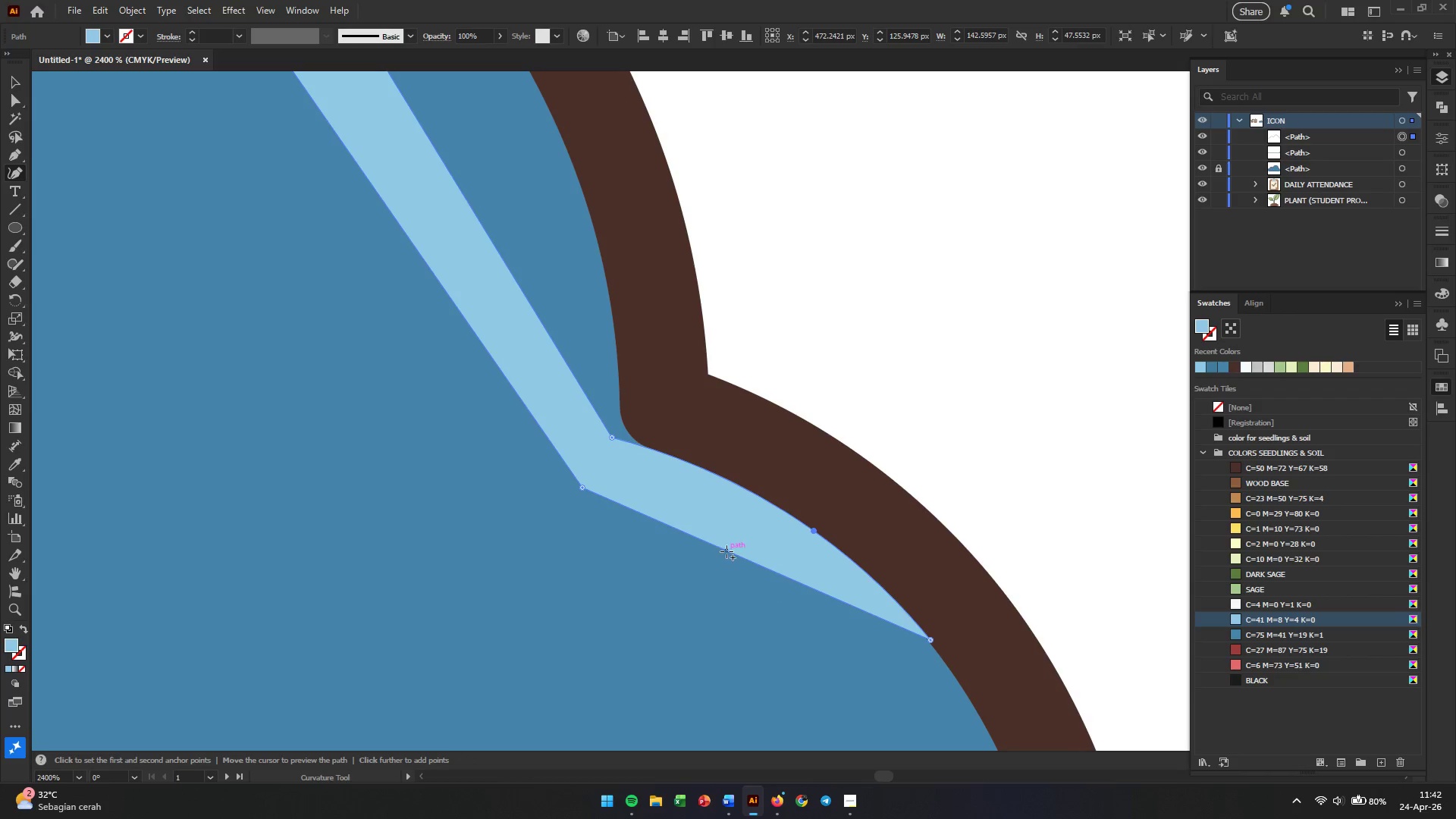 
left_click_drag(start_coordinate=[726, 551], to_coordinate=[733, 523])
 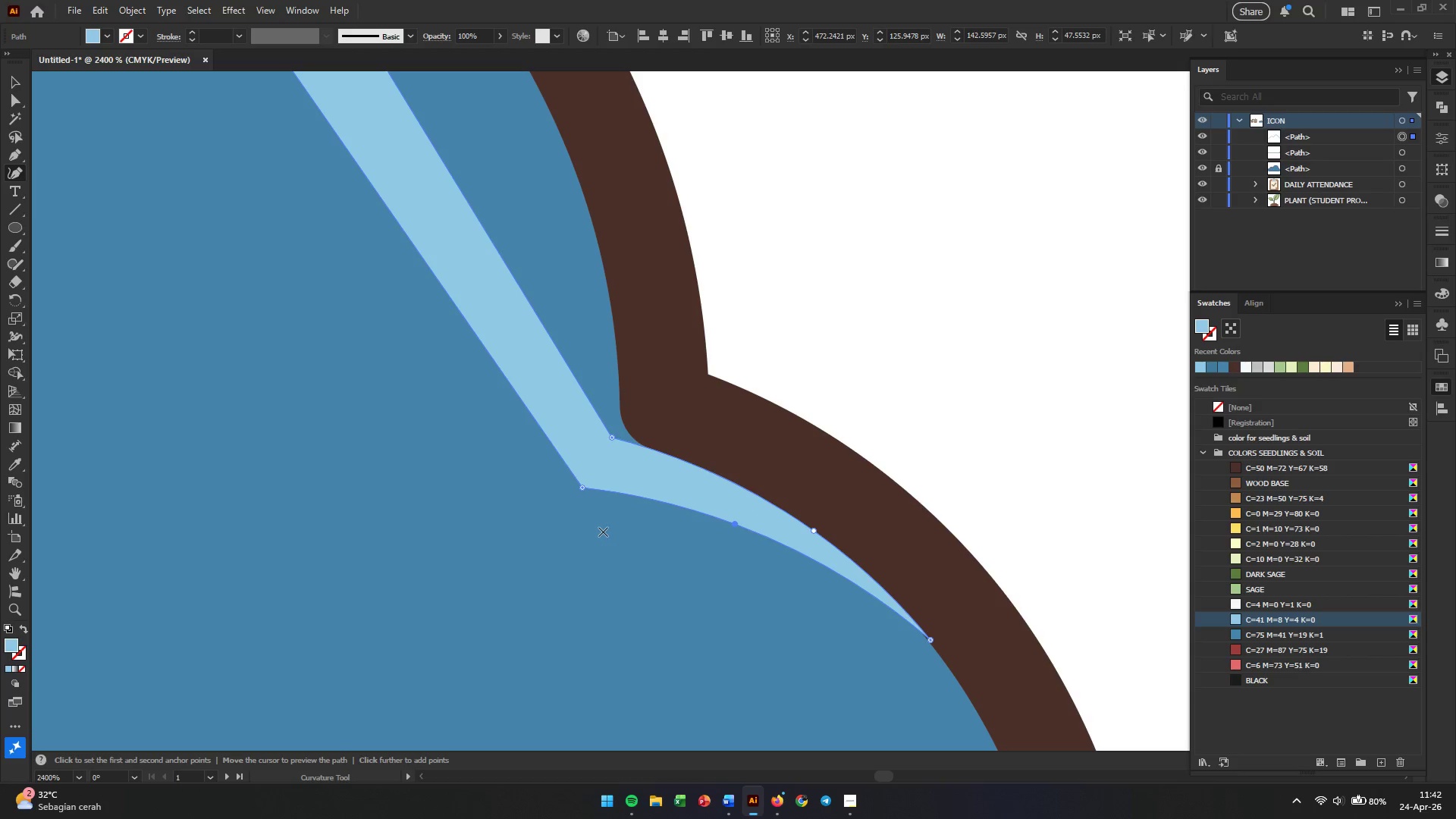 
hold_key(key=Space, duration=0.84)
 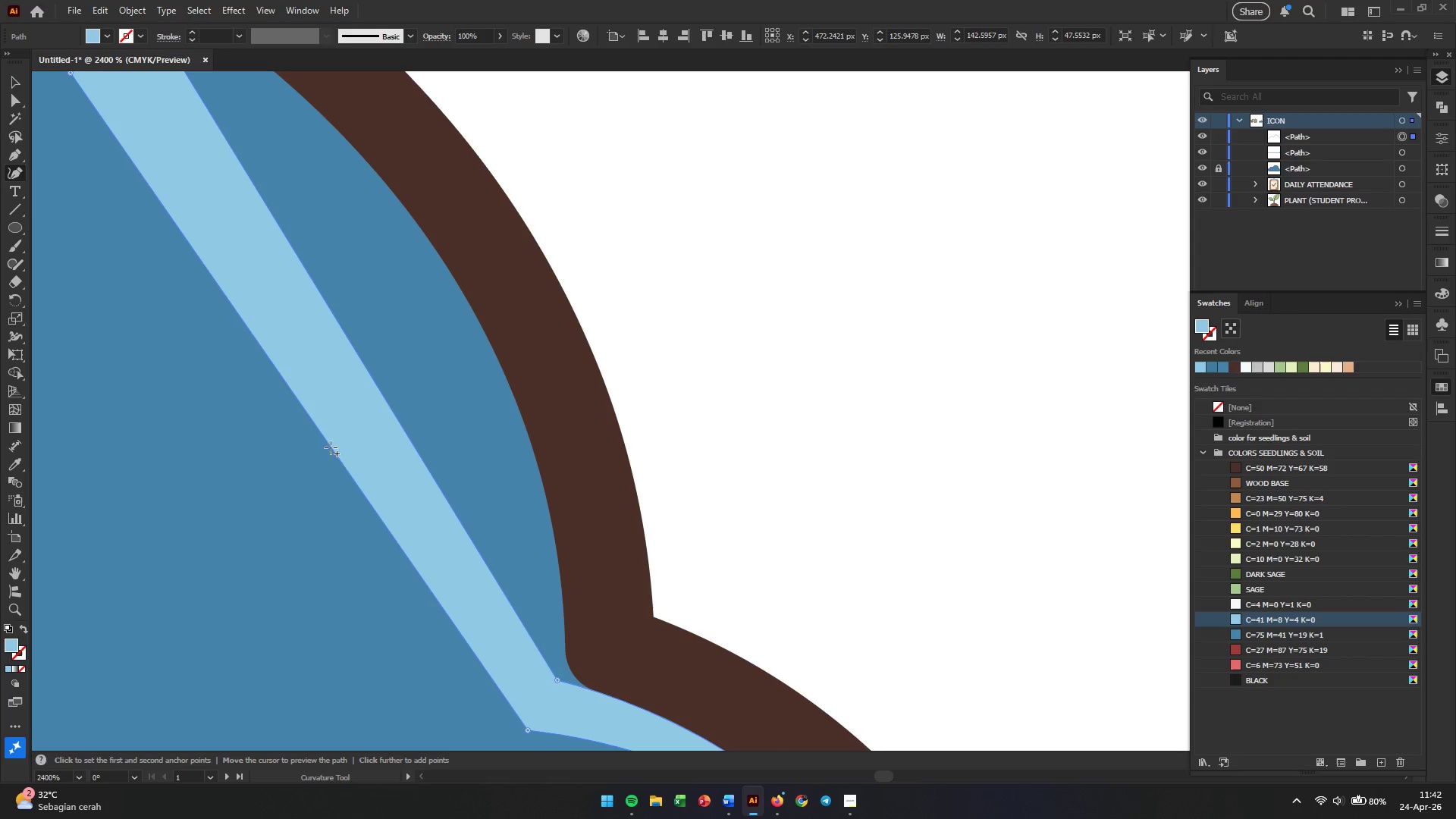 
left_click_drag(start_coordinate=[564, 516], to_coordinate=[510, 760])
 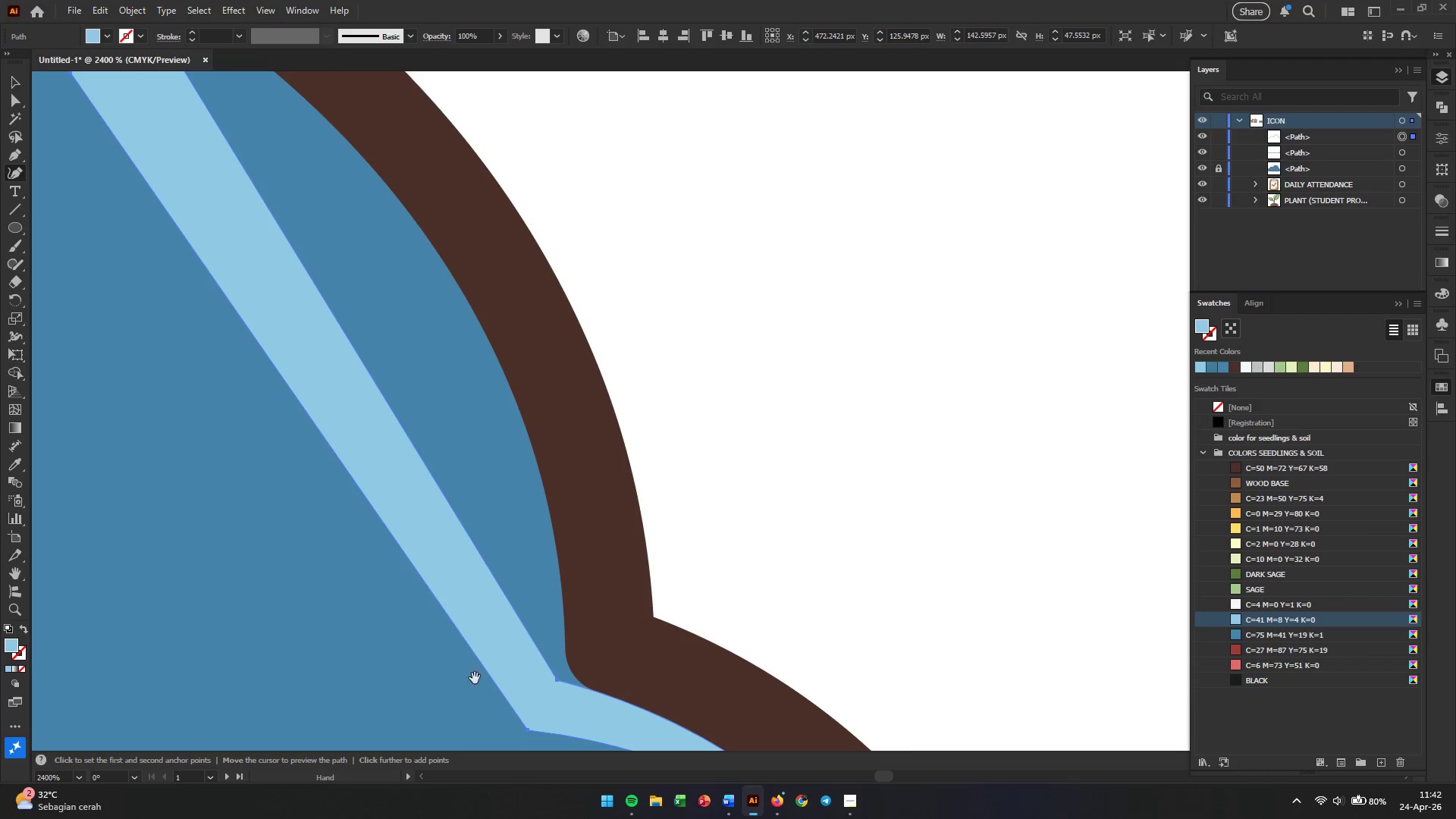 
hold_key(key=Space, duration=13.91)
 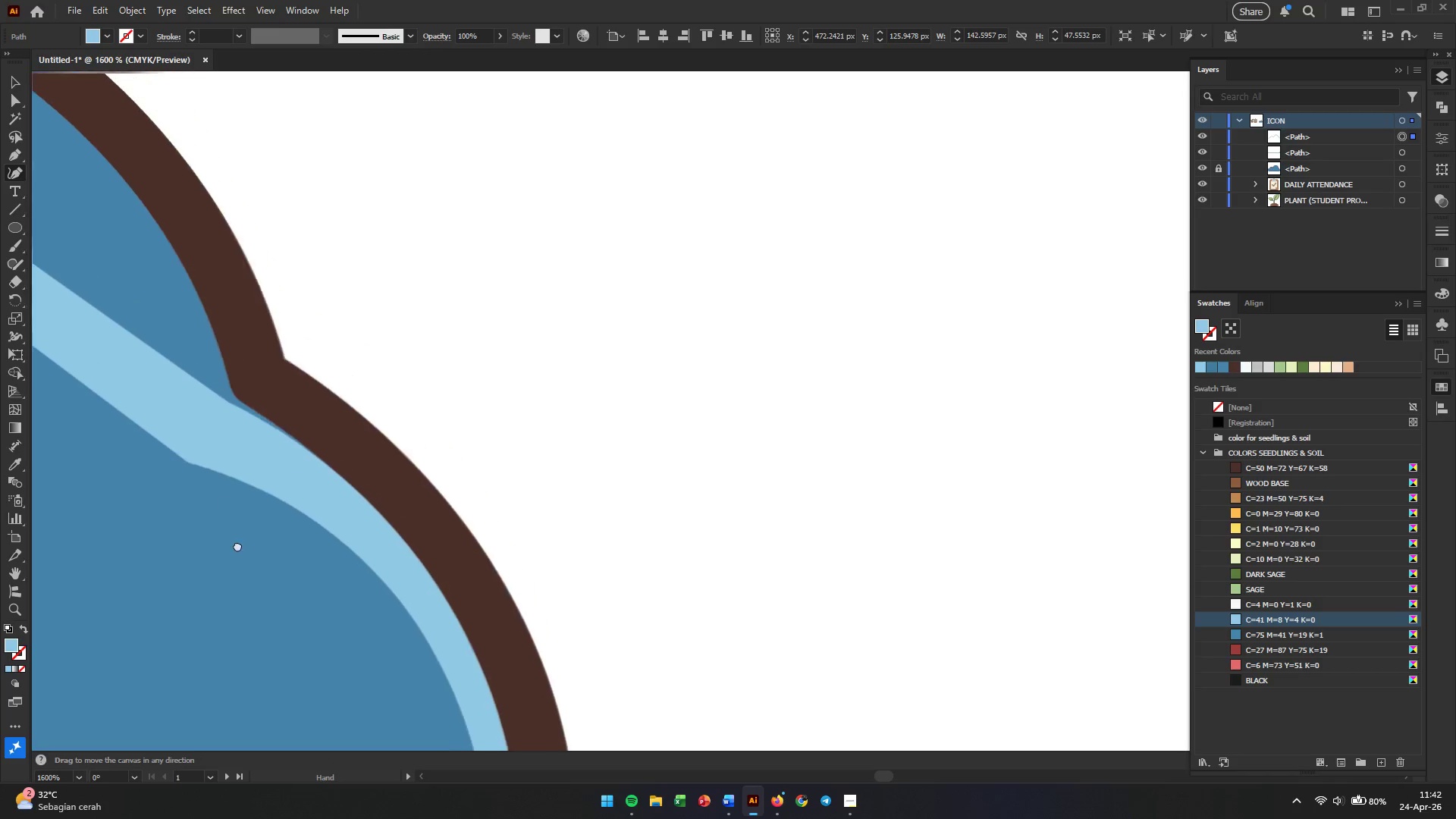 
key(Alt+AltLeft)
 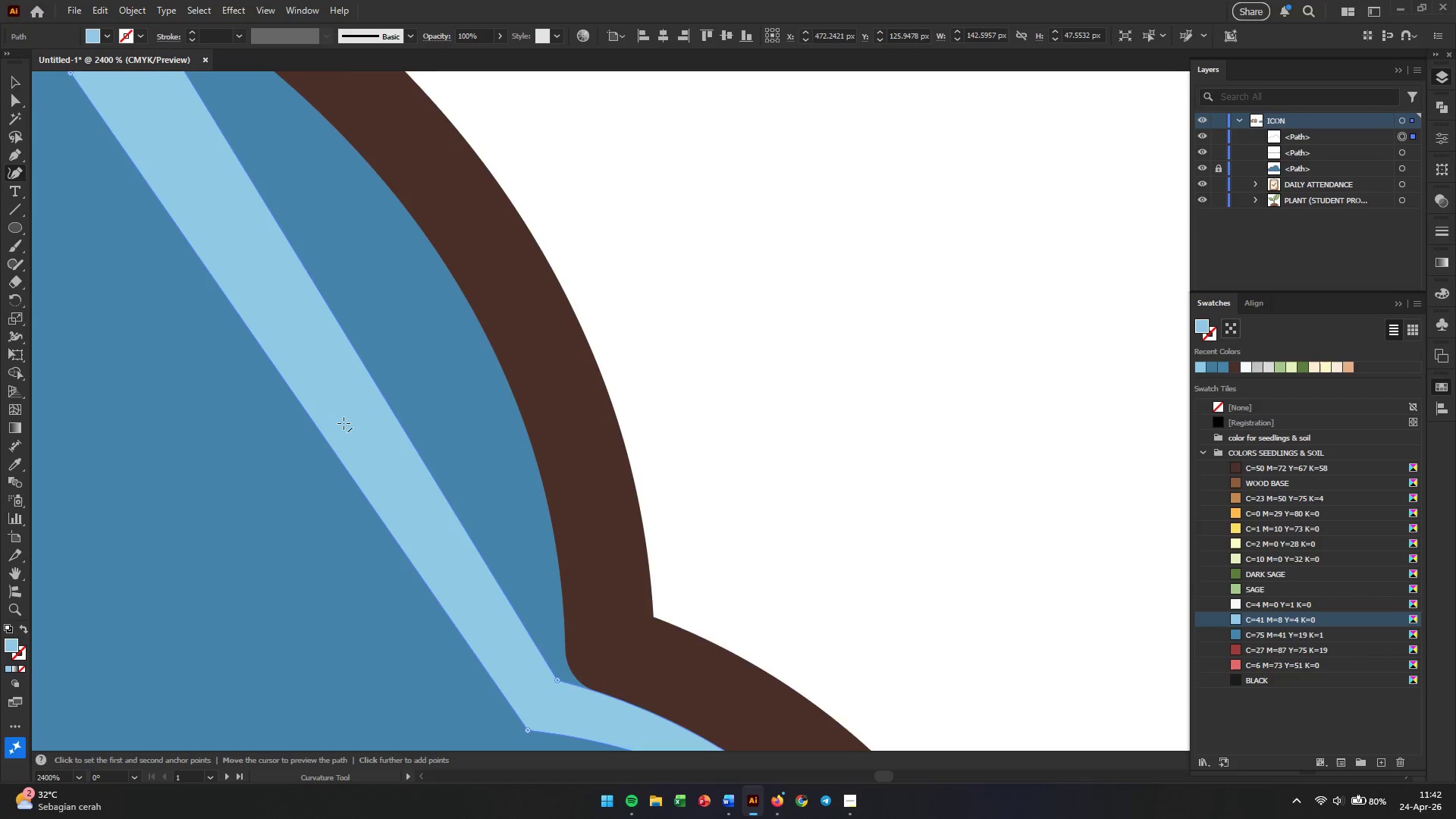 
scroll: coordinate [344, 423], scroll_direction: down, amount: 1.0
 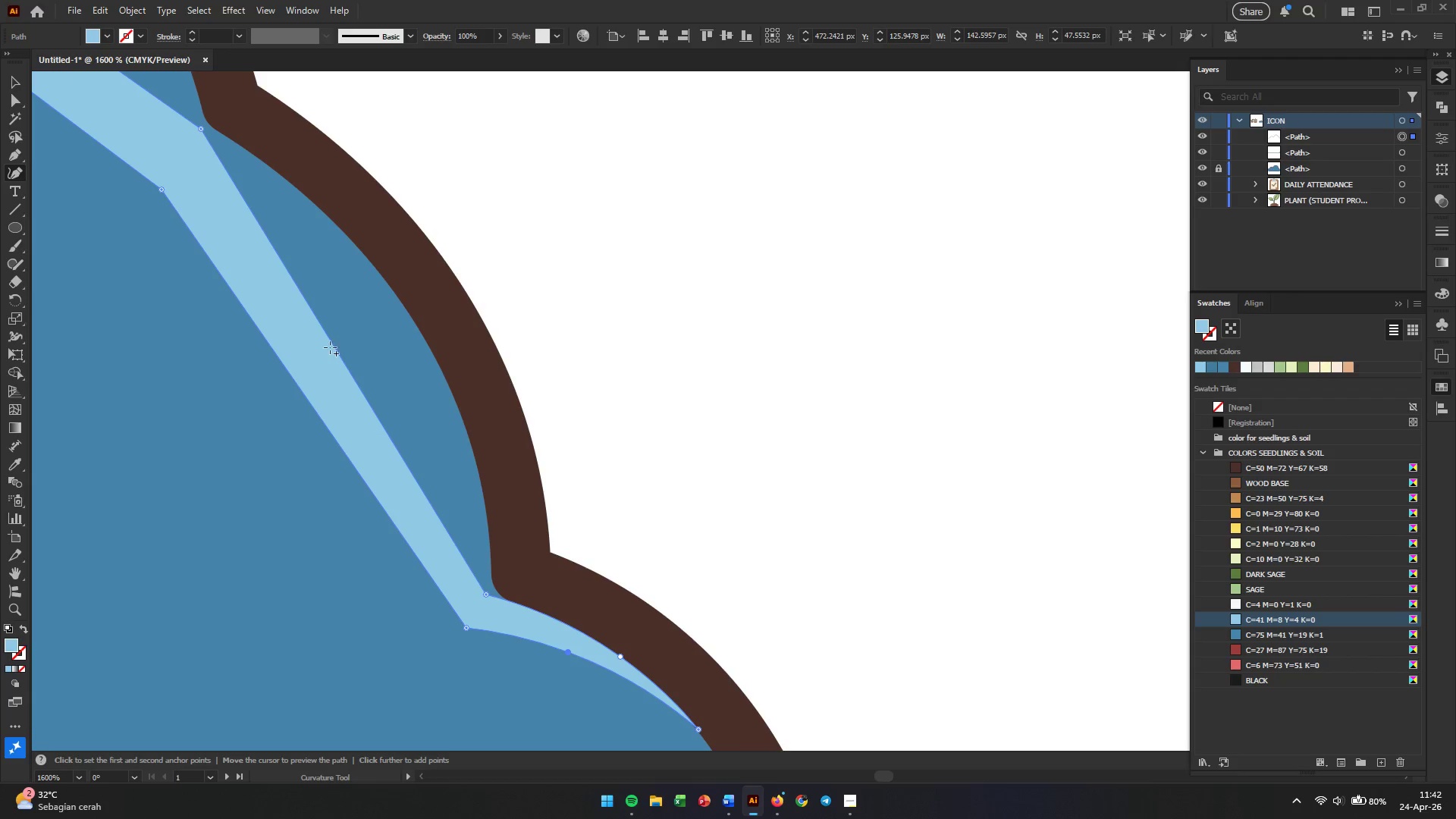 
left_click_drag(start_coordinate=[329, 347], to_coordinate=[434, 352])
 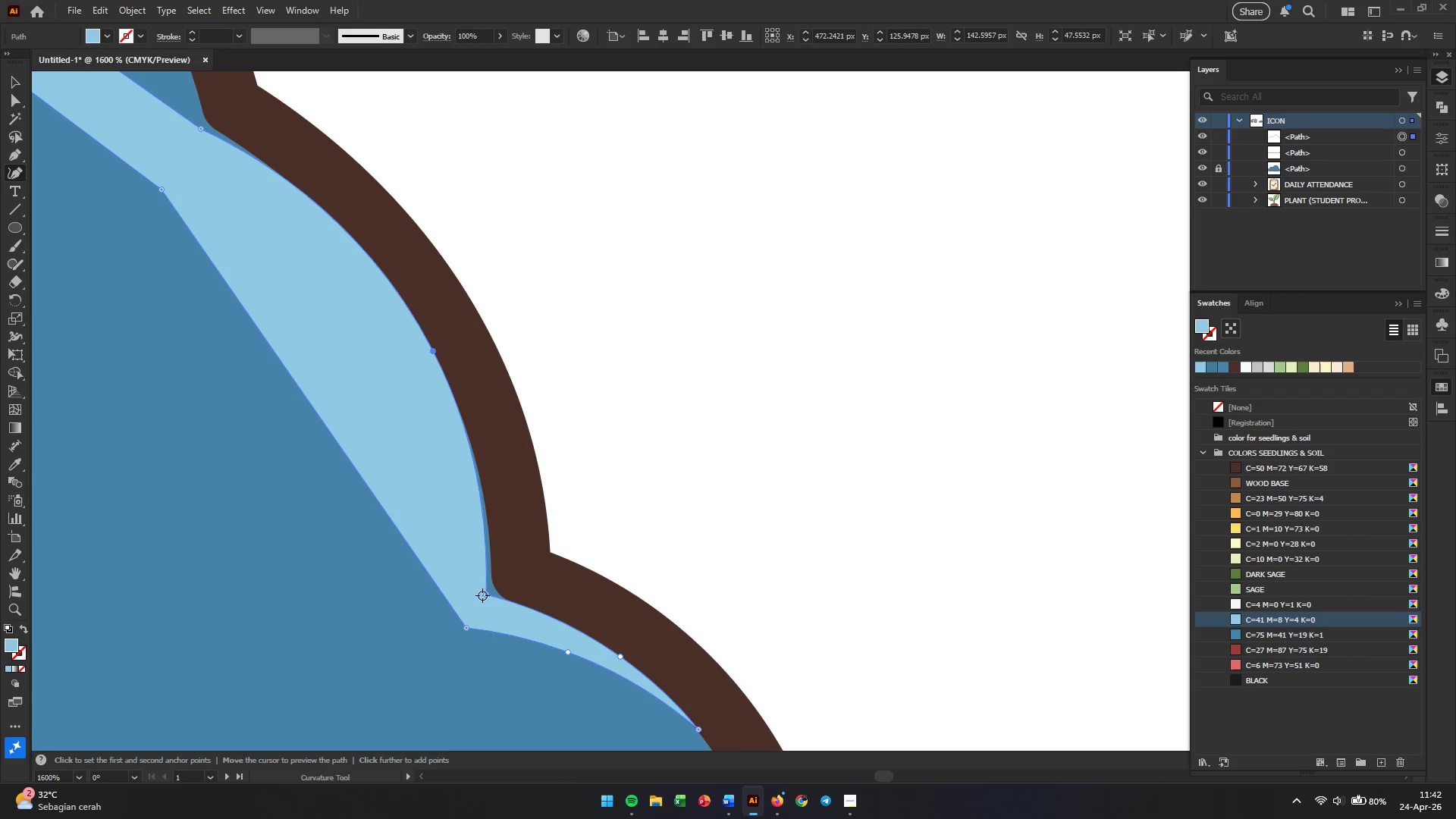 
left_click_drag(start_coordinate=[484, 595], to_coordinate=[495, 591])
 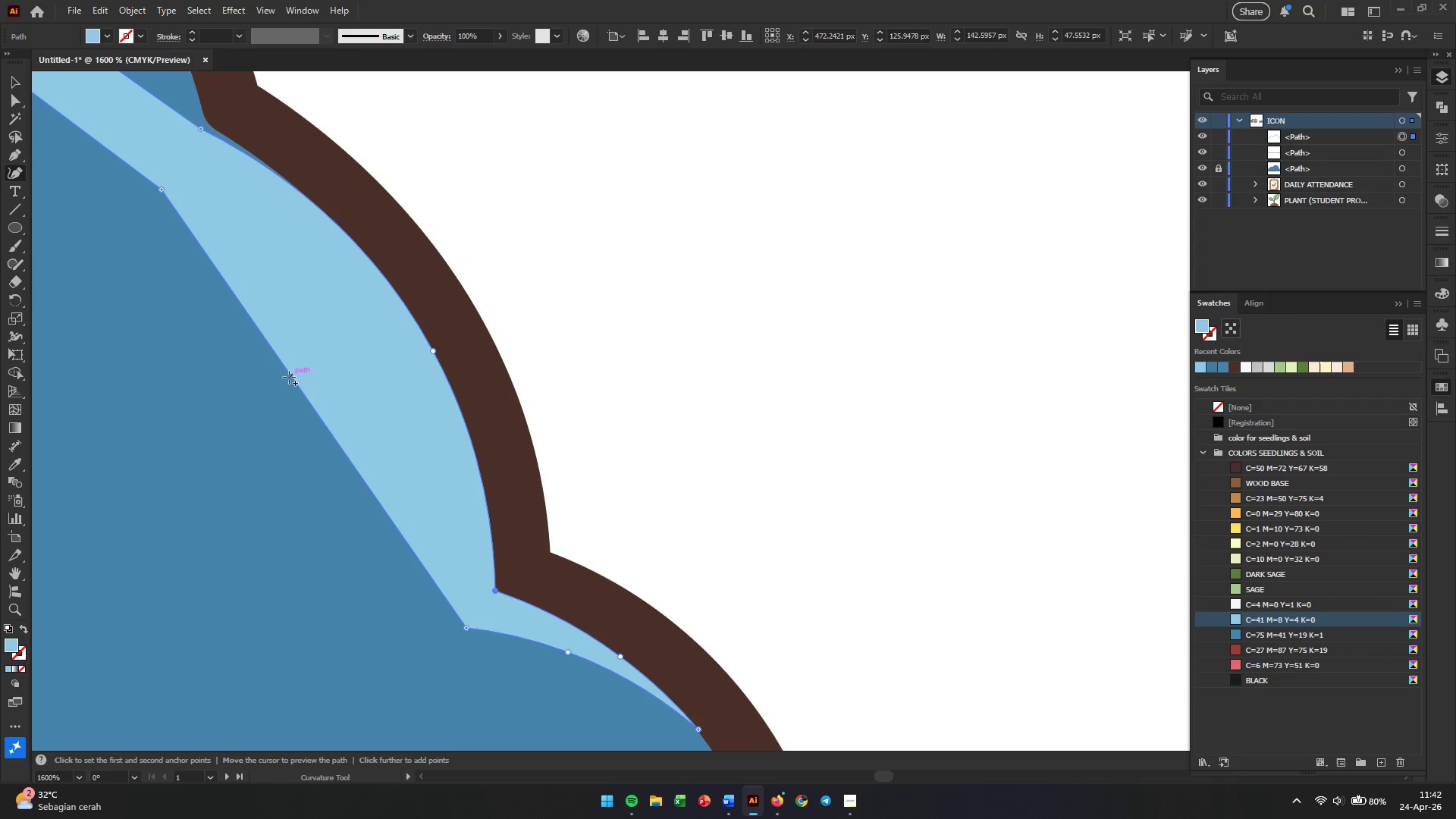 
left_click_drag(start_coordinate=[293, 377], to_coordinate=[321, 271])
 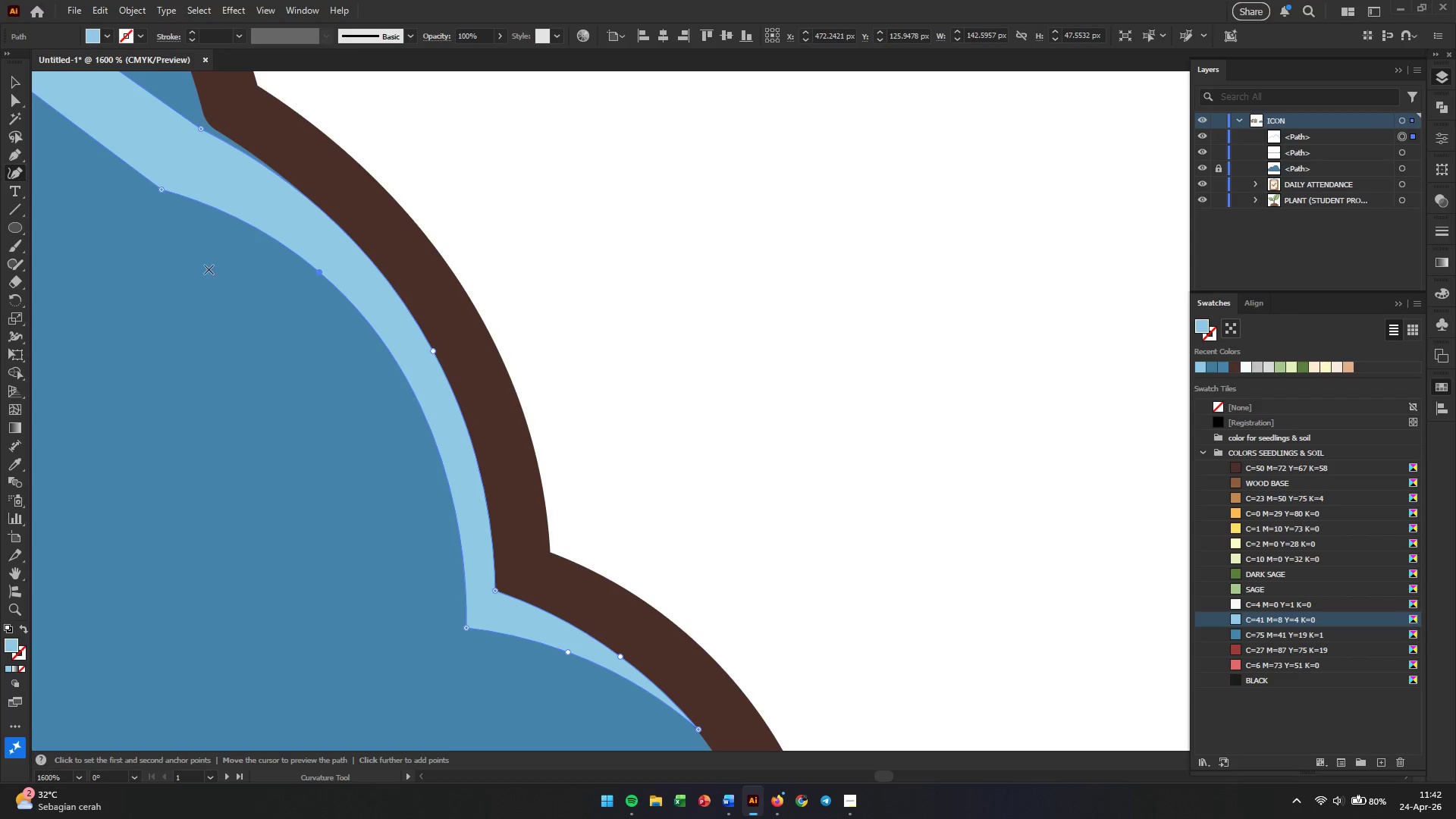 
hold_key(key=Space, duration=1.05)
 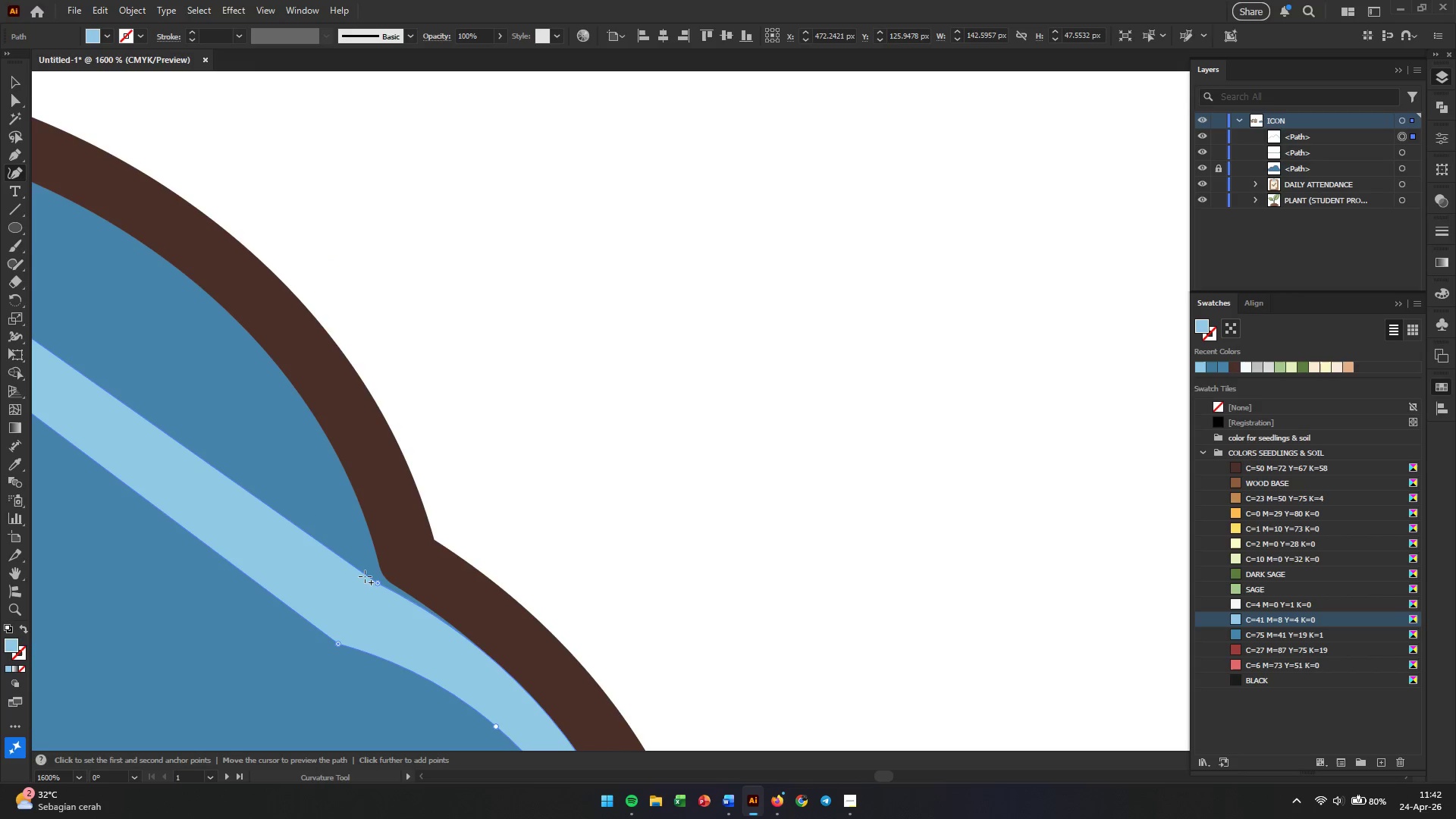 
left_click_drag(start_coordinate=[209, 269], to_coordinate=[385, 723])
 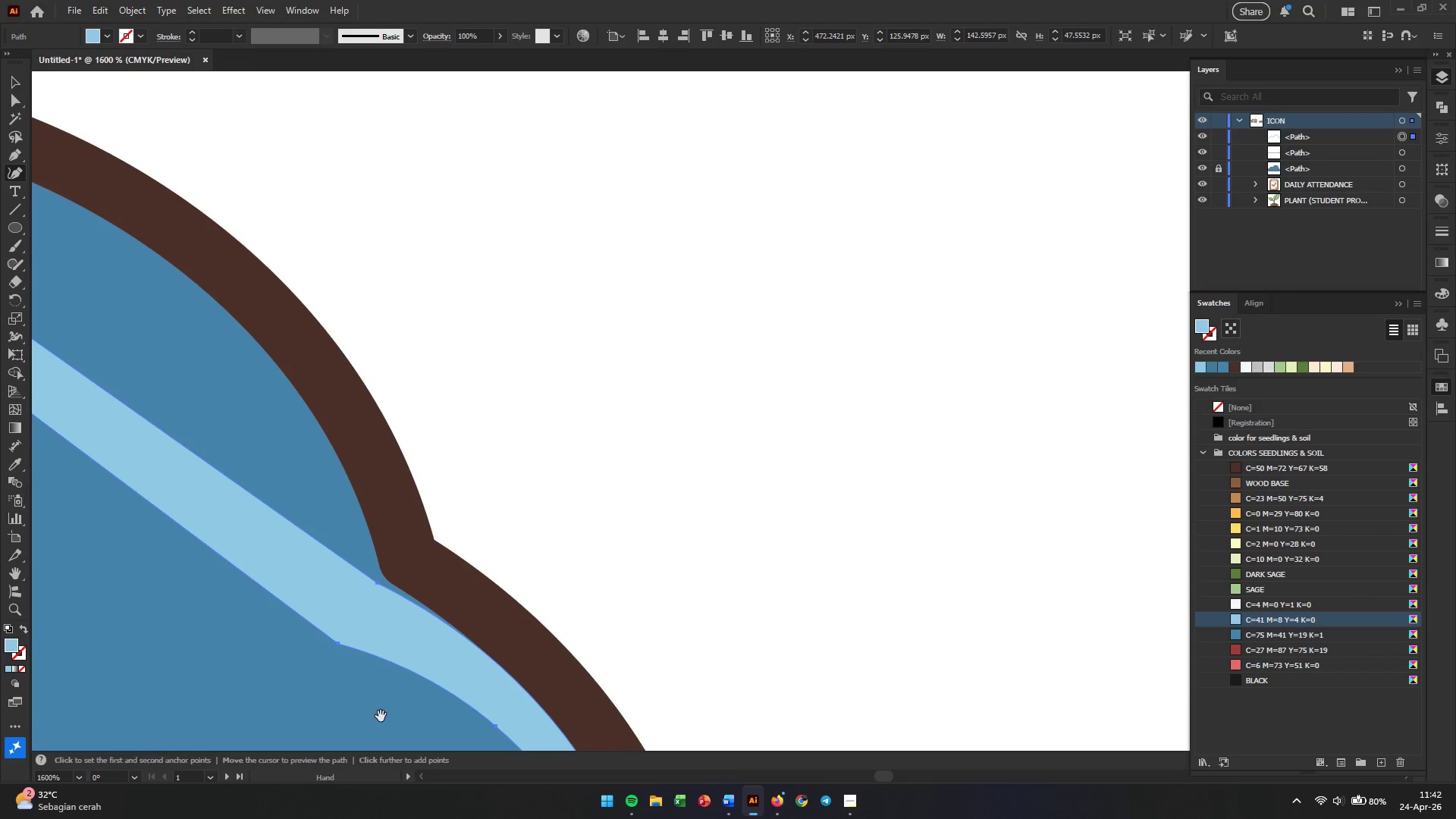 
hold_key(key=Space, duration=5.19)
 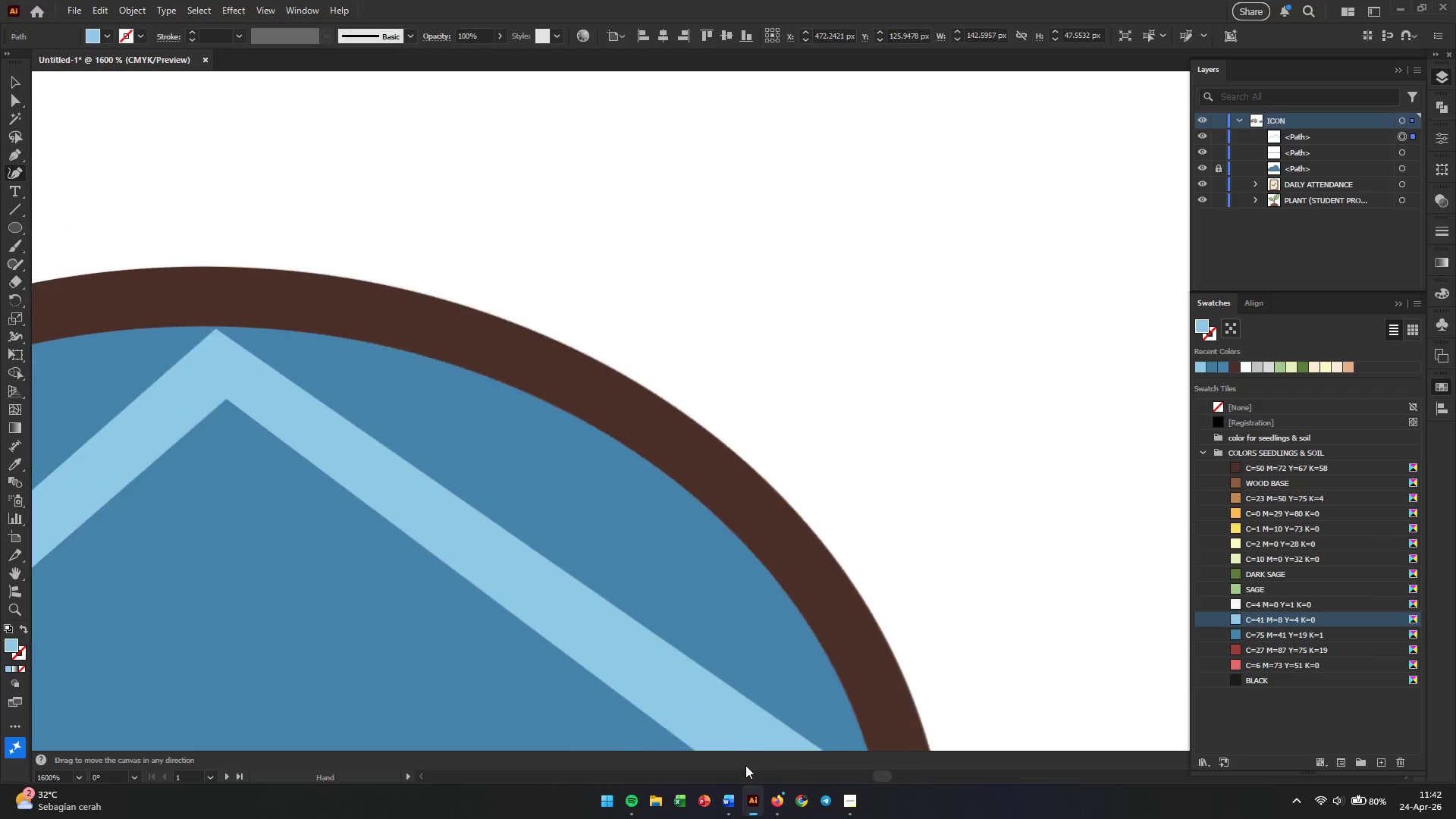 
left_click_drag(start_coordinate=[375, 586], to_coordinate=[388, 582])
 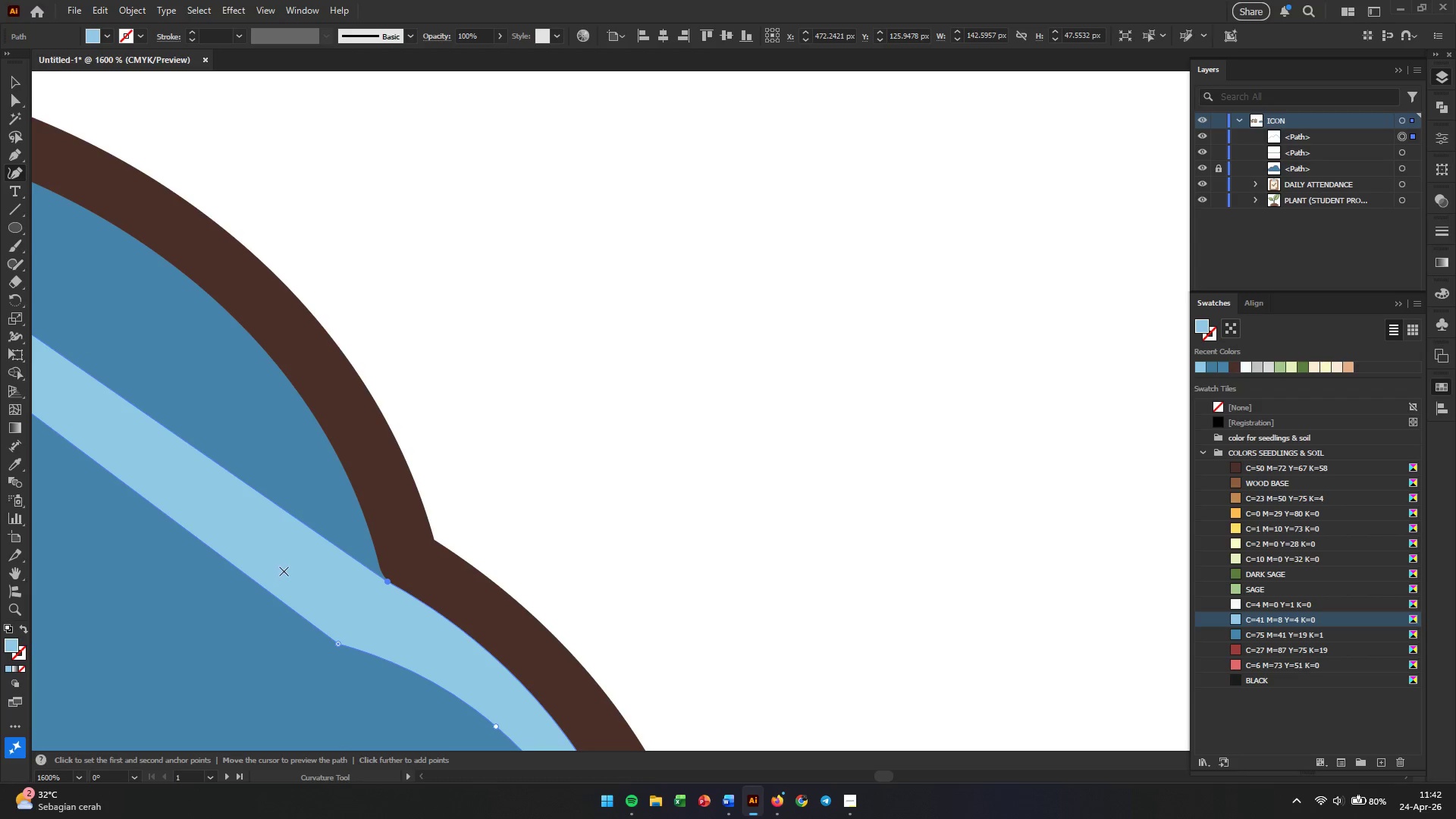 
hold_key(key=Space, duration=1.52)
 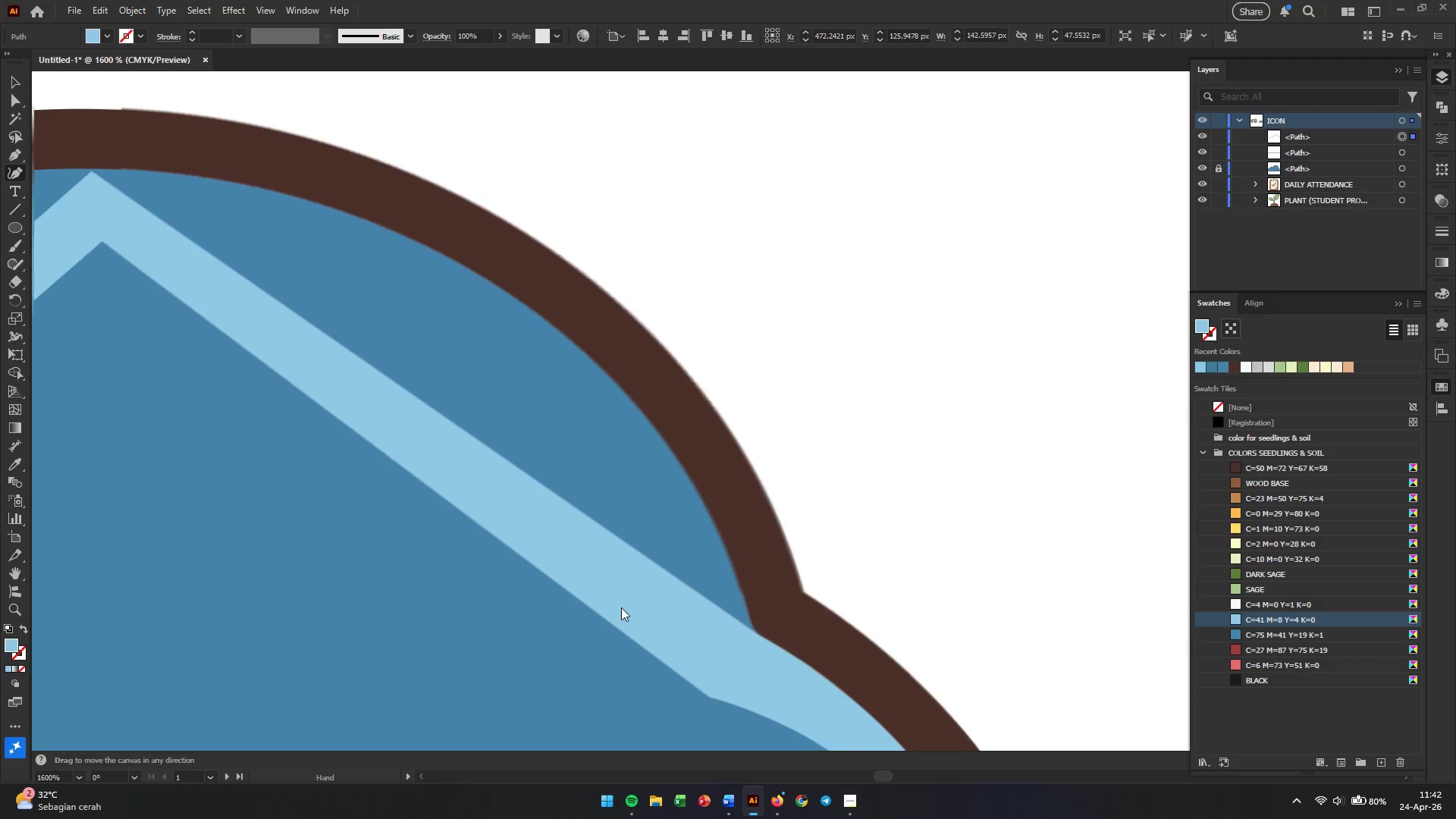 
left_click_drag(start_coordinate=[249, 553], to_coordinate=[623, 603])
 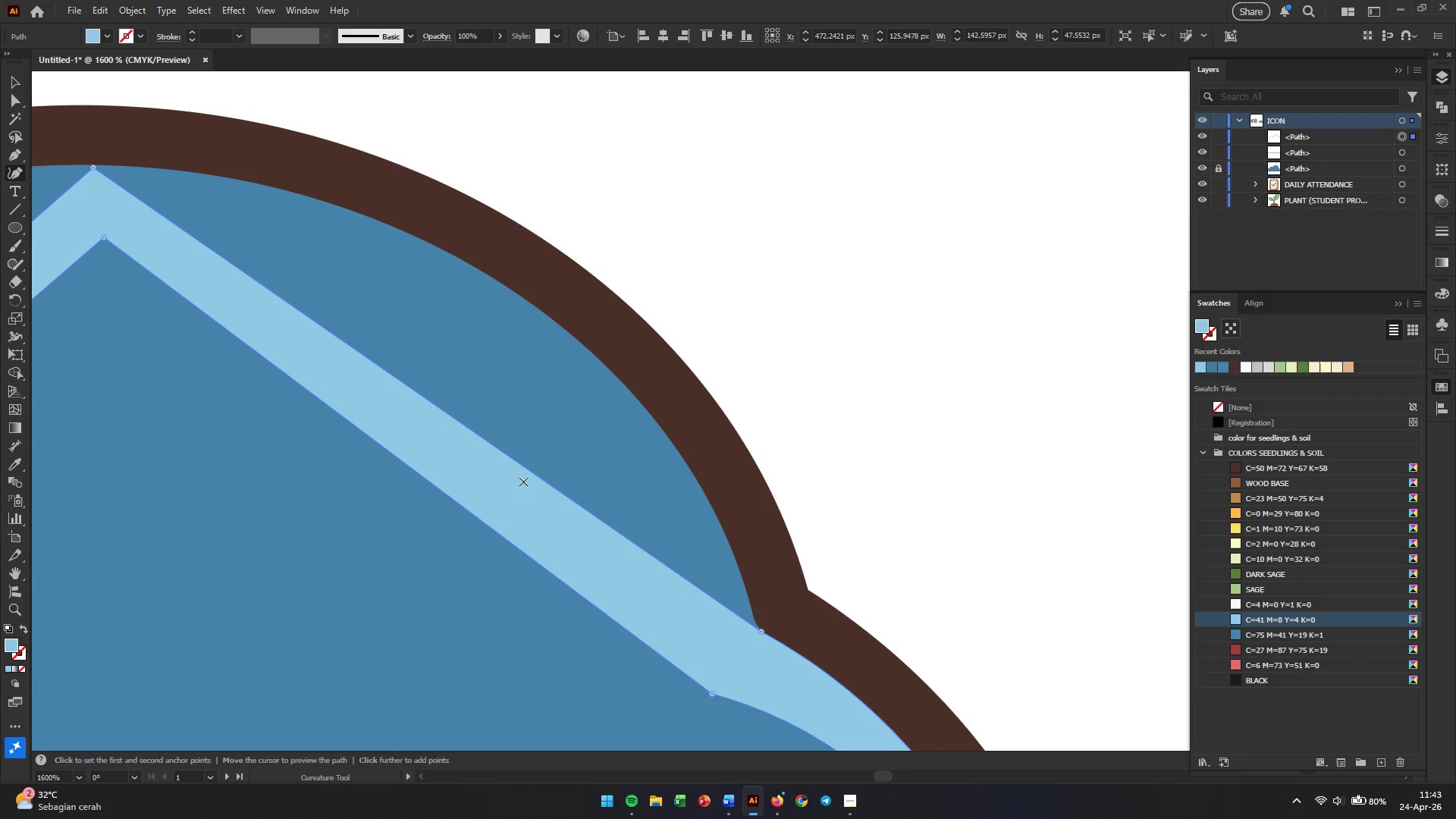 
hold_key(key=Space, duration=1.23)
 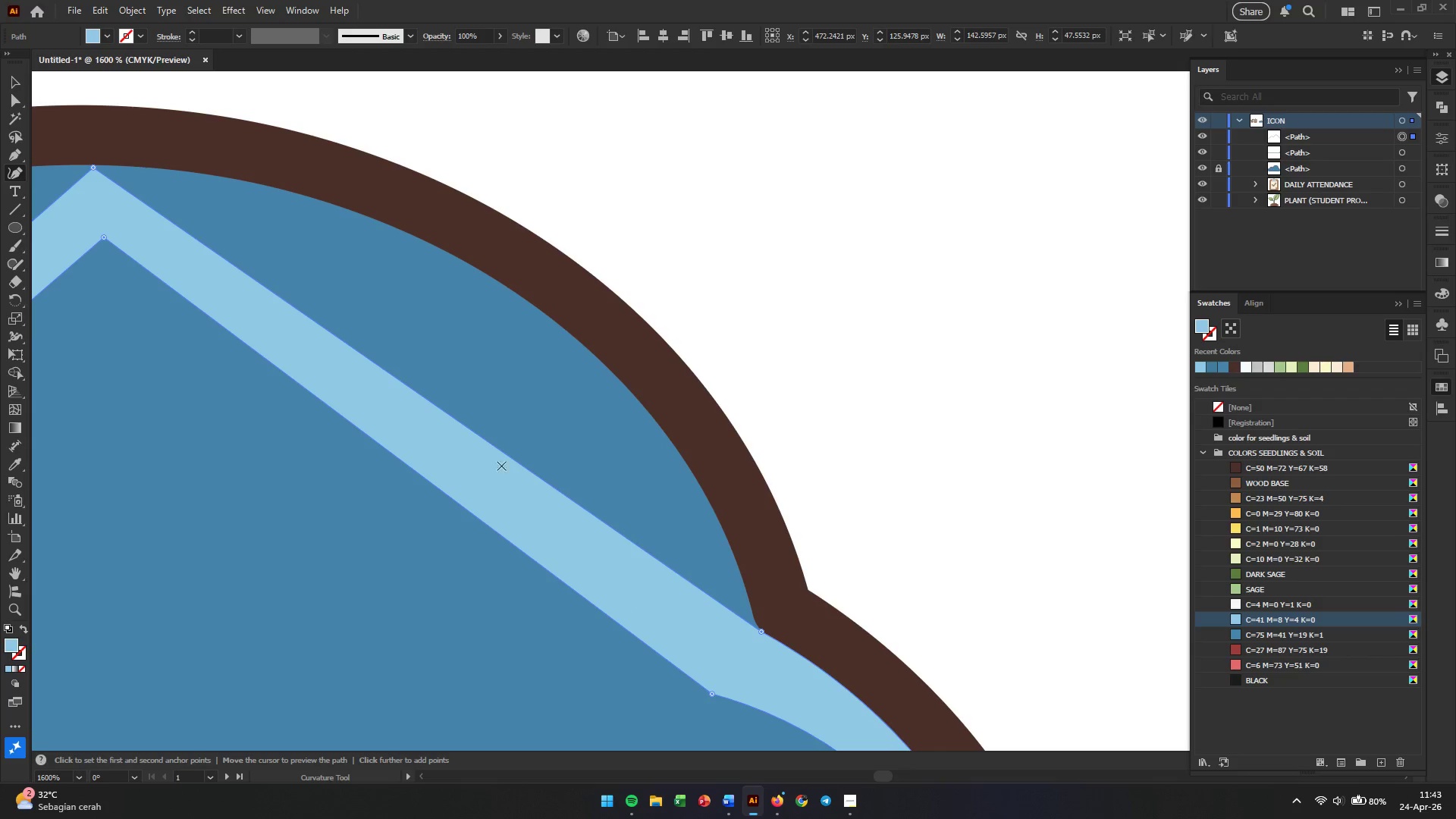 
hold_key(key=Space, duration=21.98)
 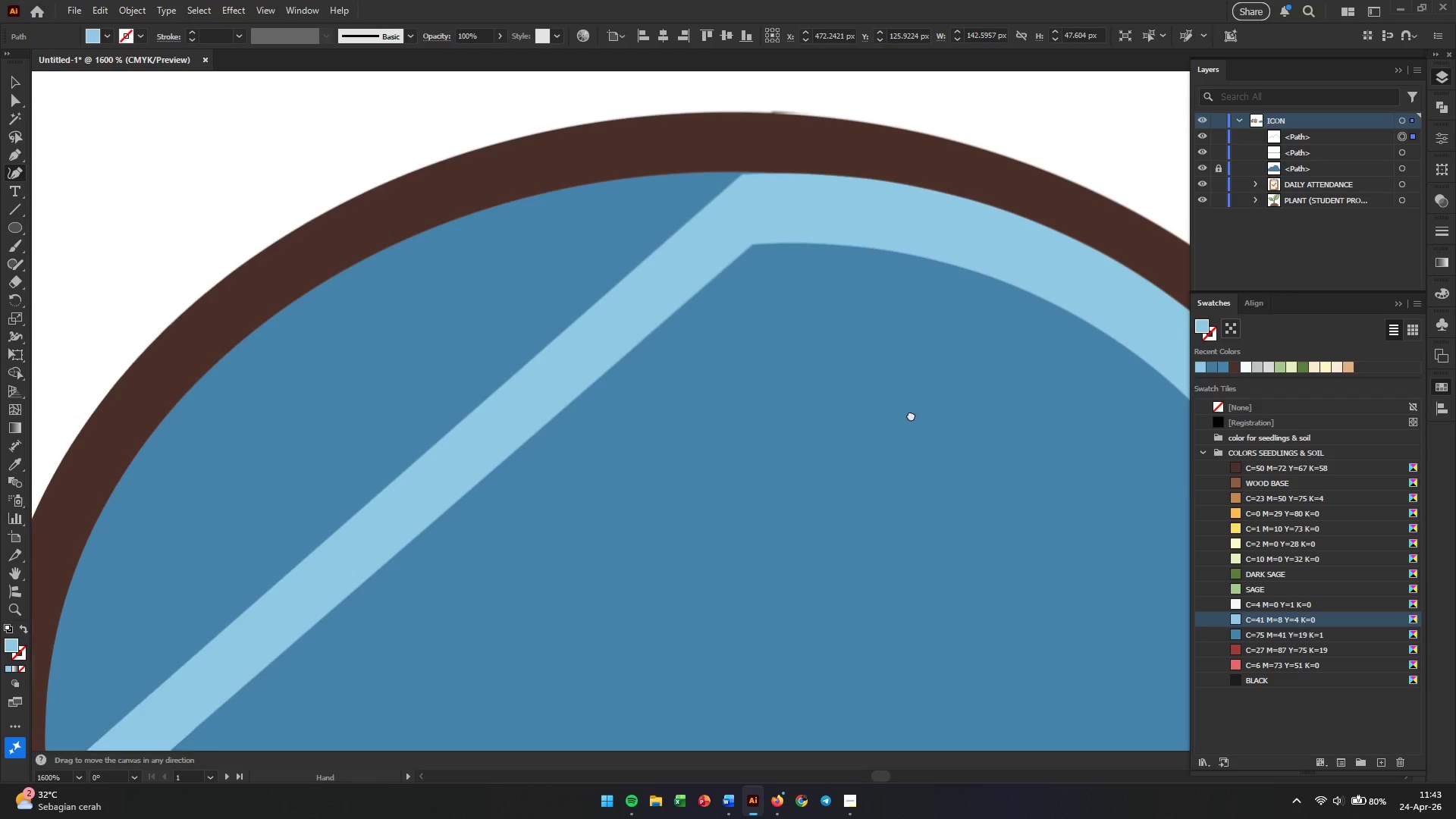 
left_click_drag(start_coordinate=[441, 413], to_coordinate=[585, 354])
 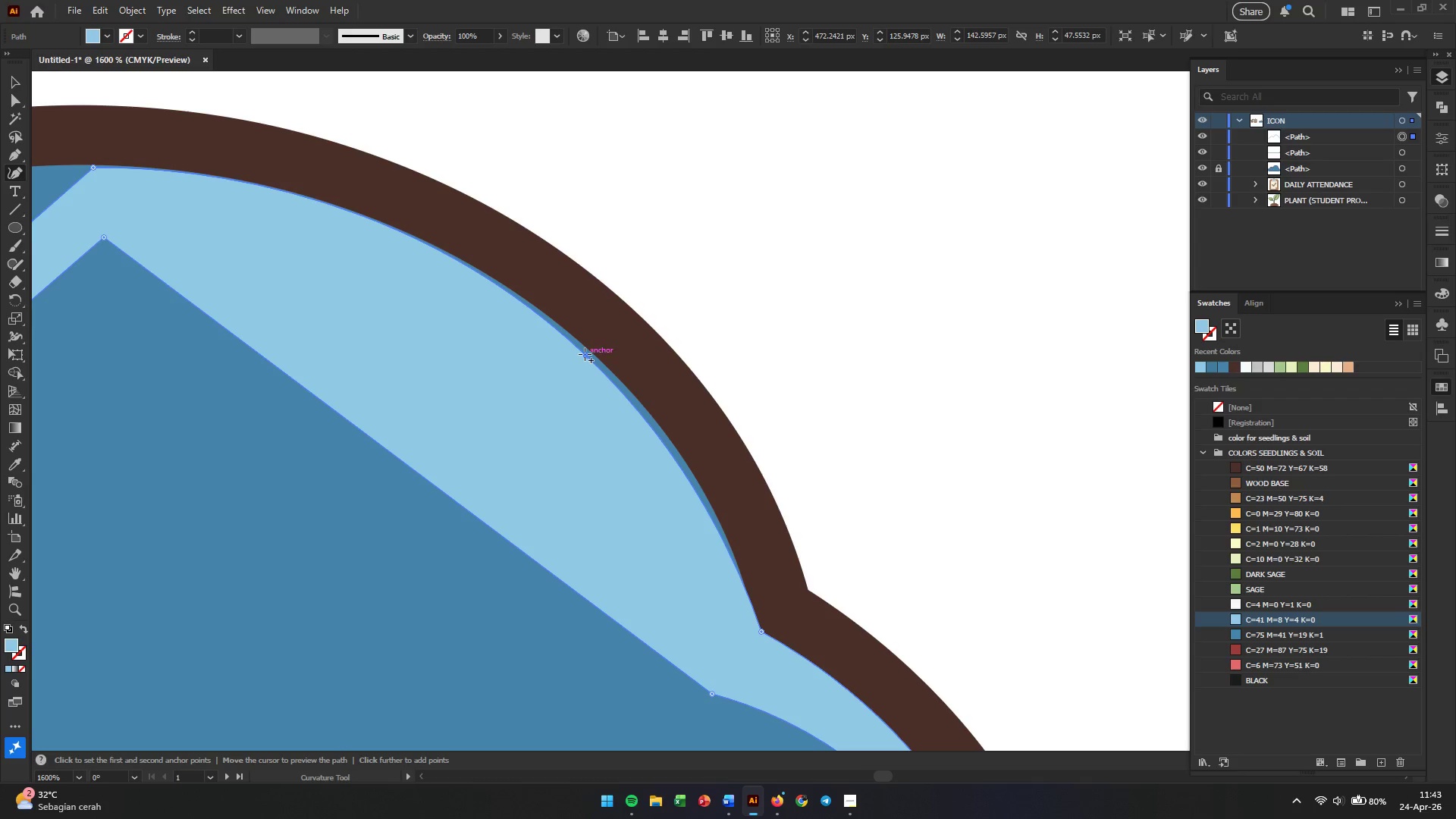 
left_click([585, 354])
 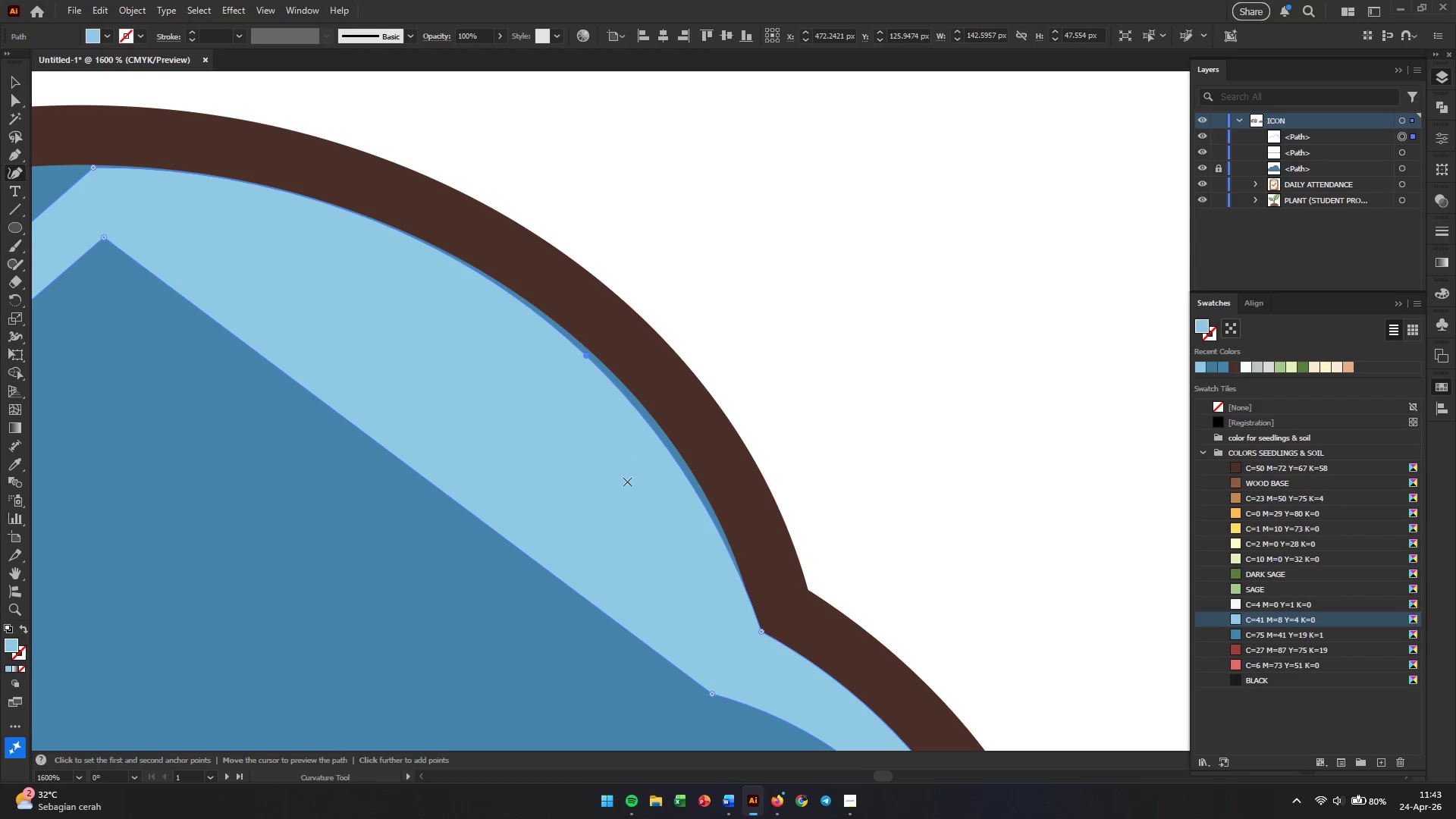 
key(Control+ControlLeft)
 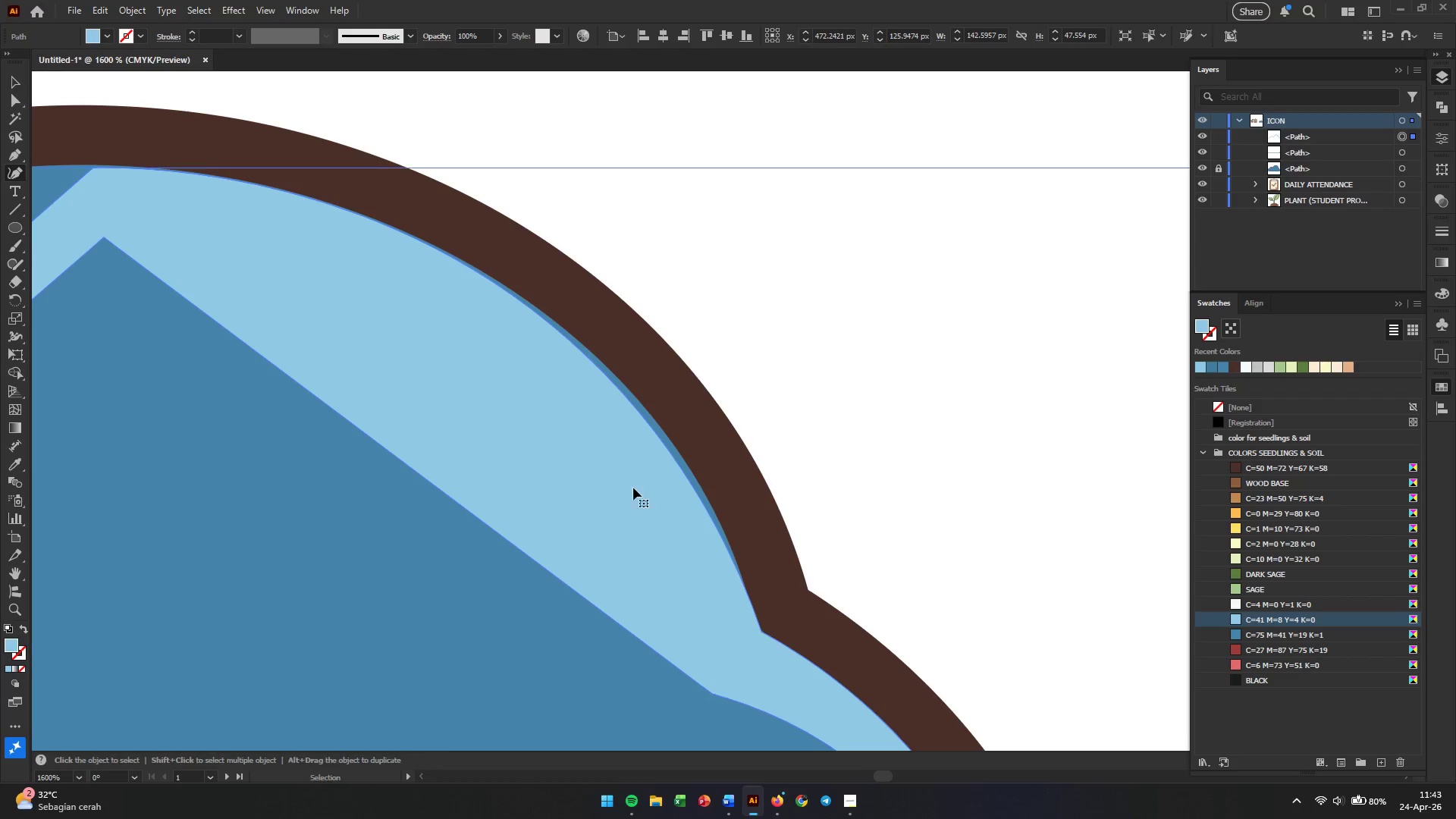 
key(Control+Z)
 